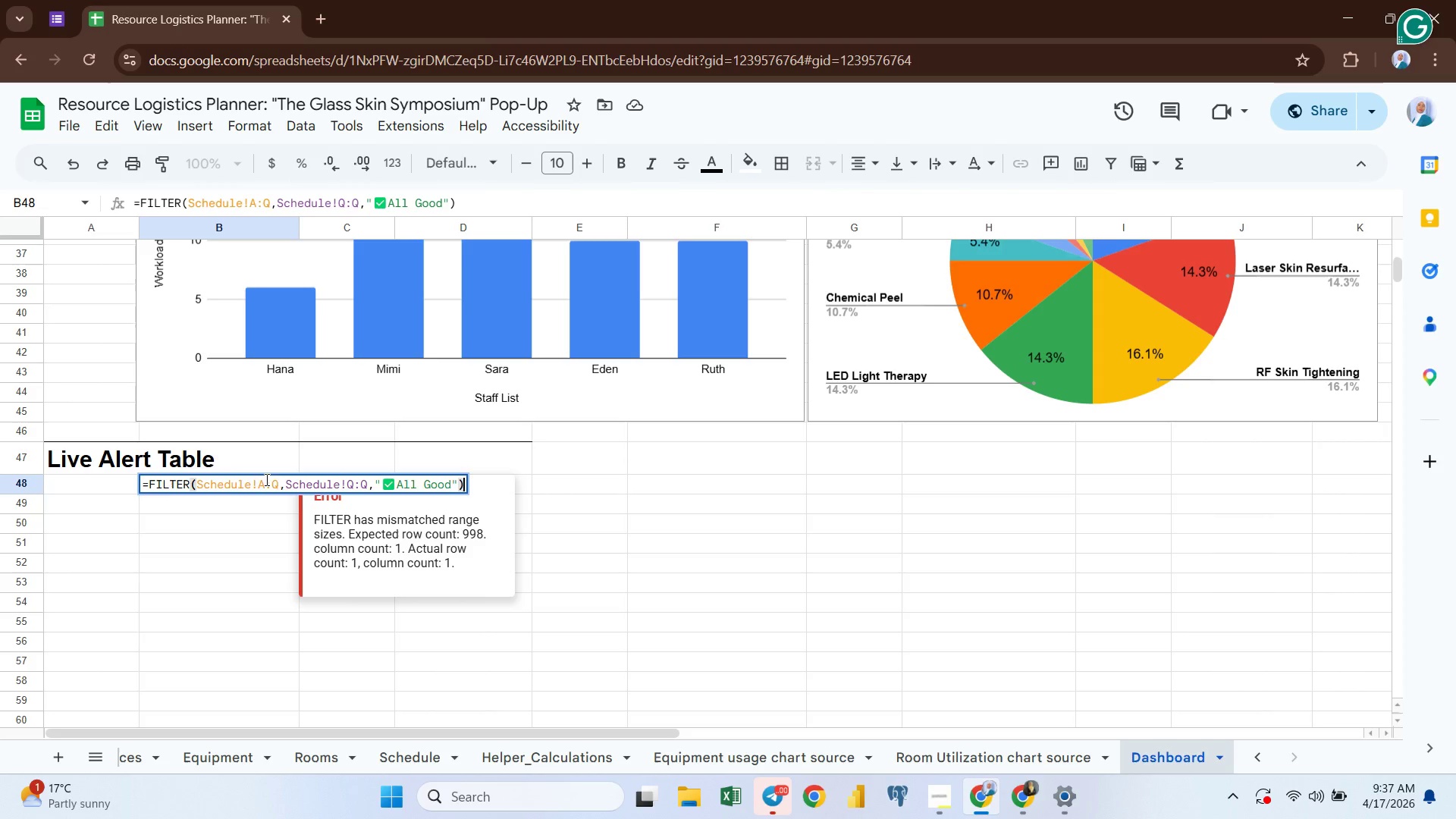 
left_click([408, 758])
 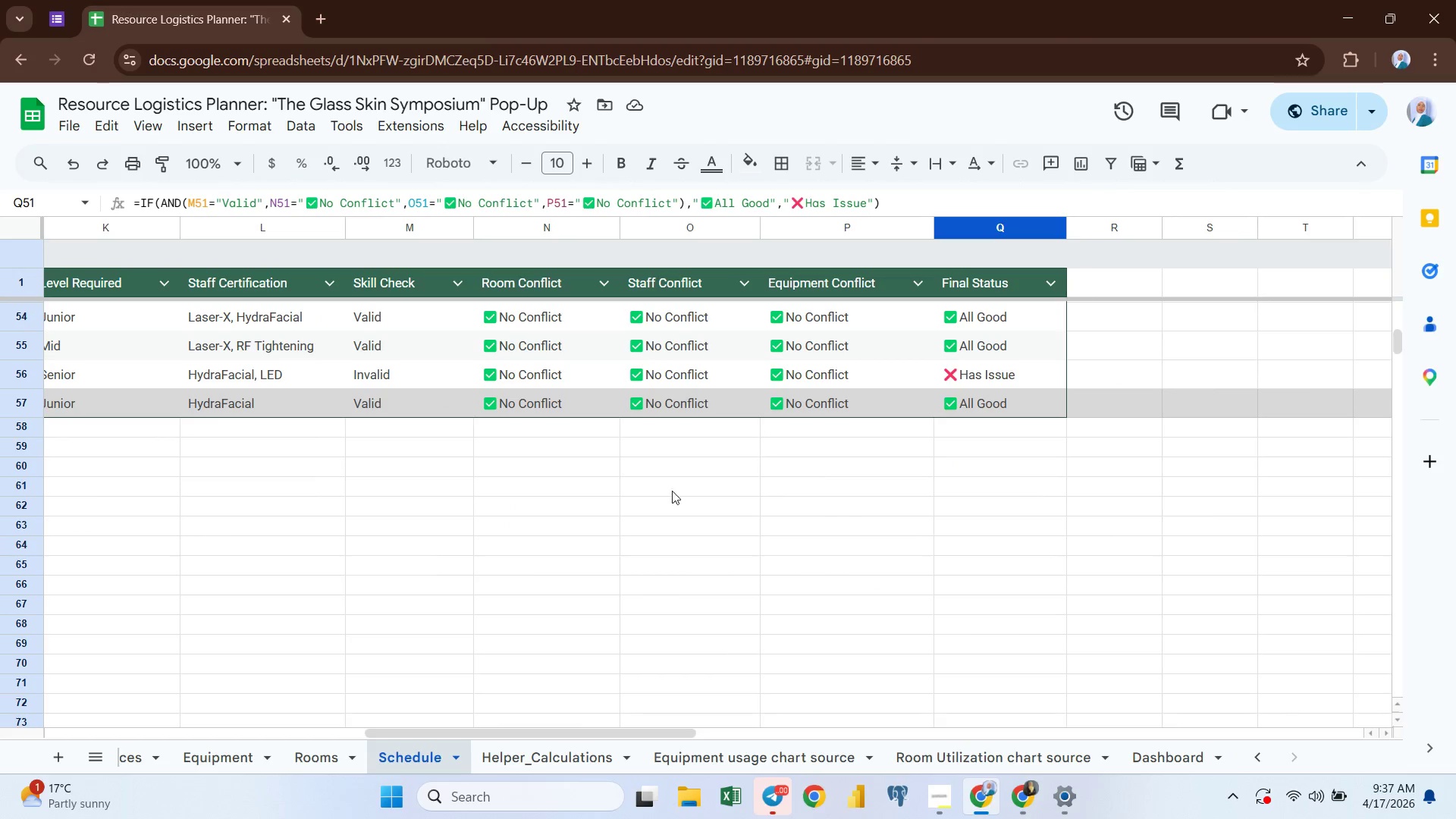 
wait(8.89)
 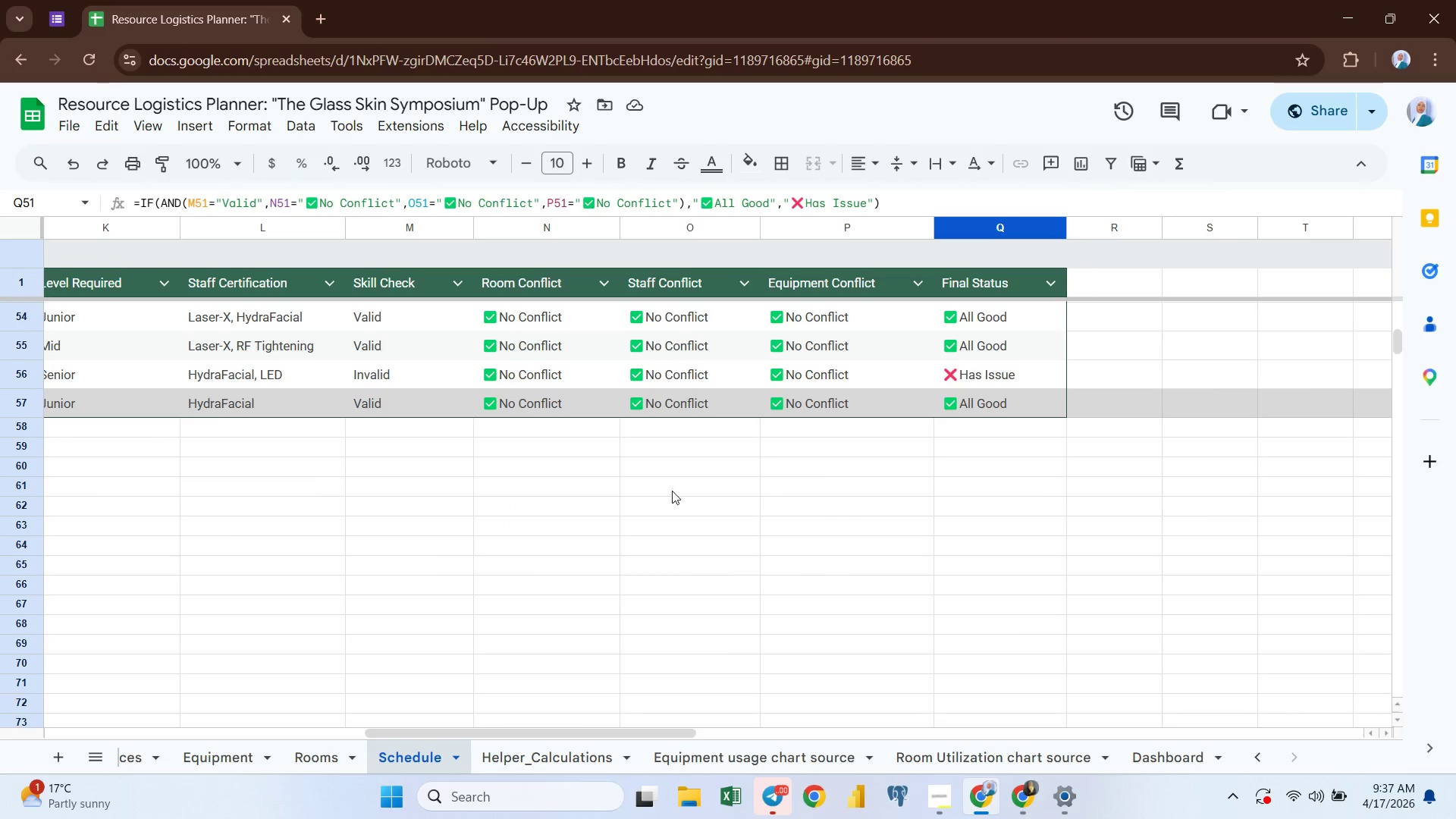 
left_click([1159, 758])
 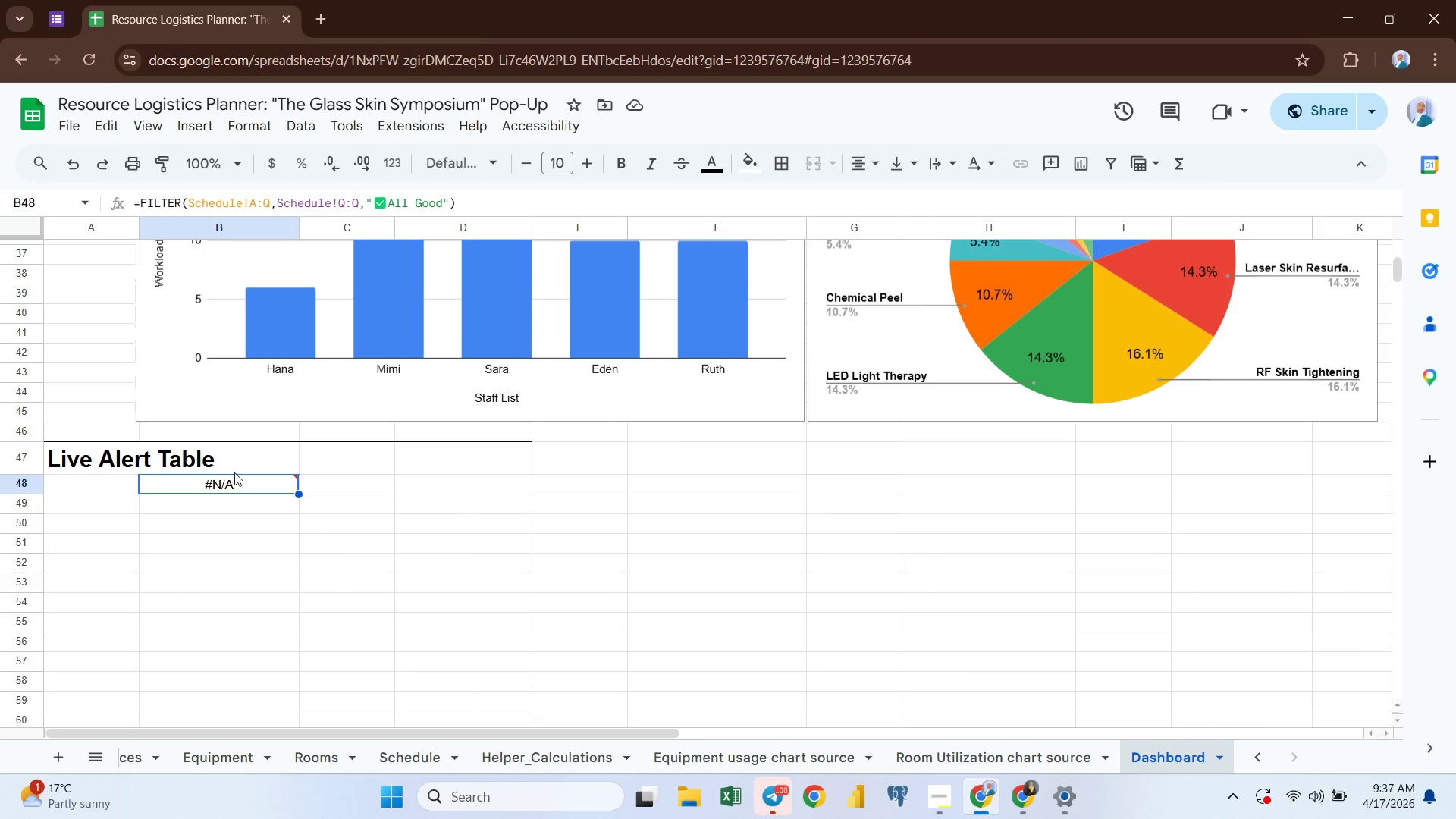 
double_click([250, 482])
 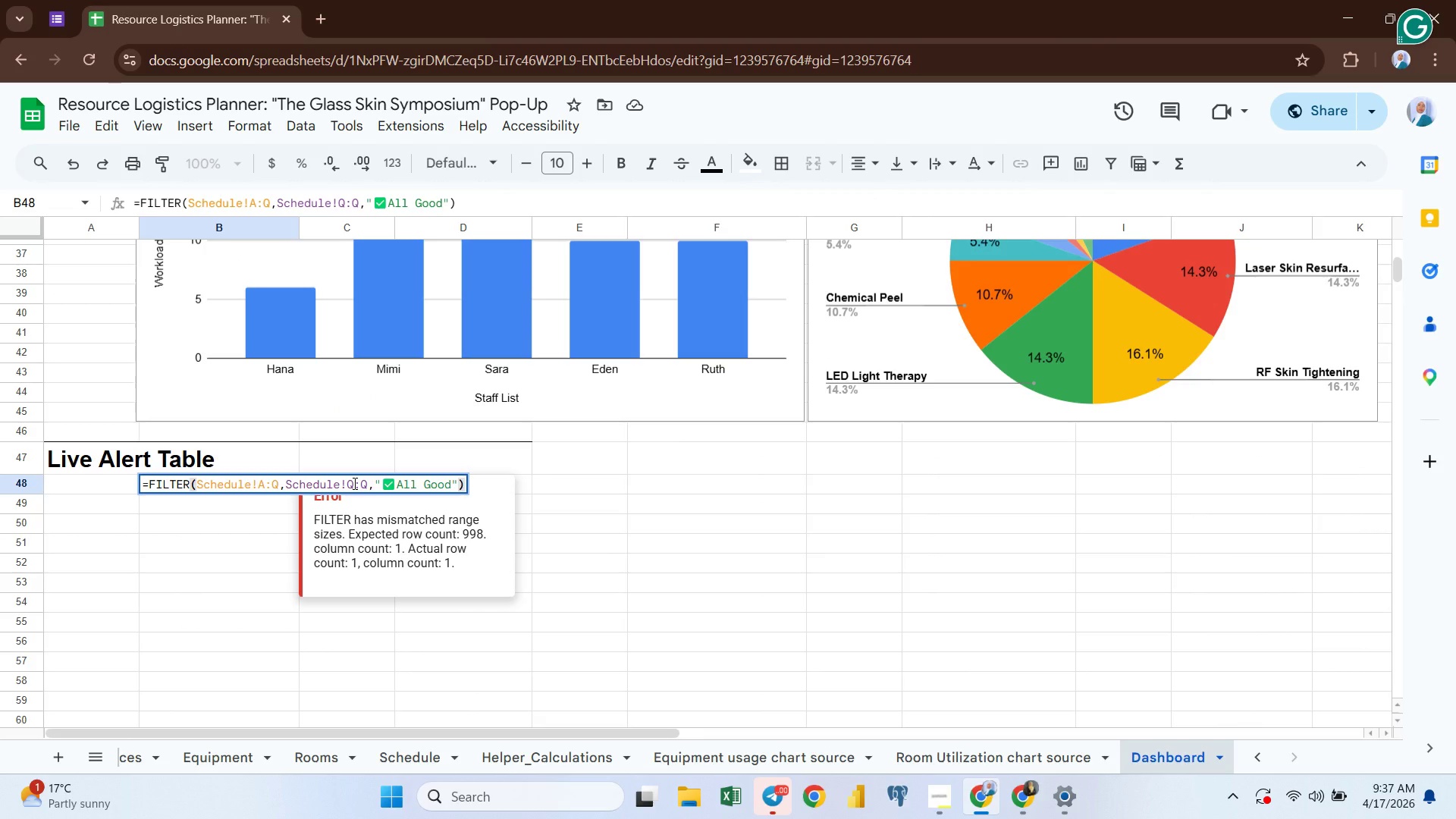 
left_click([353, 483])
 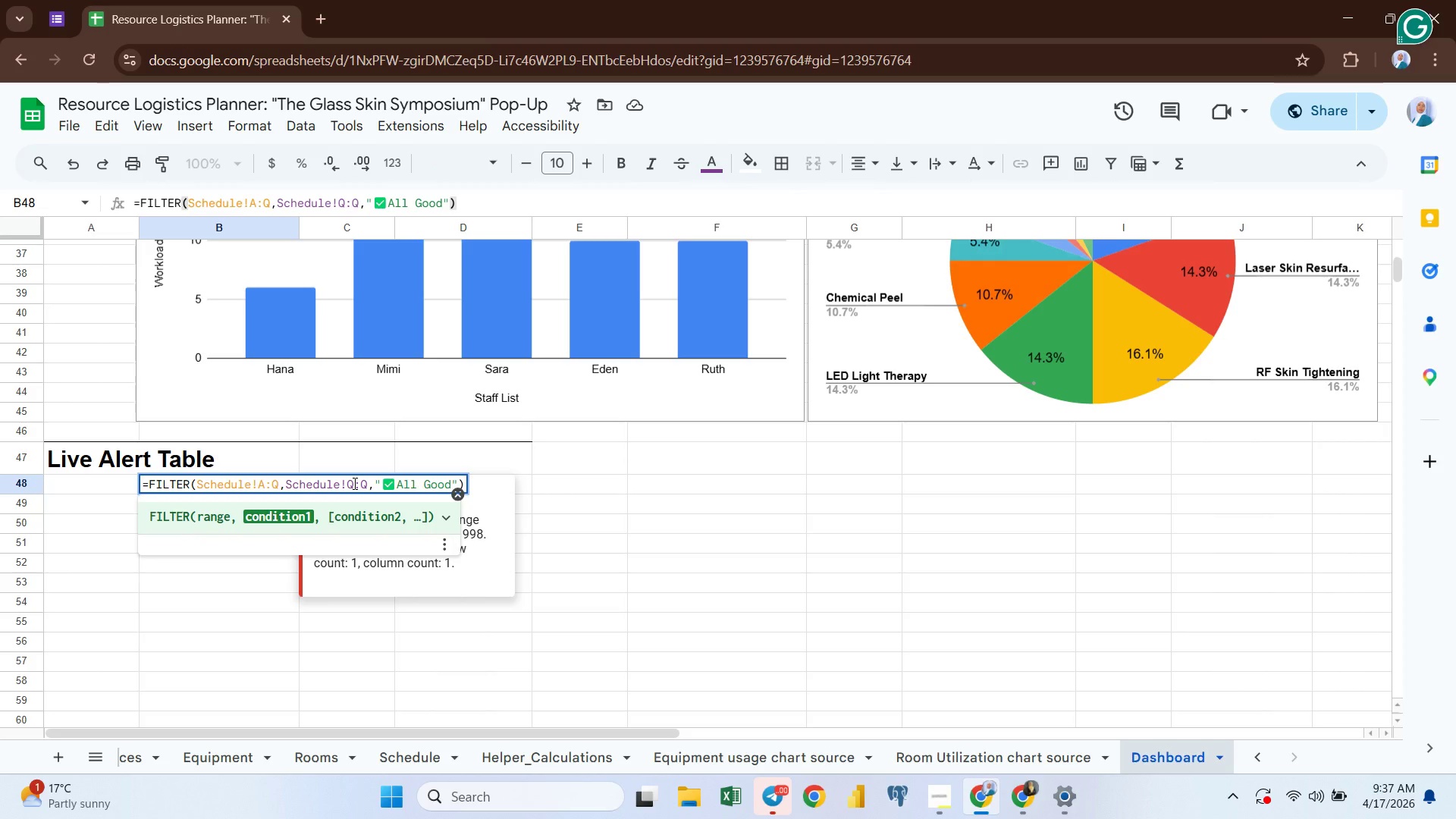 
key(ArrowRight)
 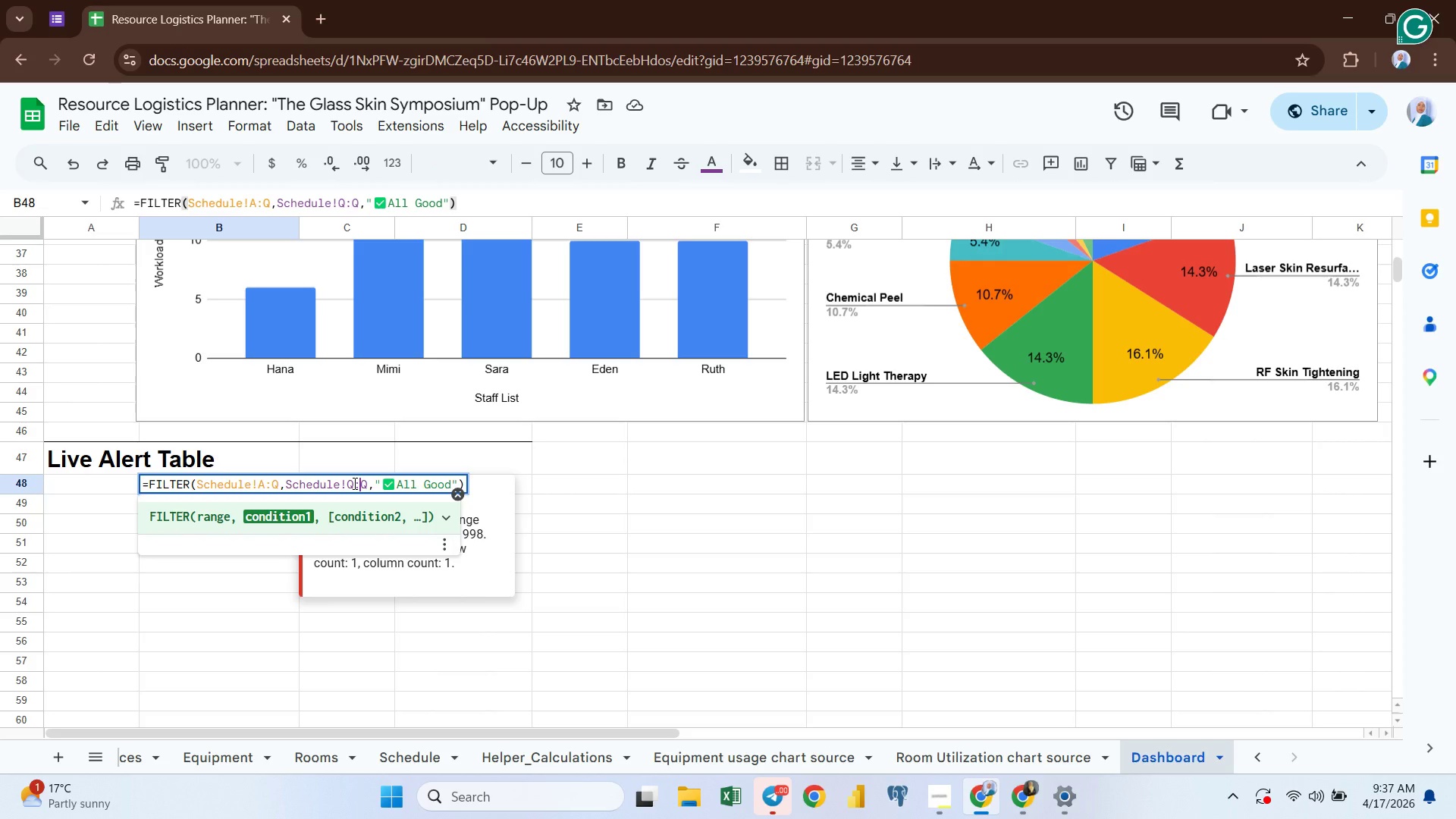 
key(ArrowRight)
 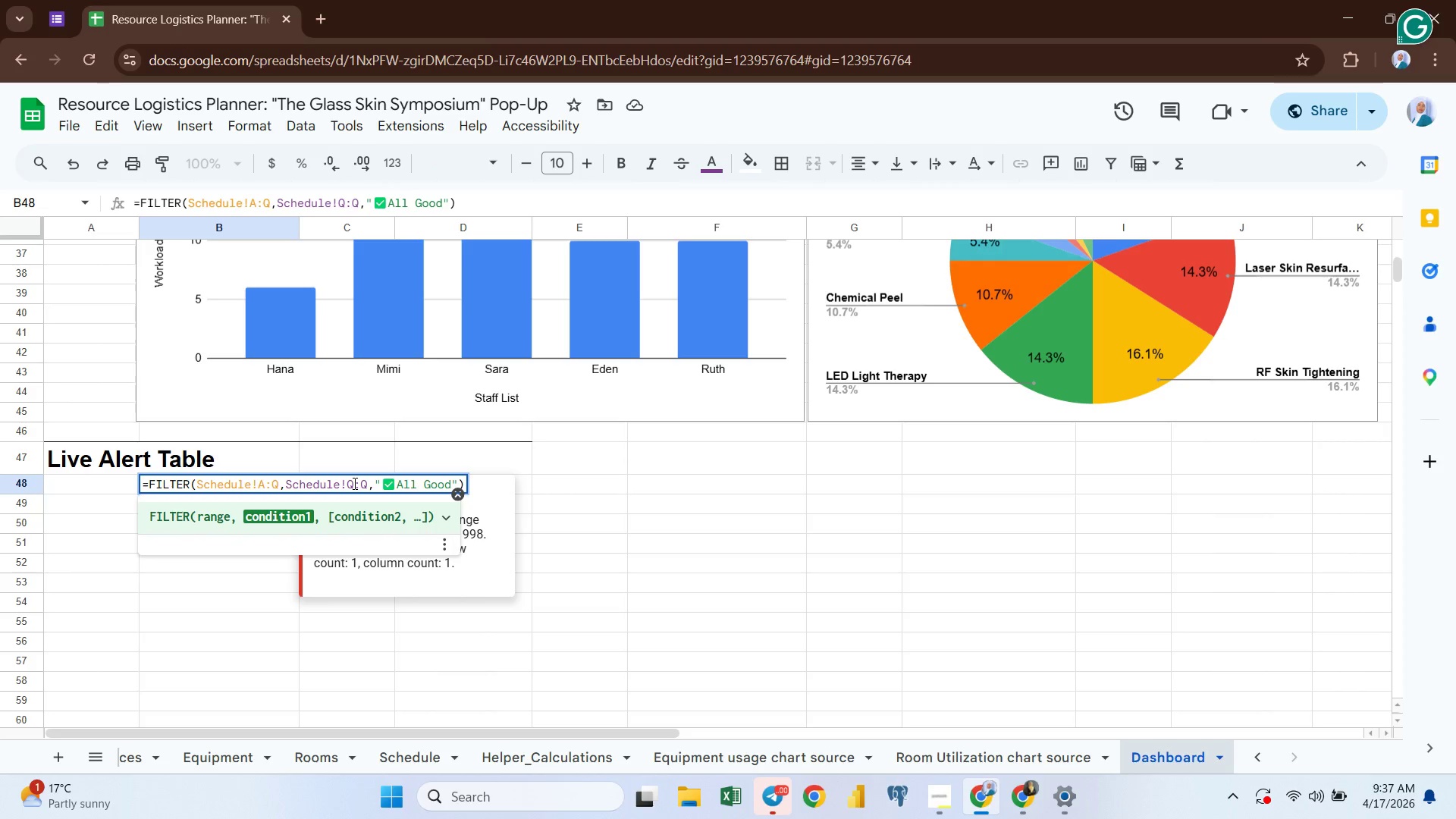 
type(57)
 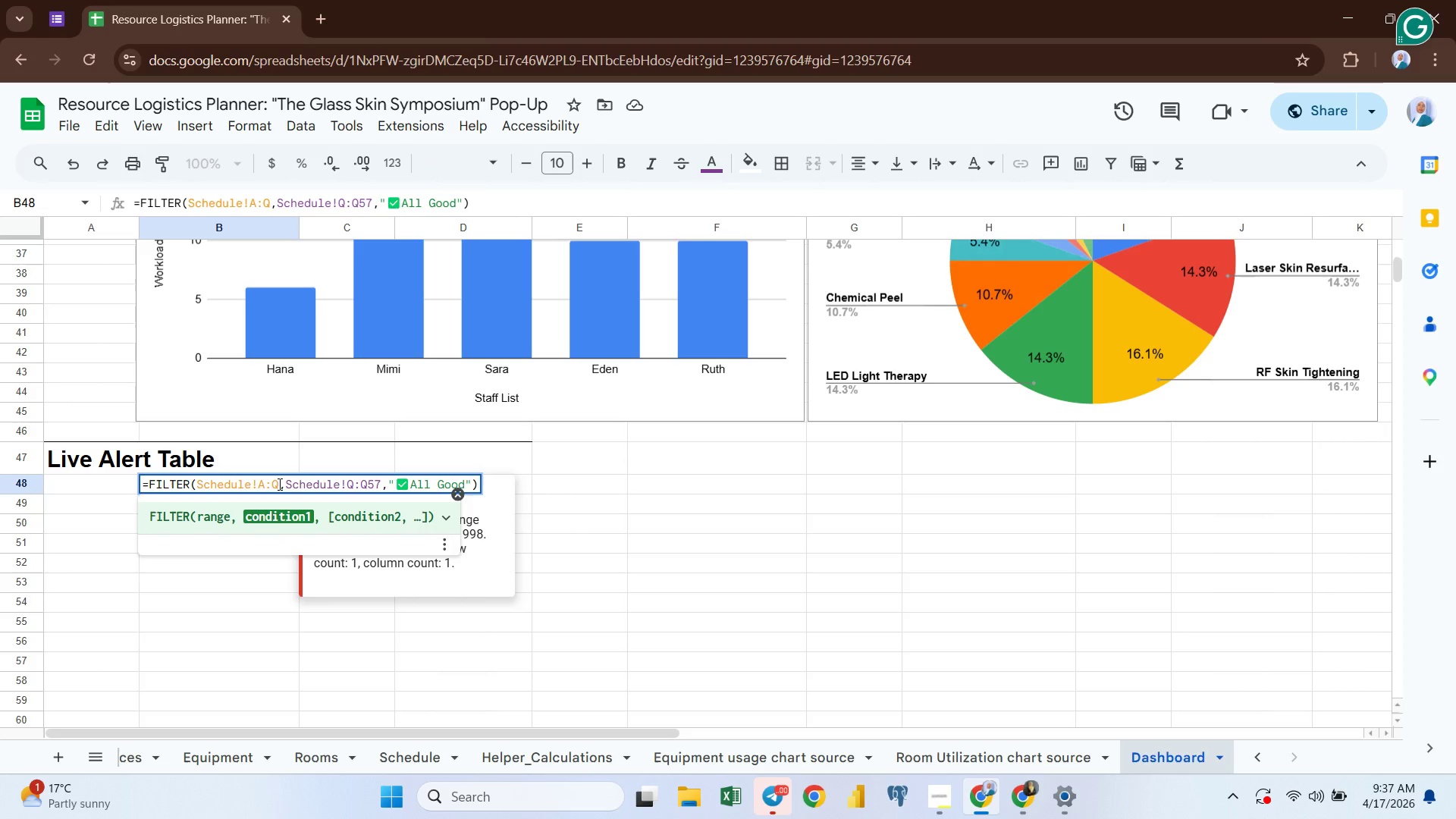 
left_click([278, 484])
 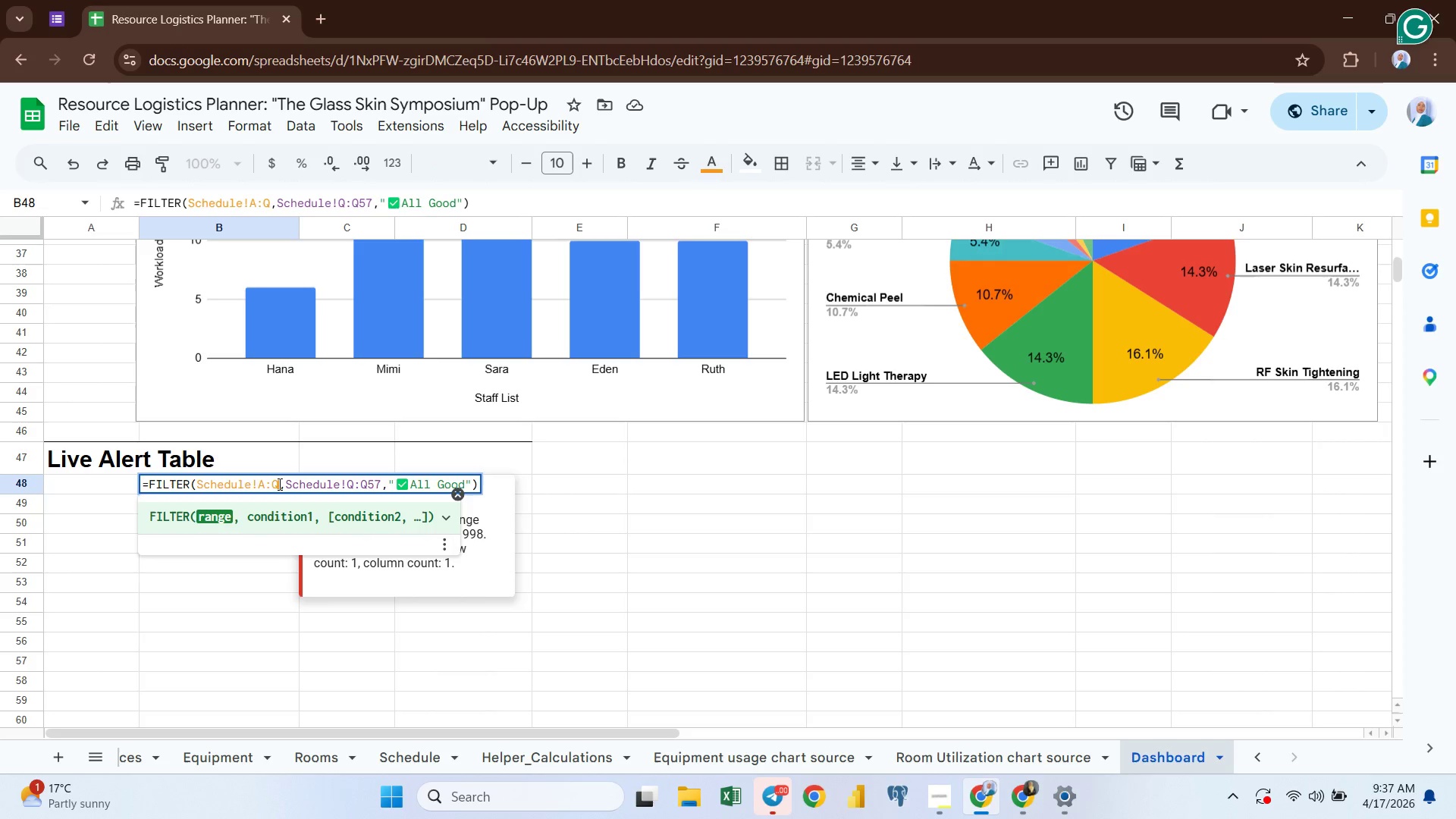 
type(57)
 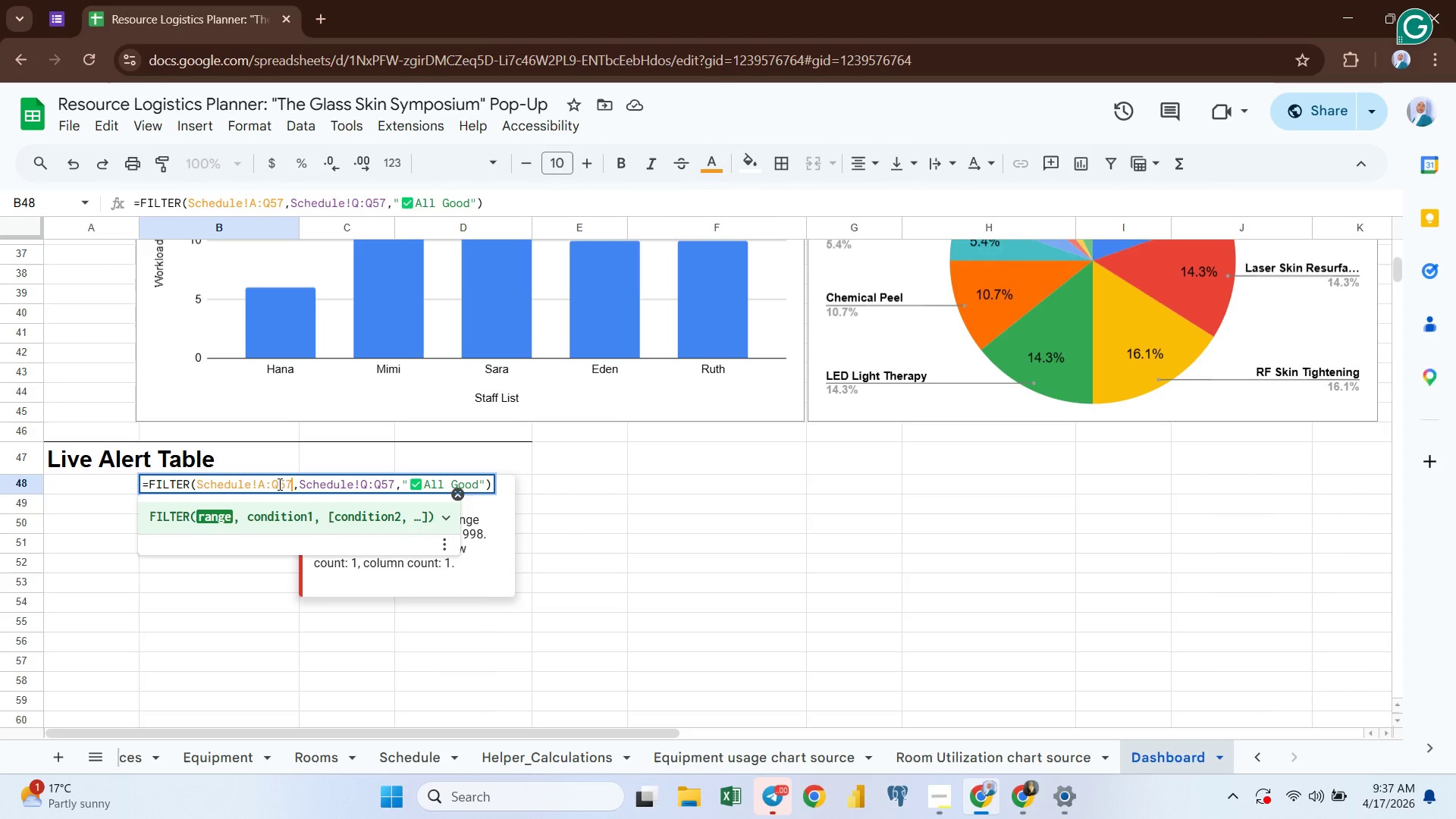 
key(Enter)
 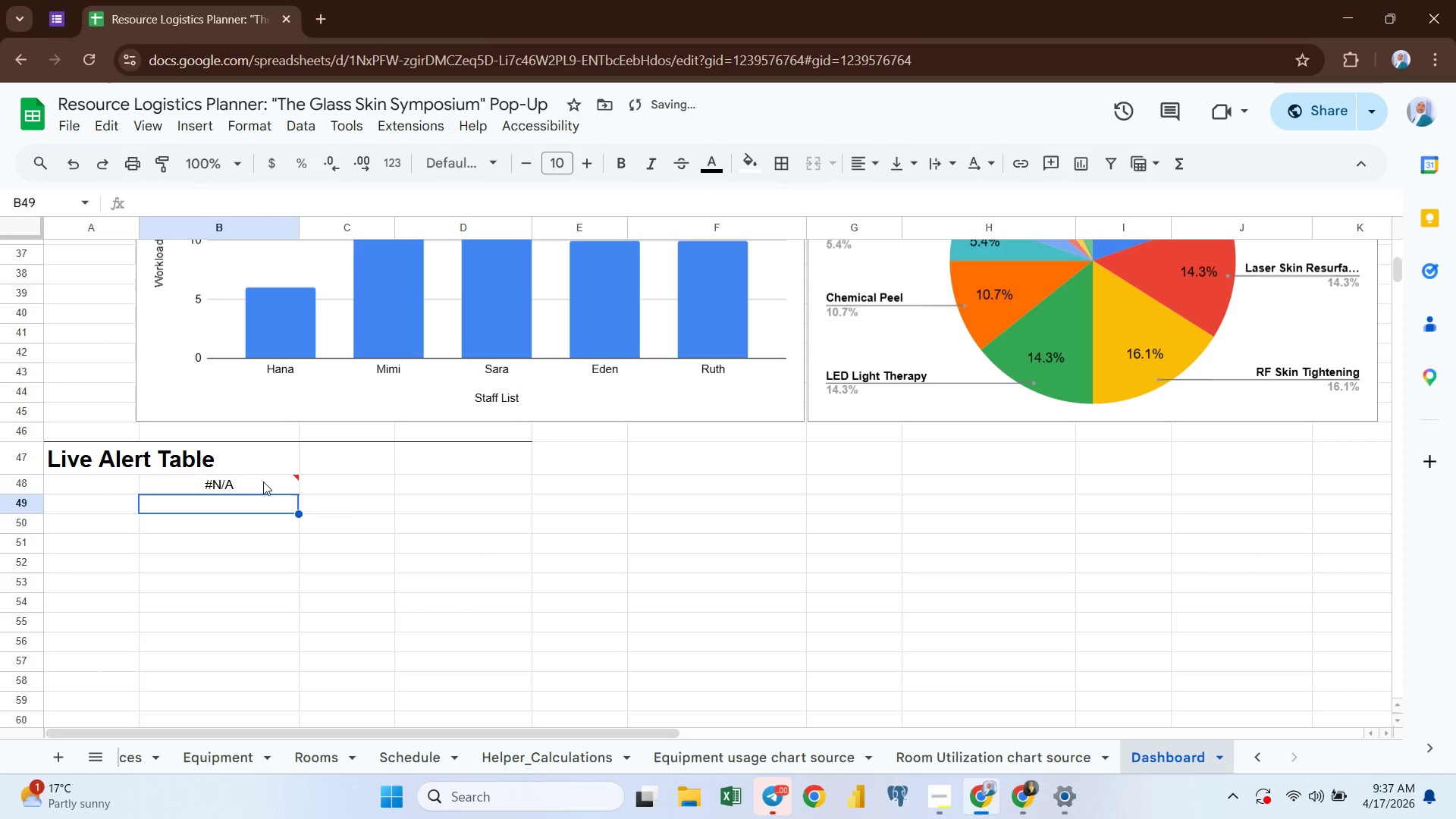 
left_click([263, 482])
 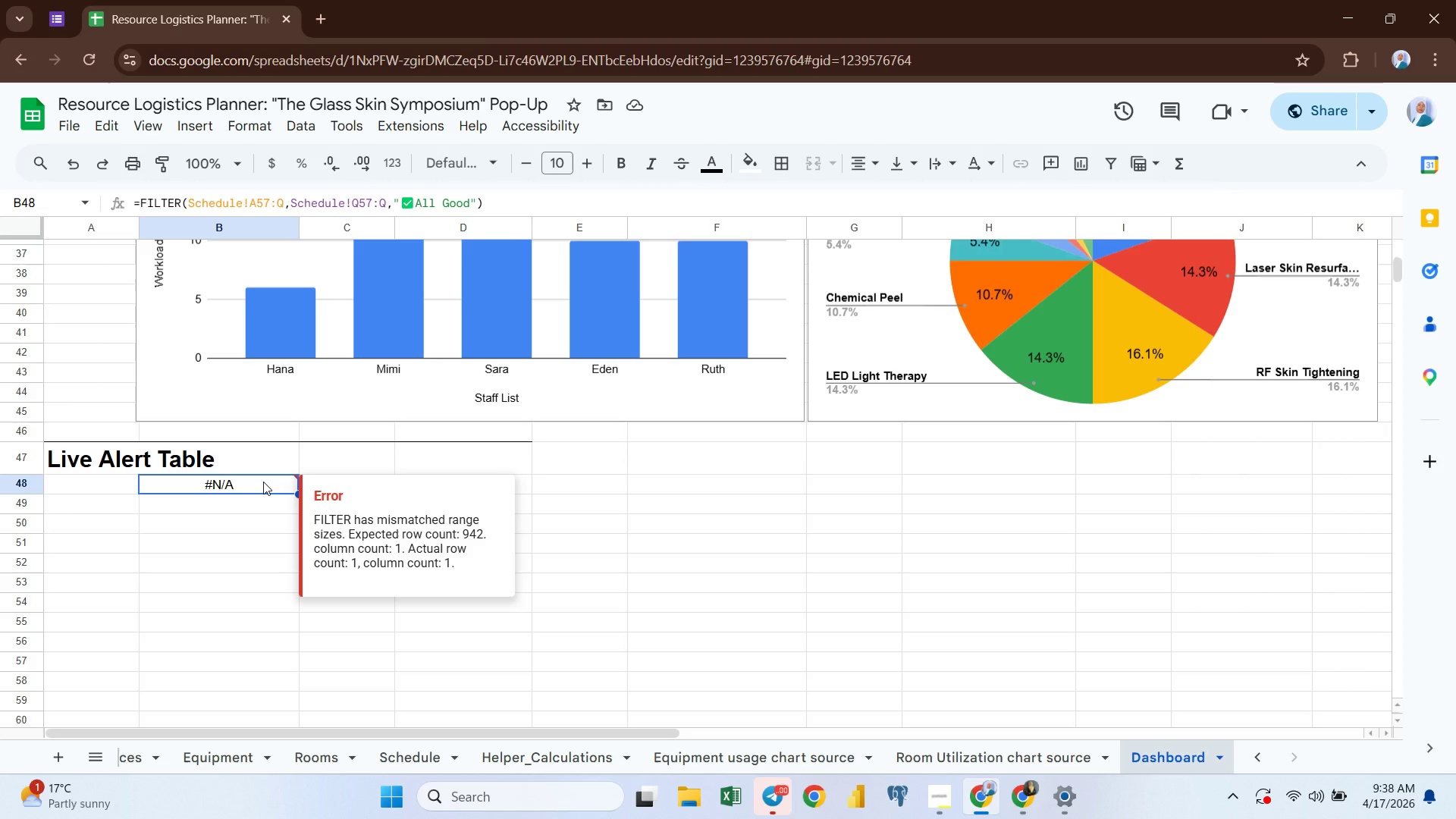 
wait(6.58)
 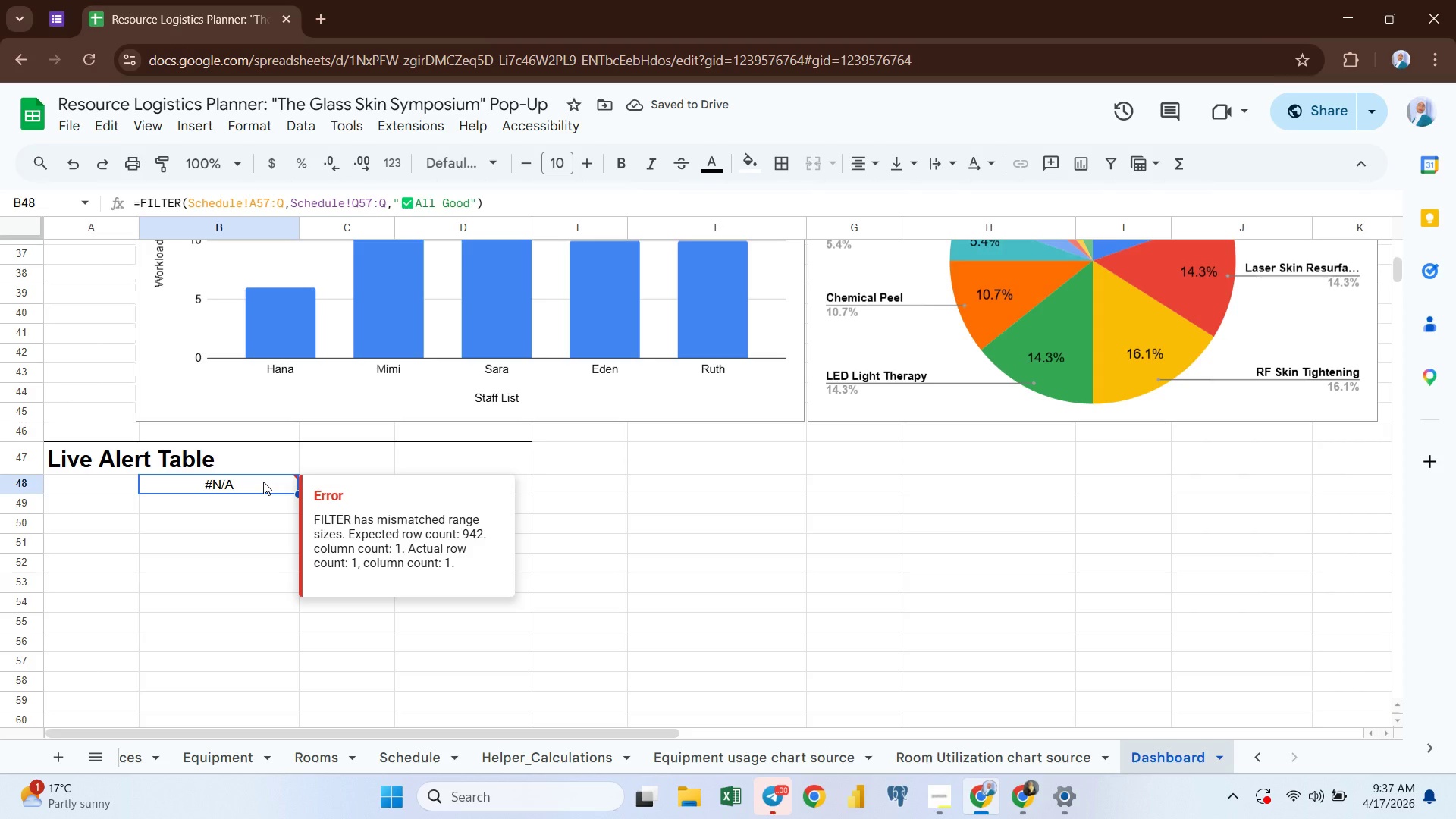 
double_click([263, 482])
 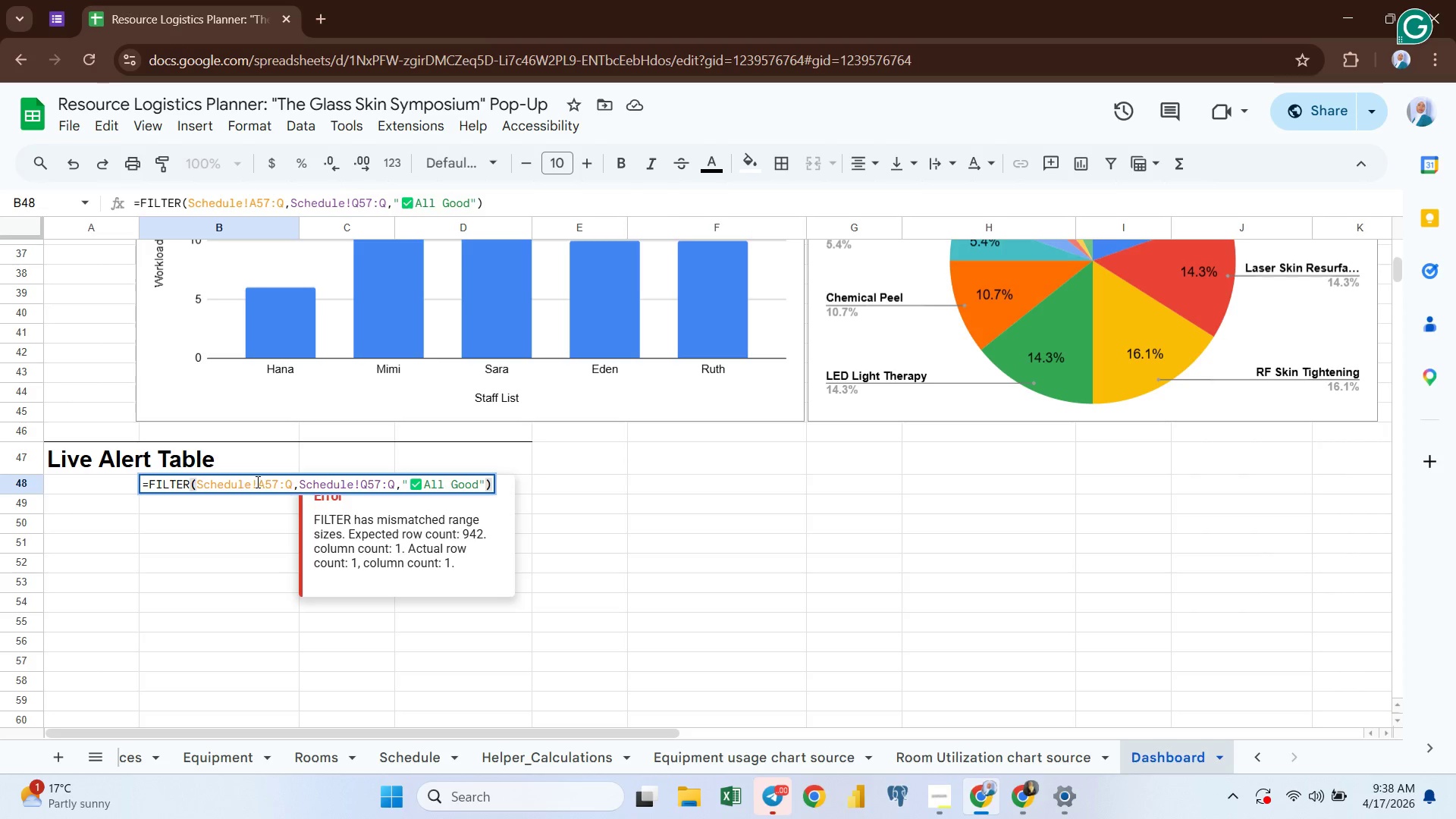 
left_click([256, 482])
 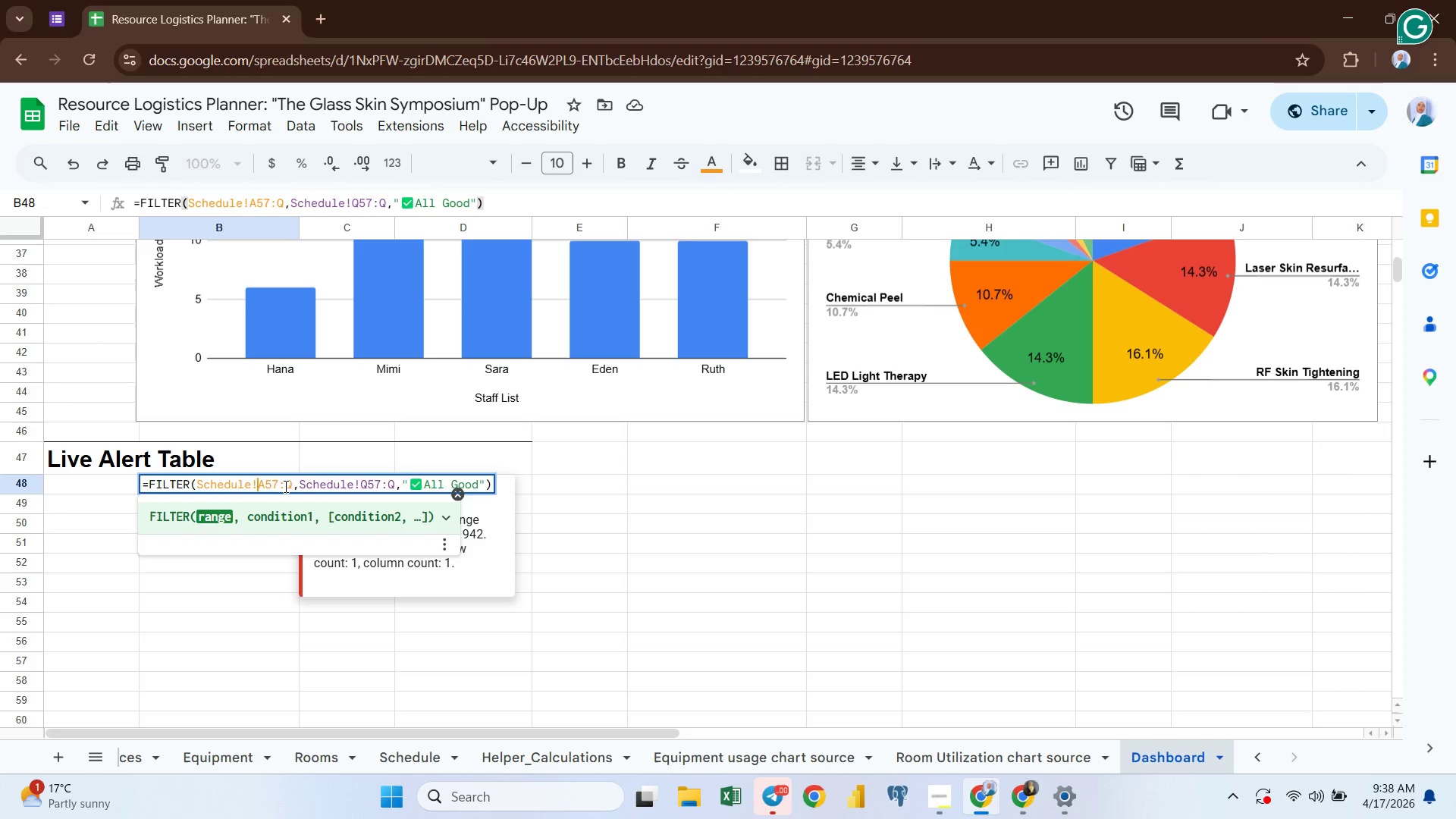 
left_click([284, 486])
 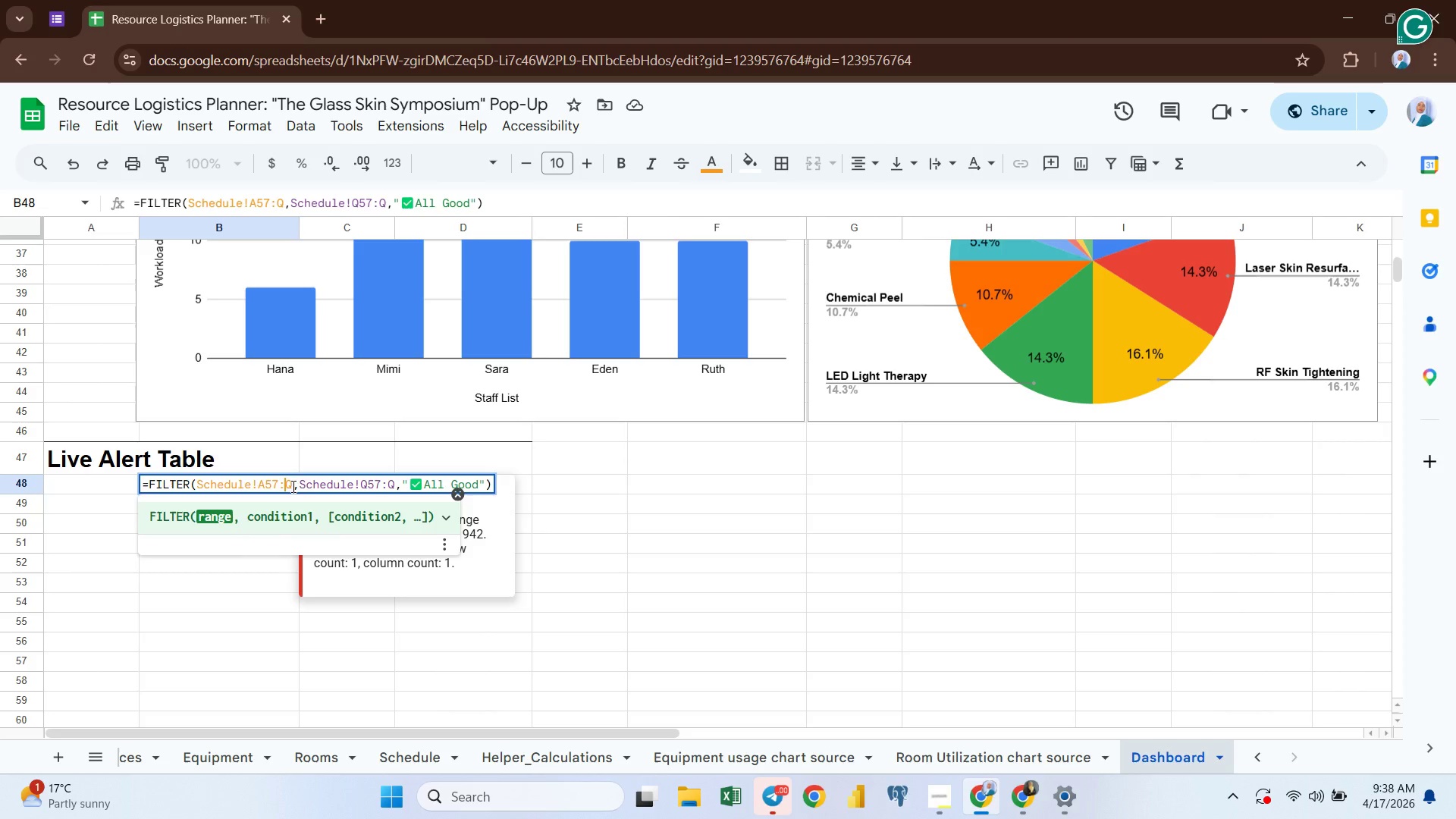 
left_click([293, 485])
 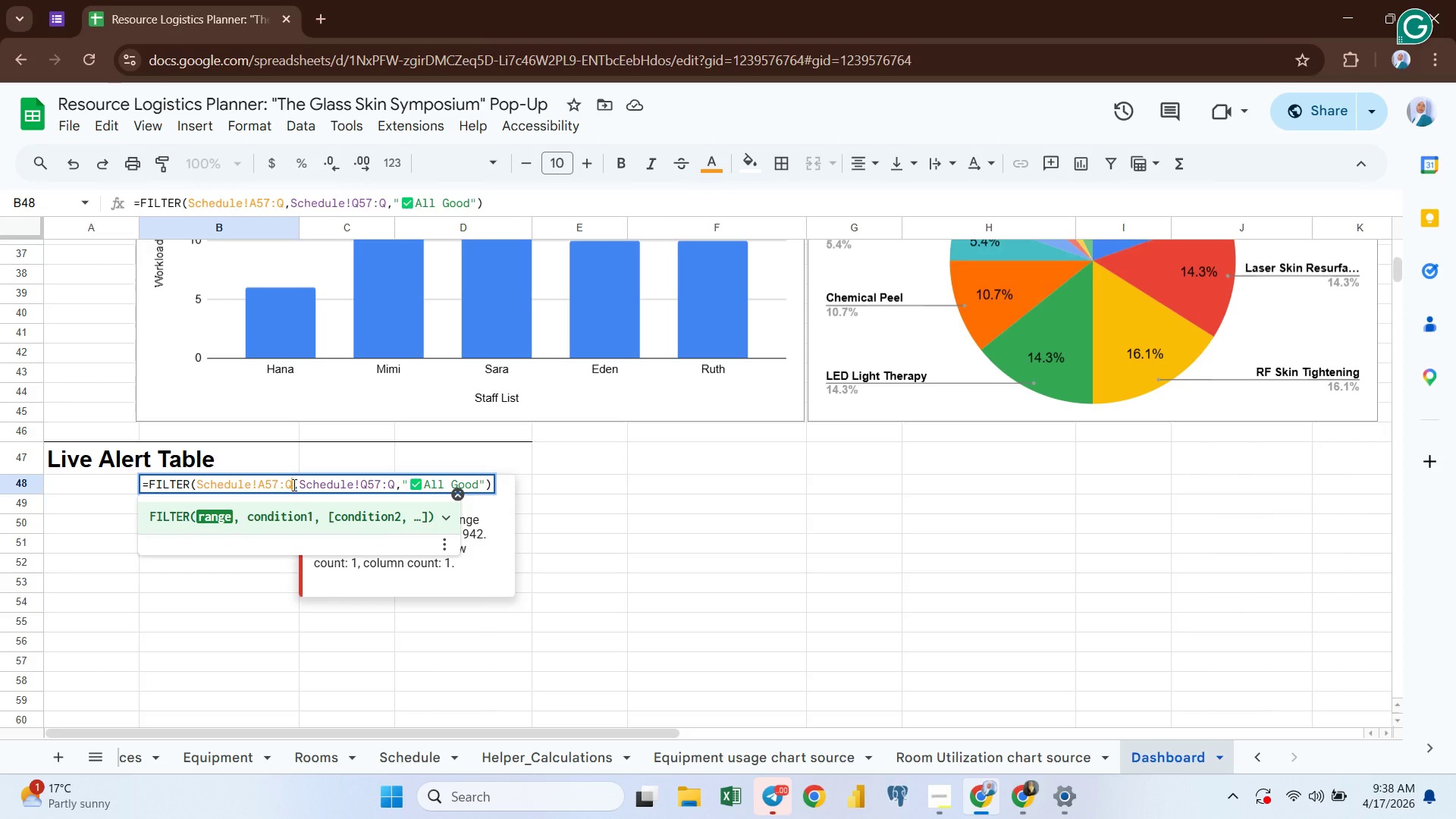 
type(57)
 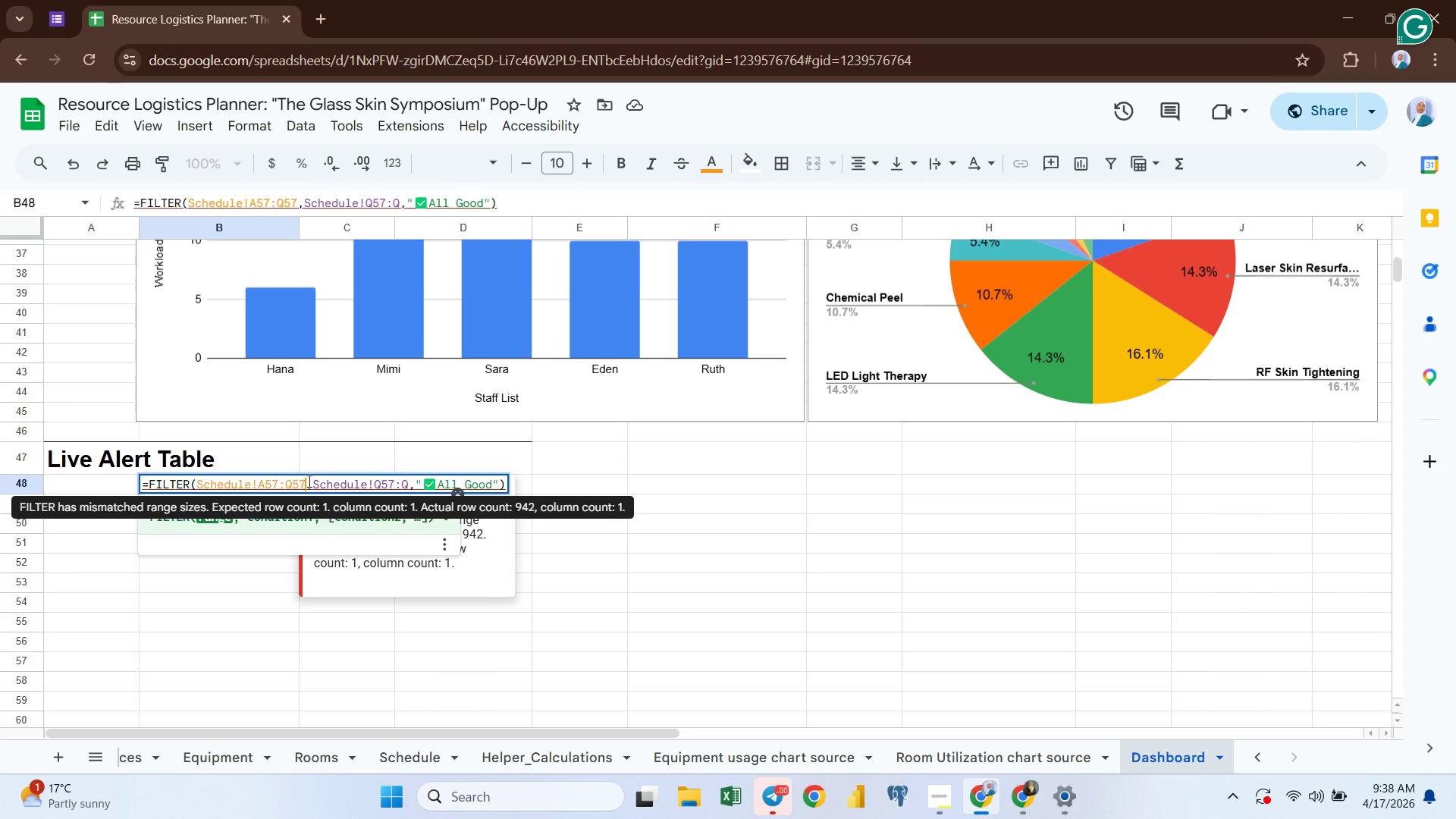 
wait(6.22)
 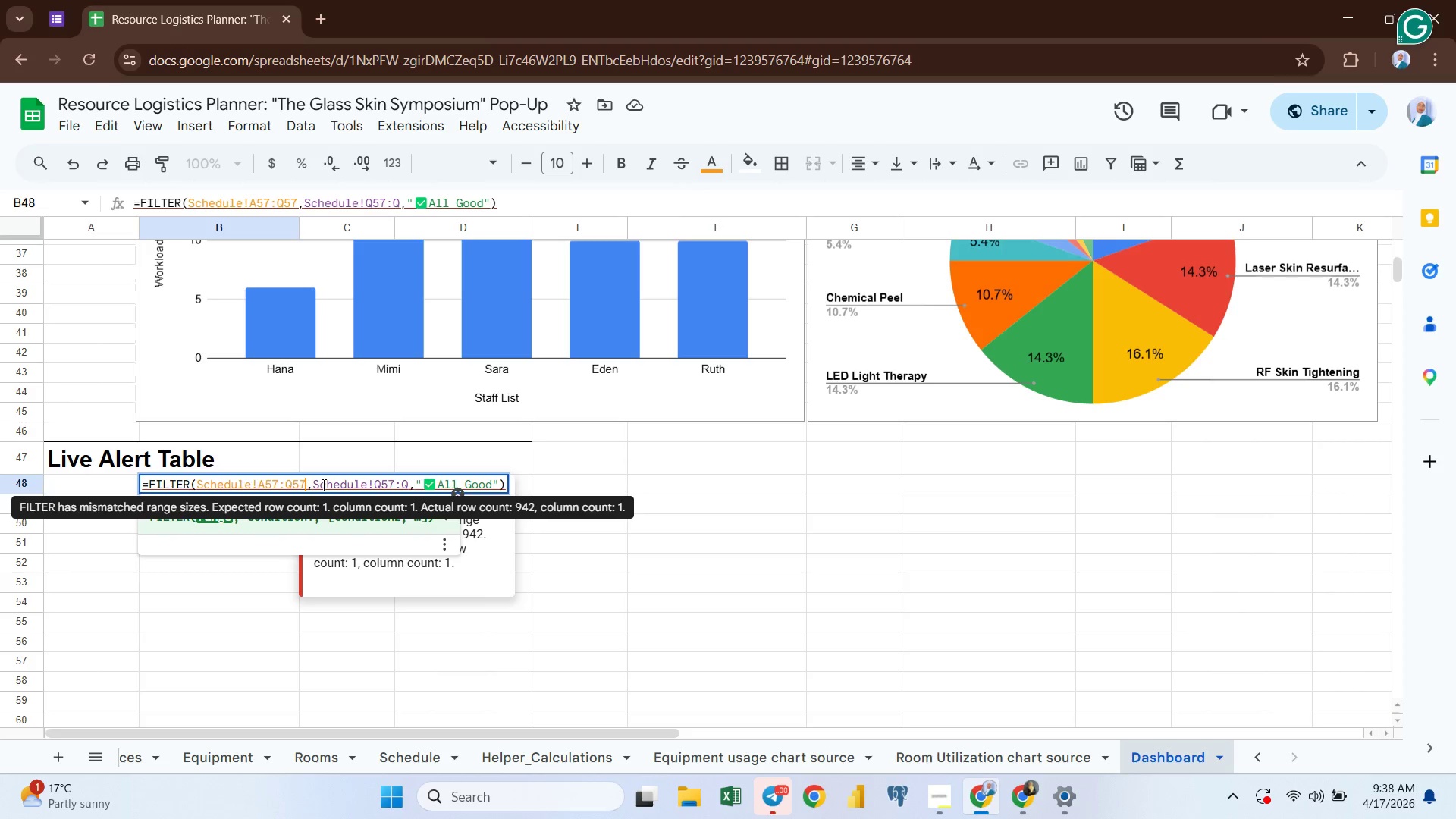 
left_click([393, 482])
 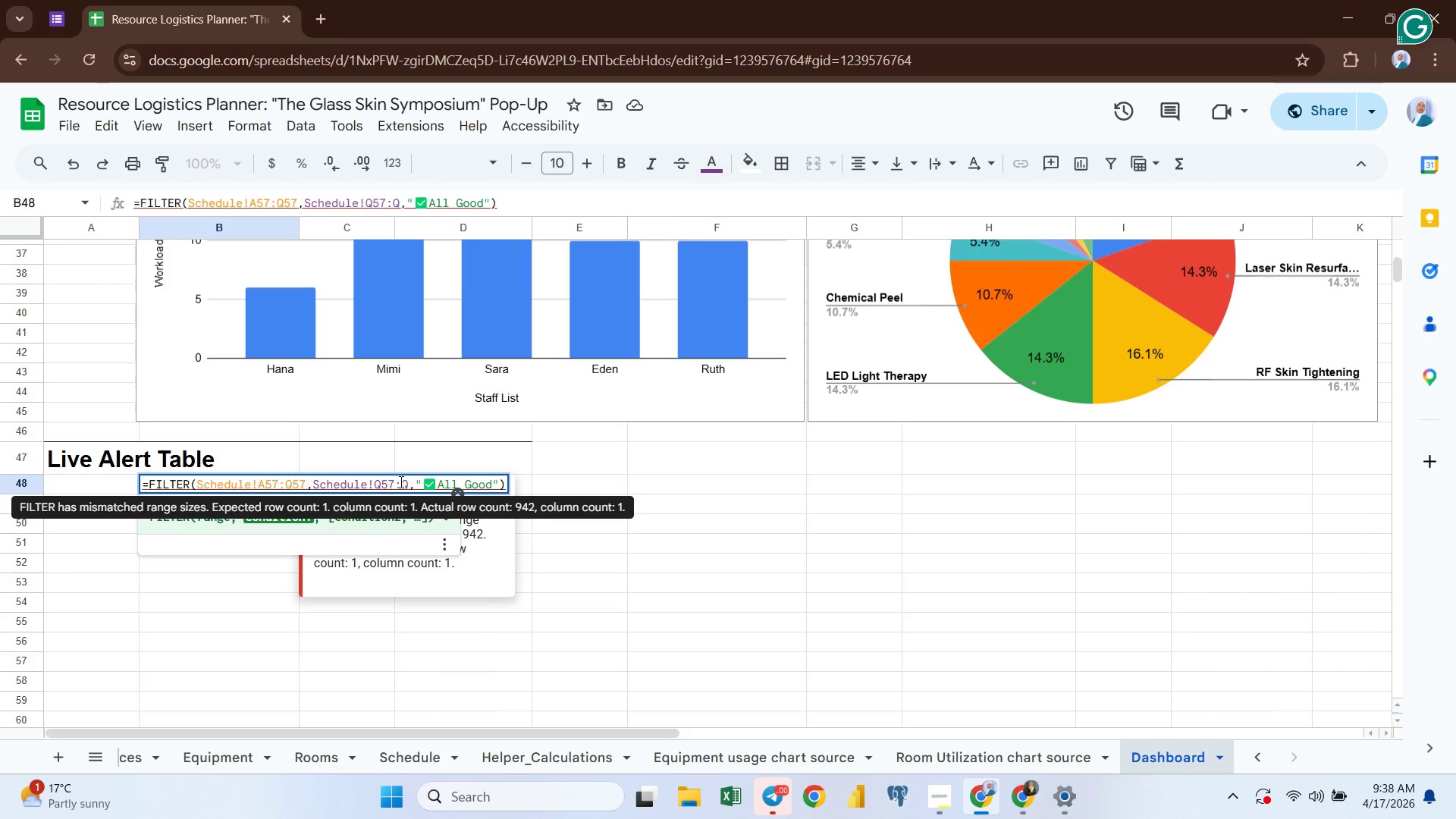 
key(Backspace)
 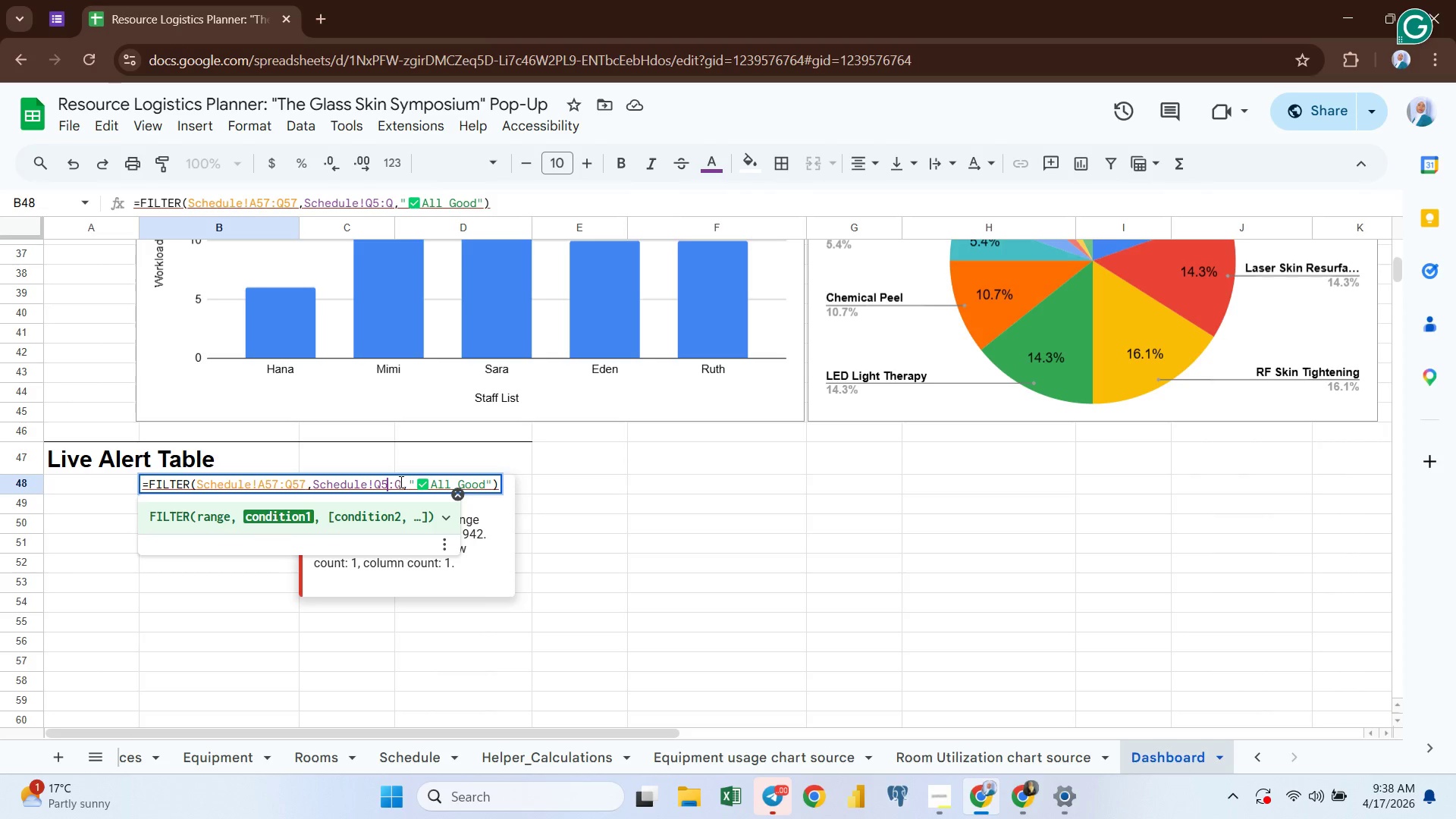 
key(Backspace)
 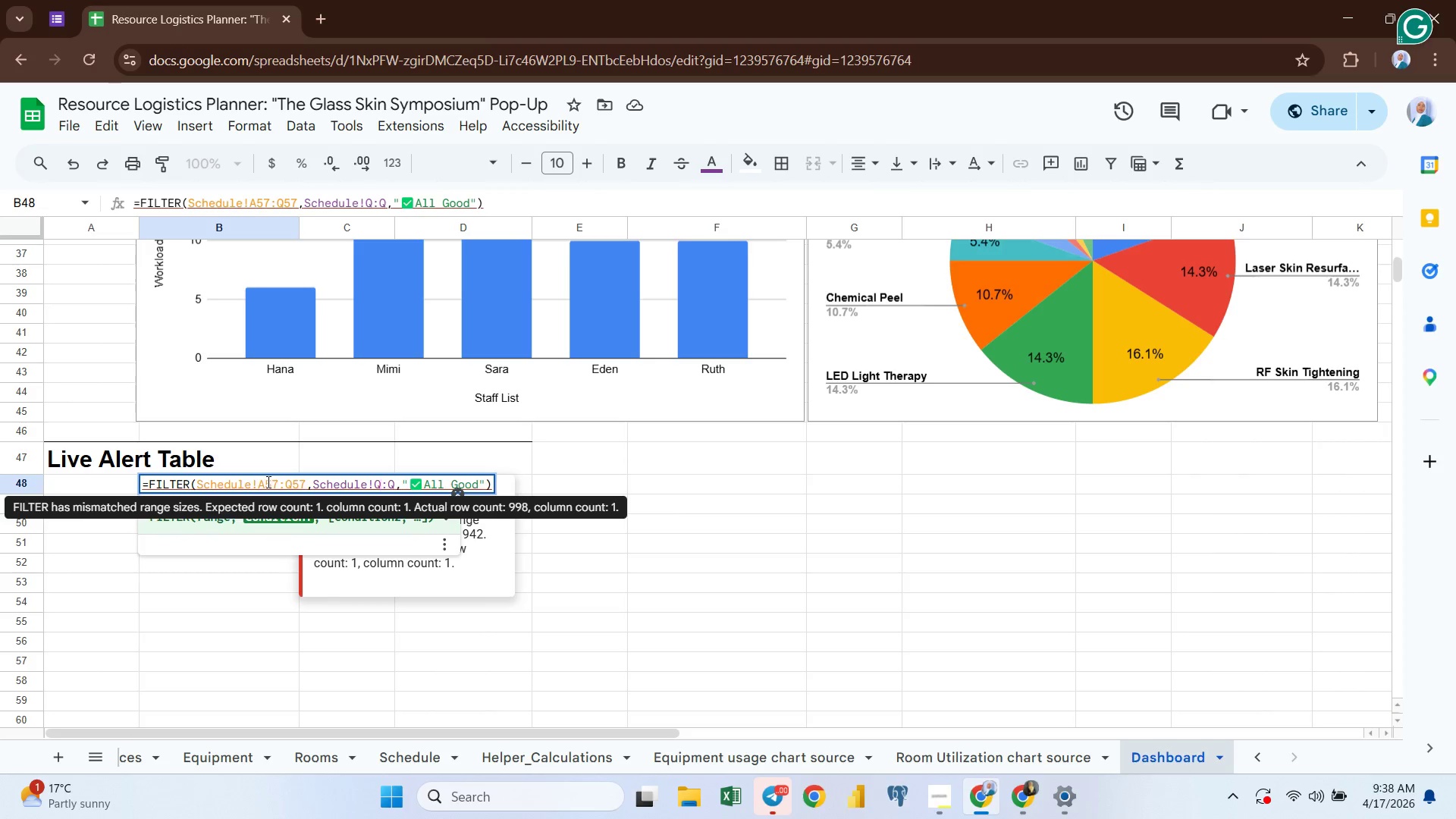 
wait(6.58)
 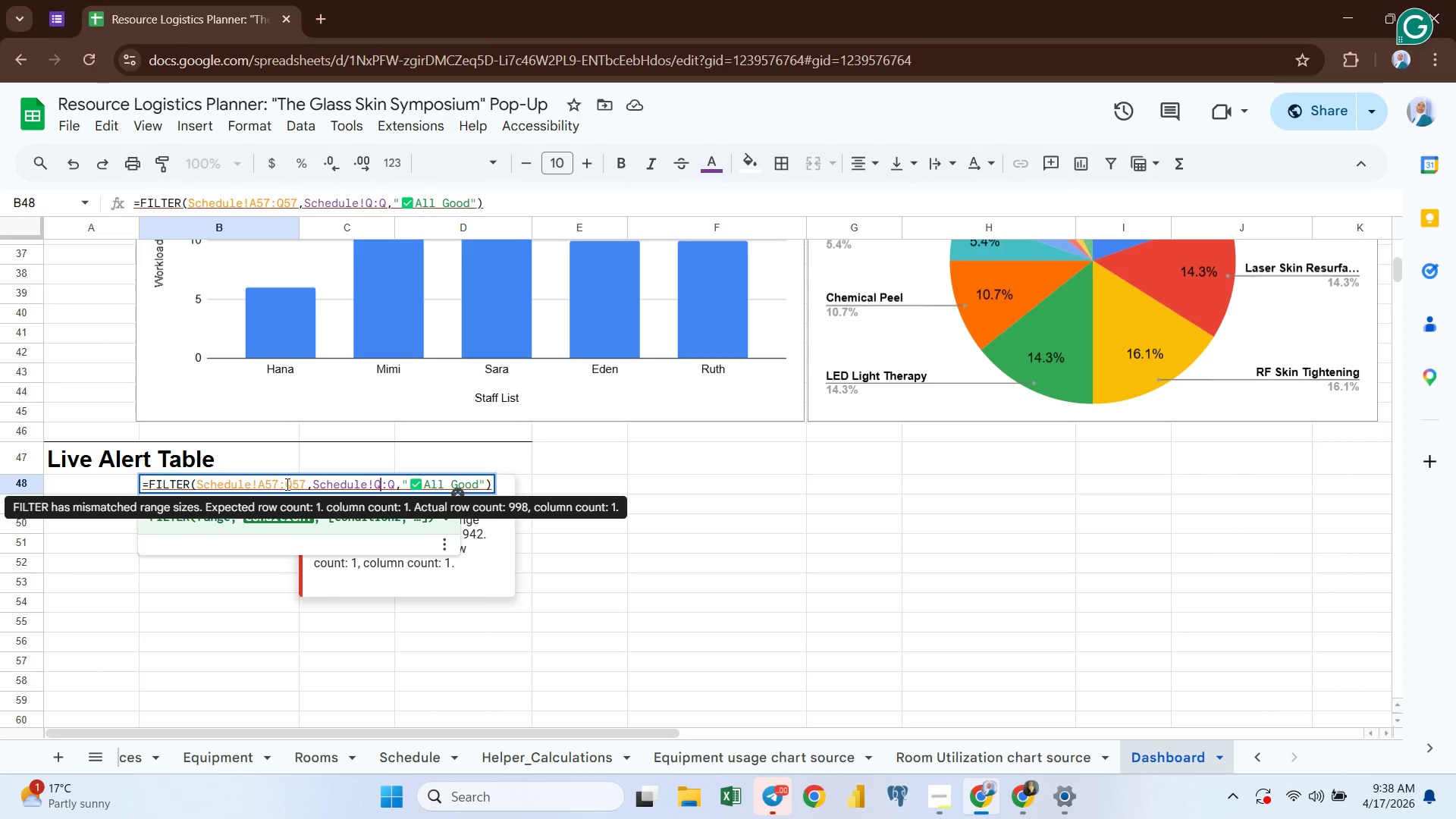 
left_click([278, 484])
 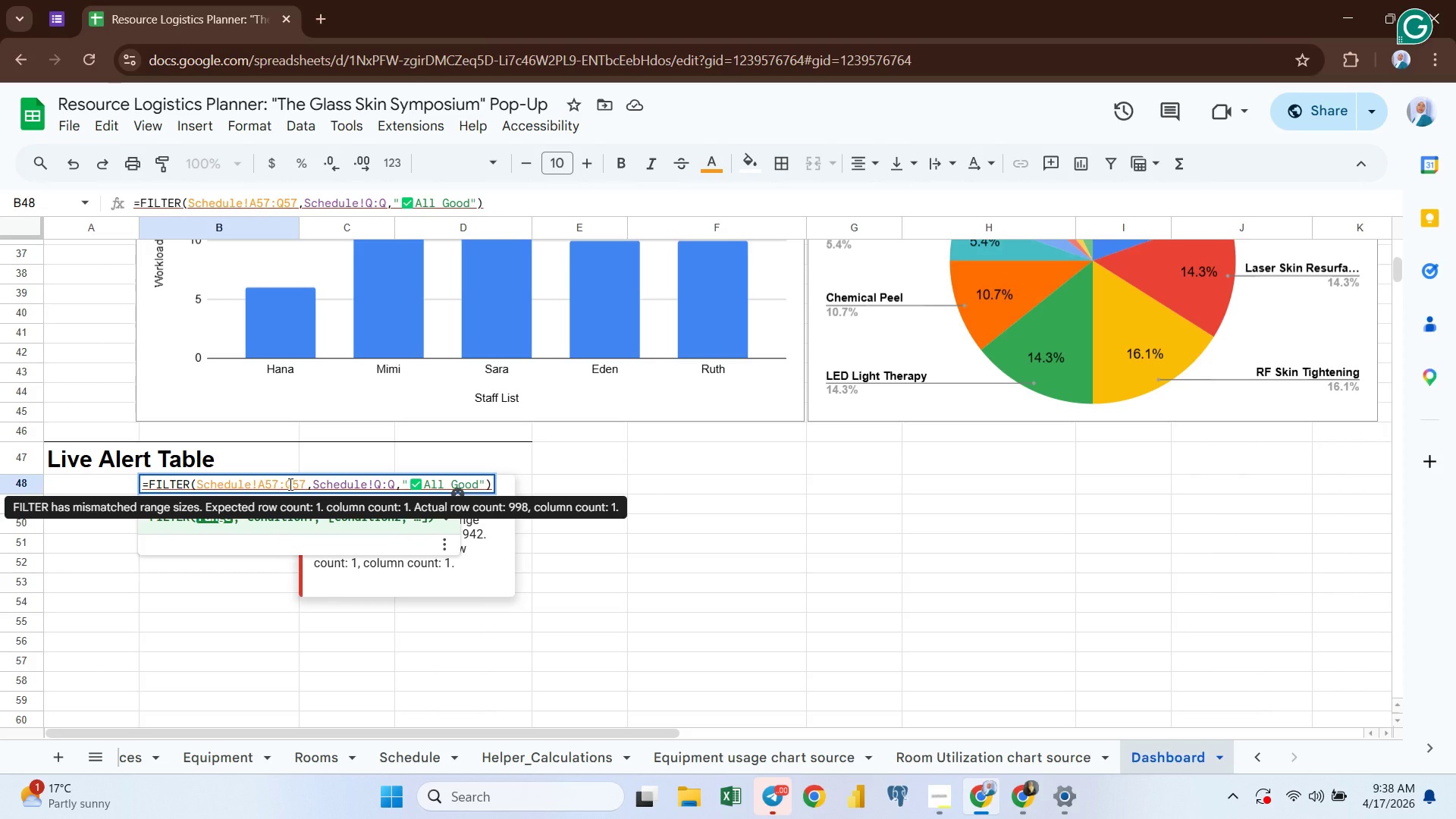 
key(Backspace)
 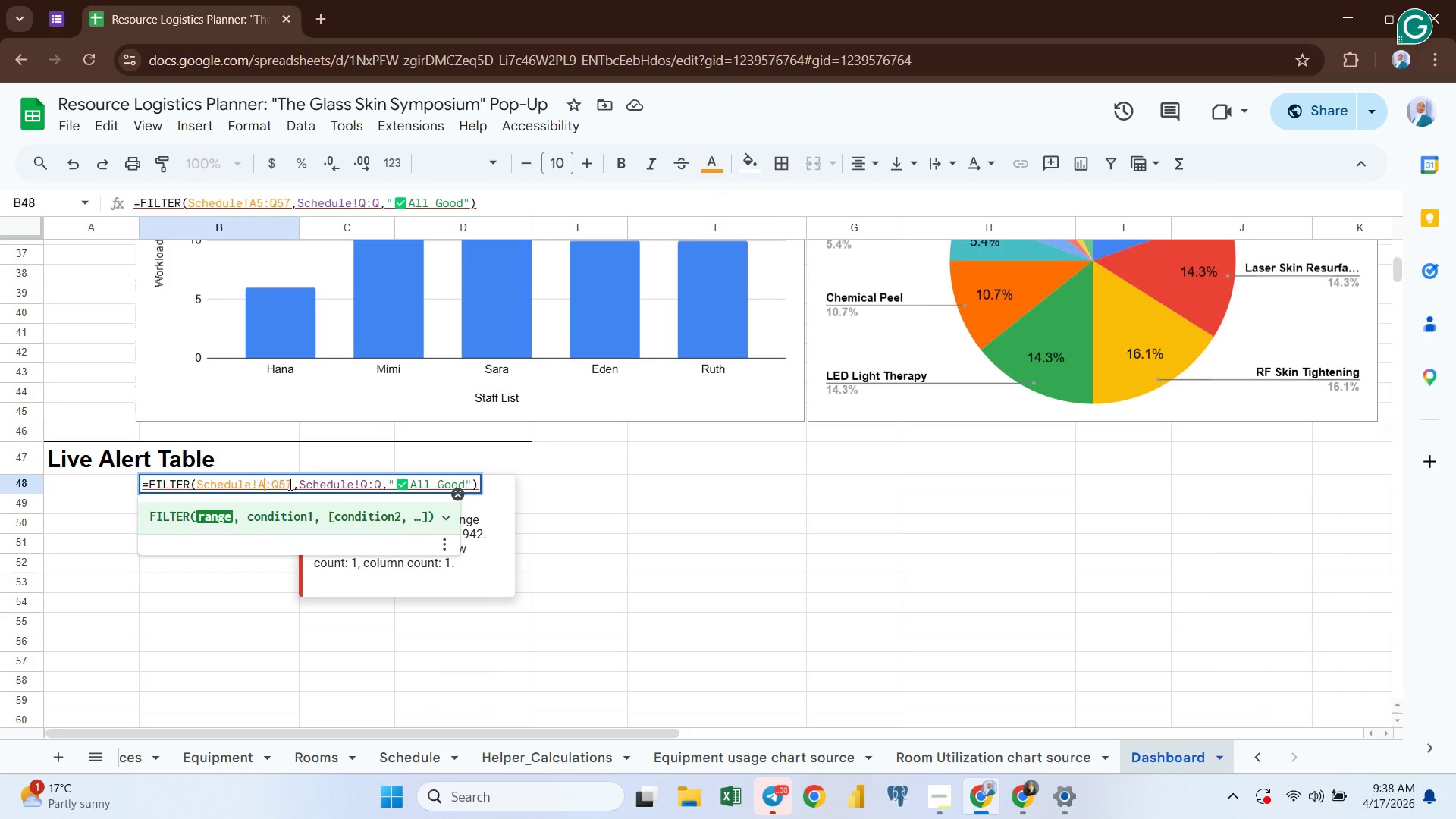 
key(Backspace)
 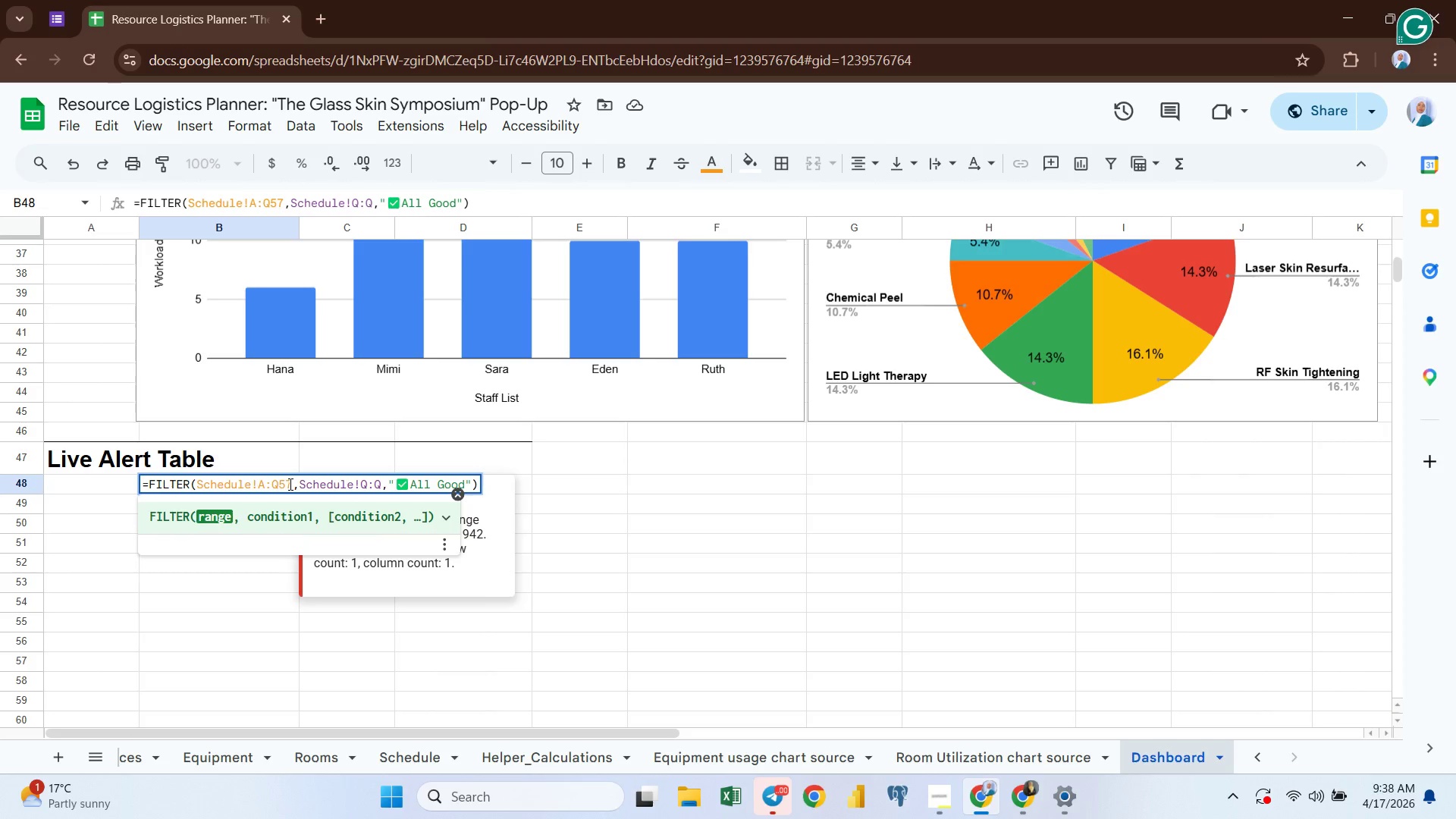 
key(ArrowRight)
 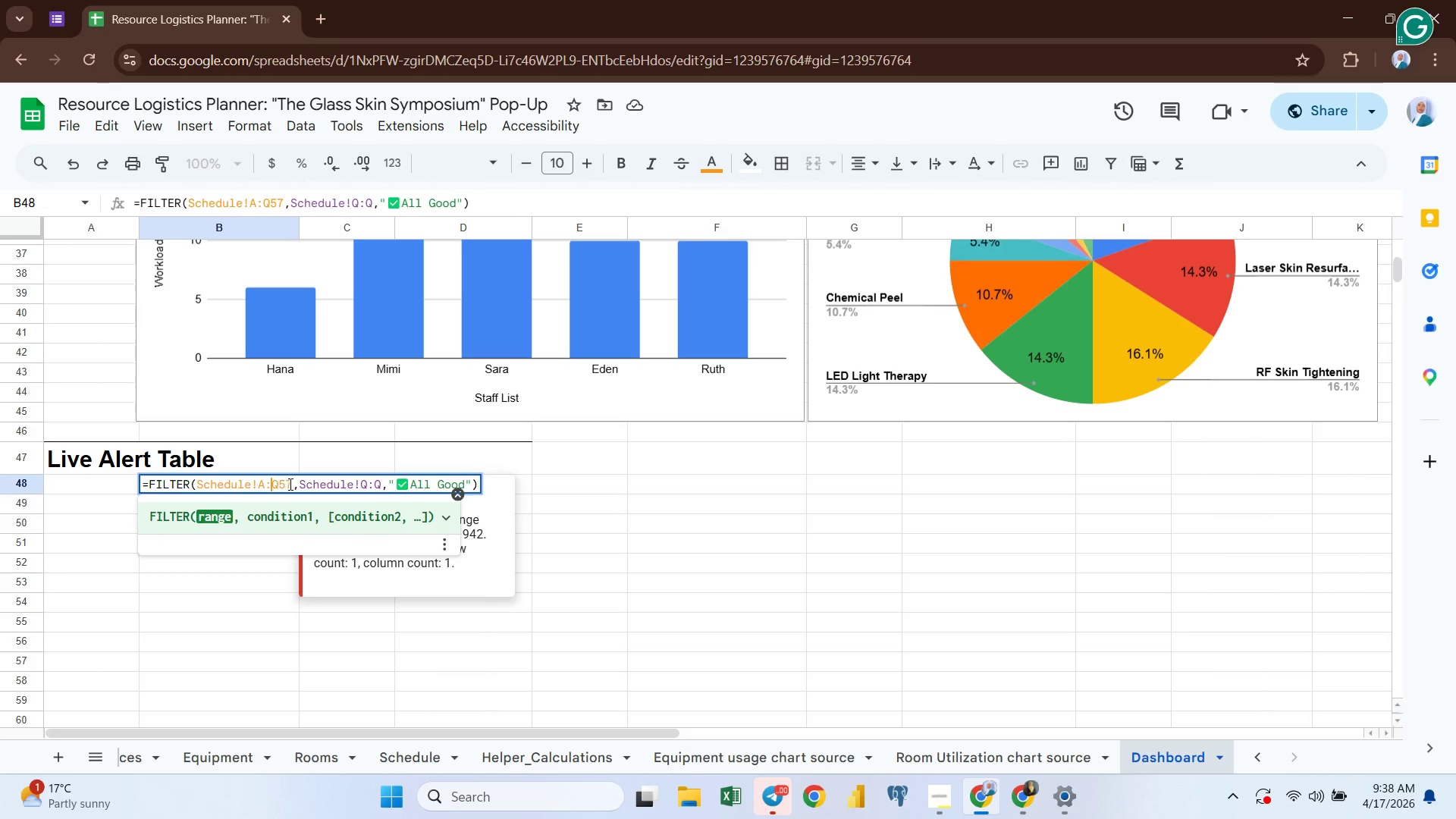 
key(ArrowRight)
 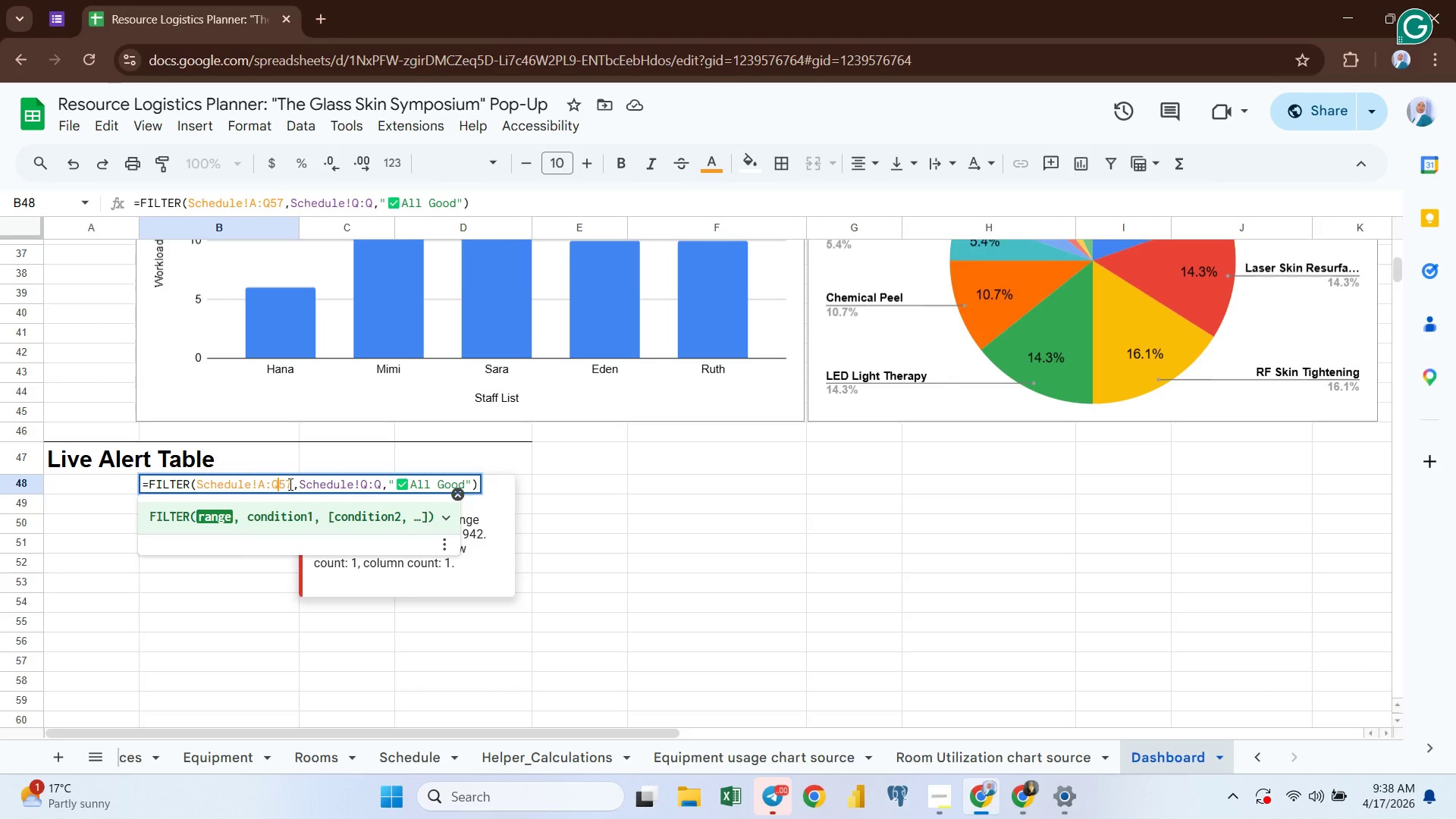 
key(ArrowRight)
 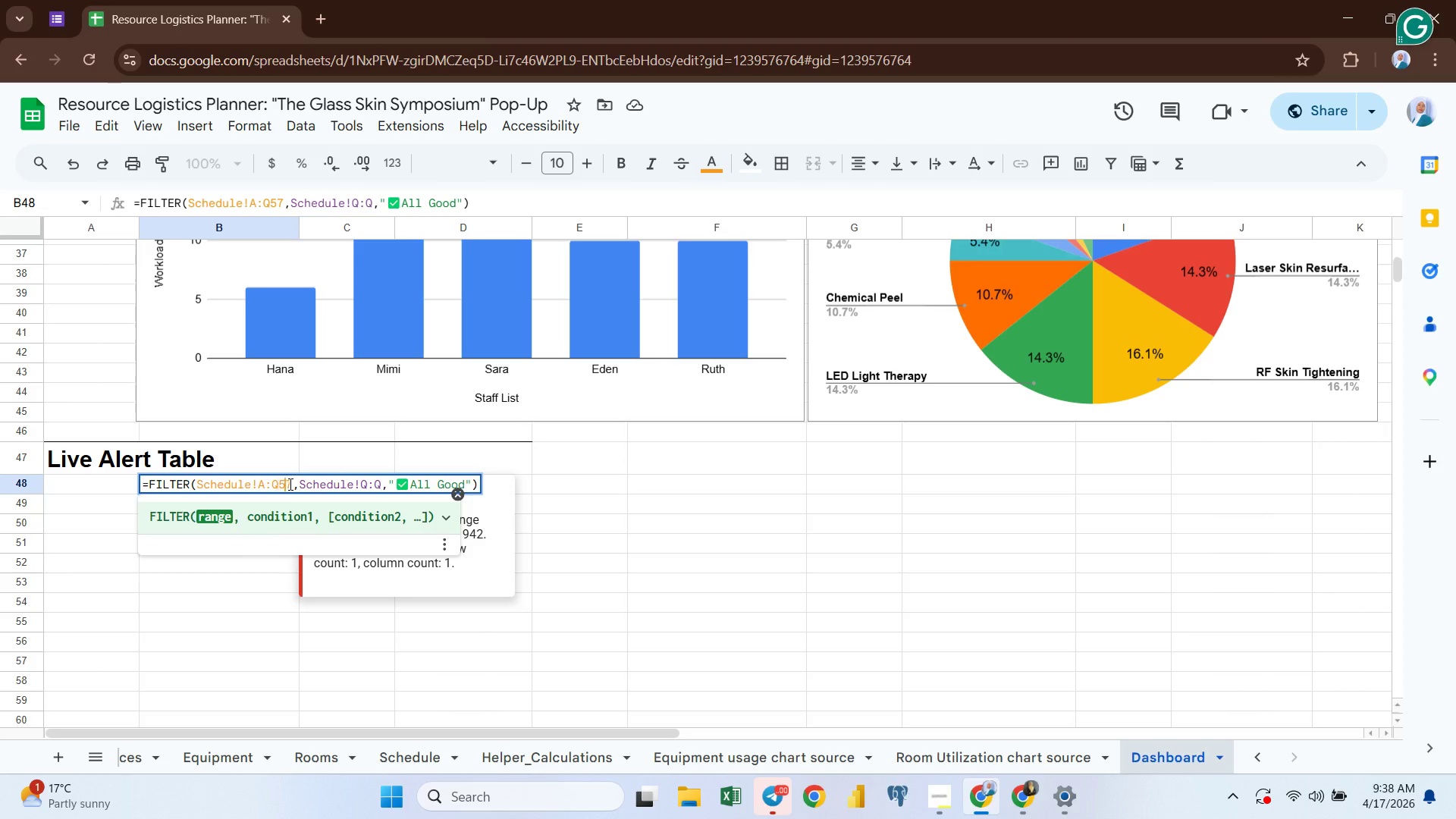 
key(ArrowRight)
 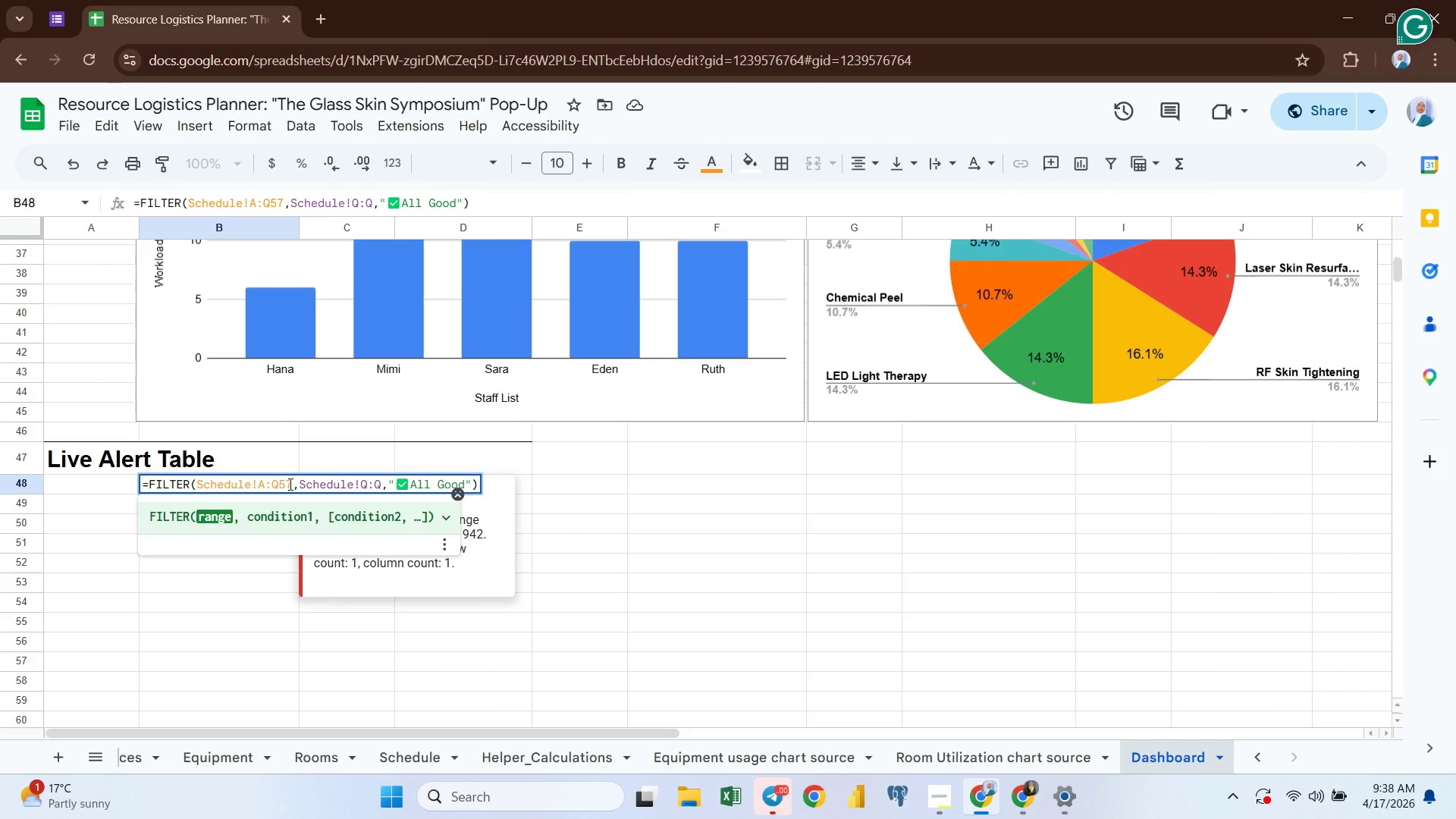 
key(Backspace)
 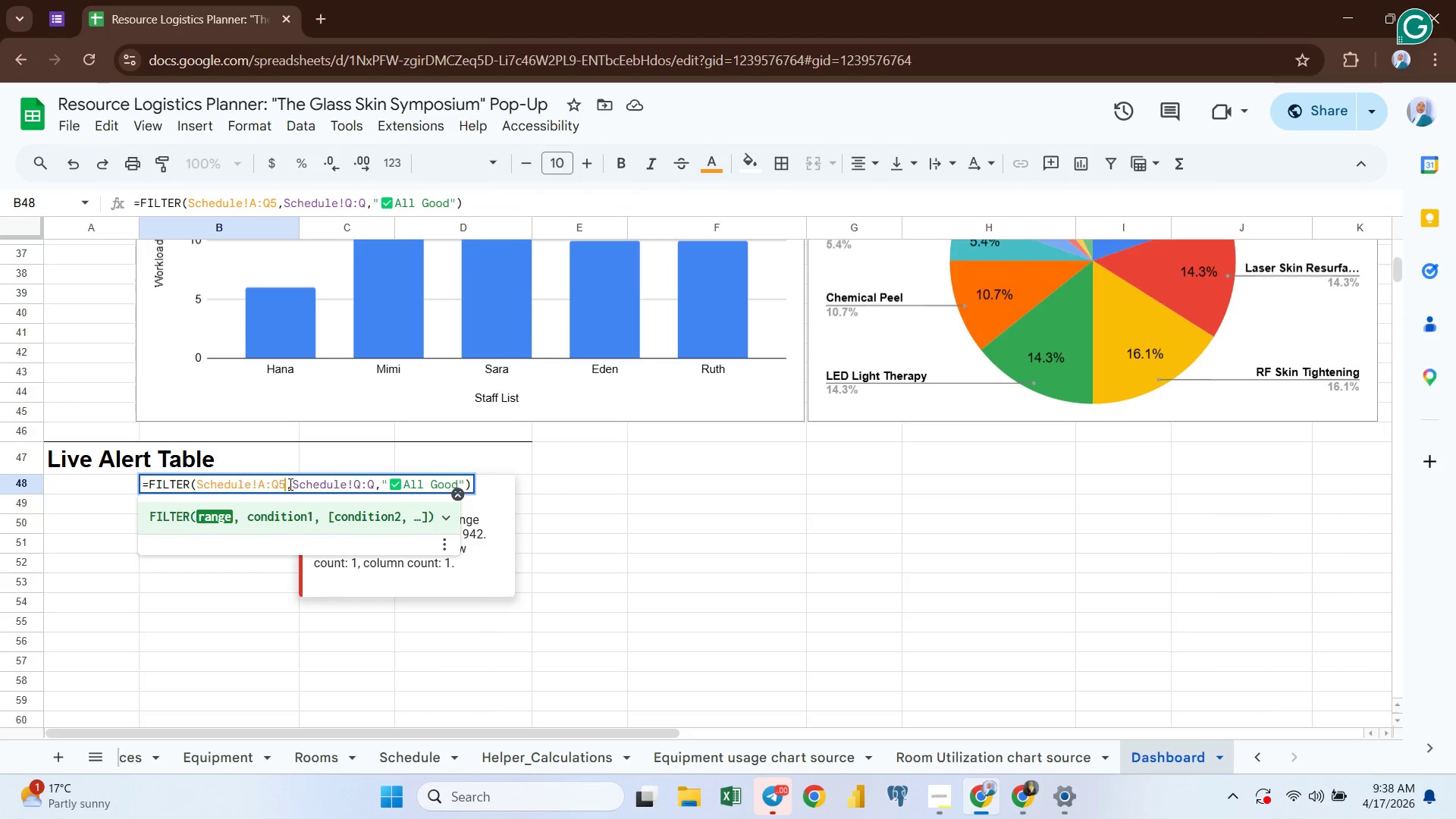 
key(Backspace)
 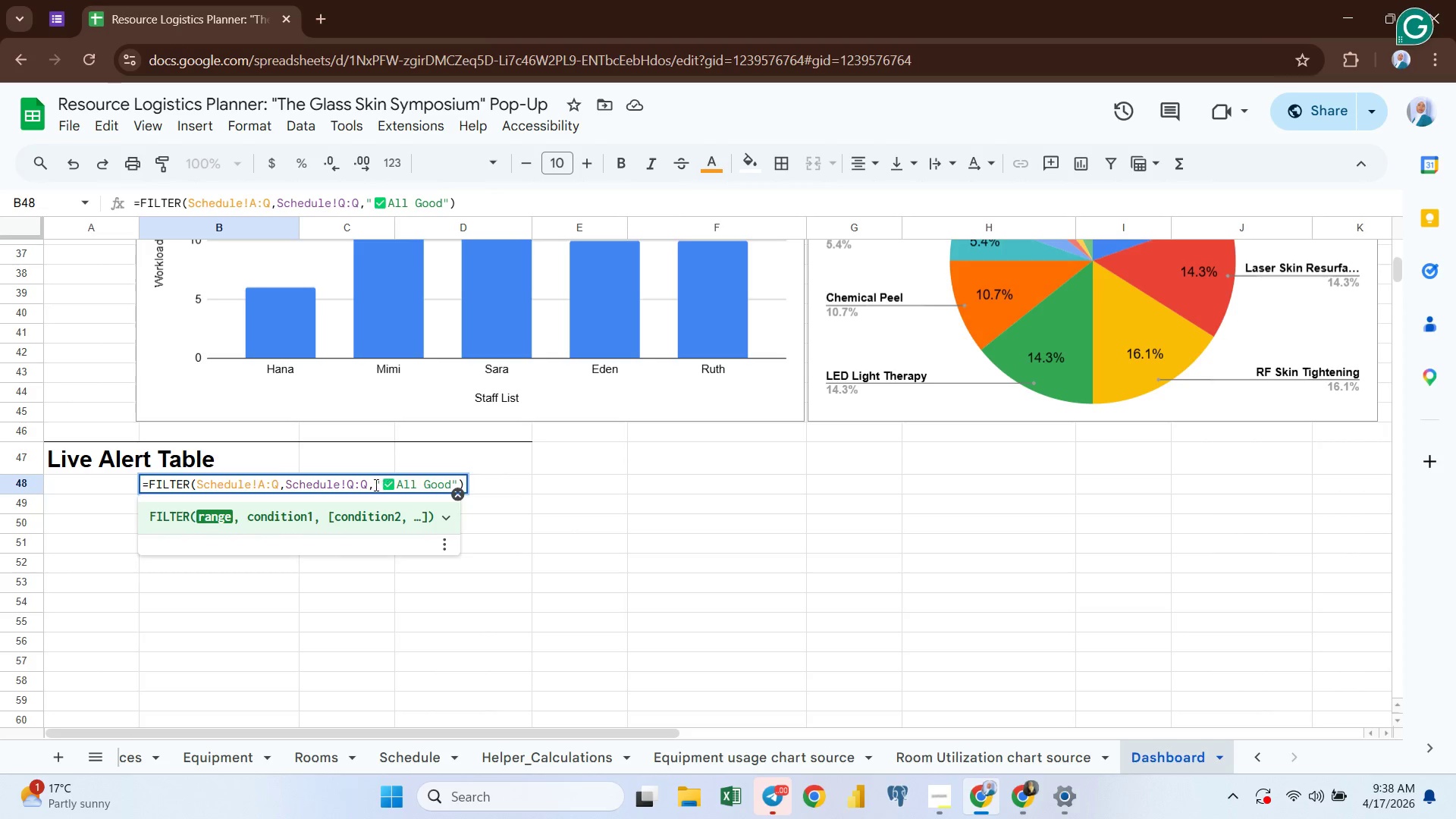 
left_click([357, 484])
 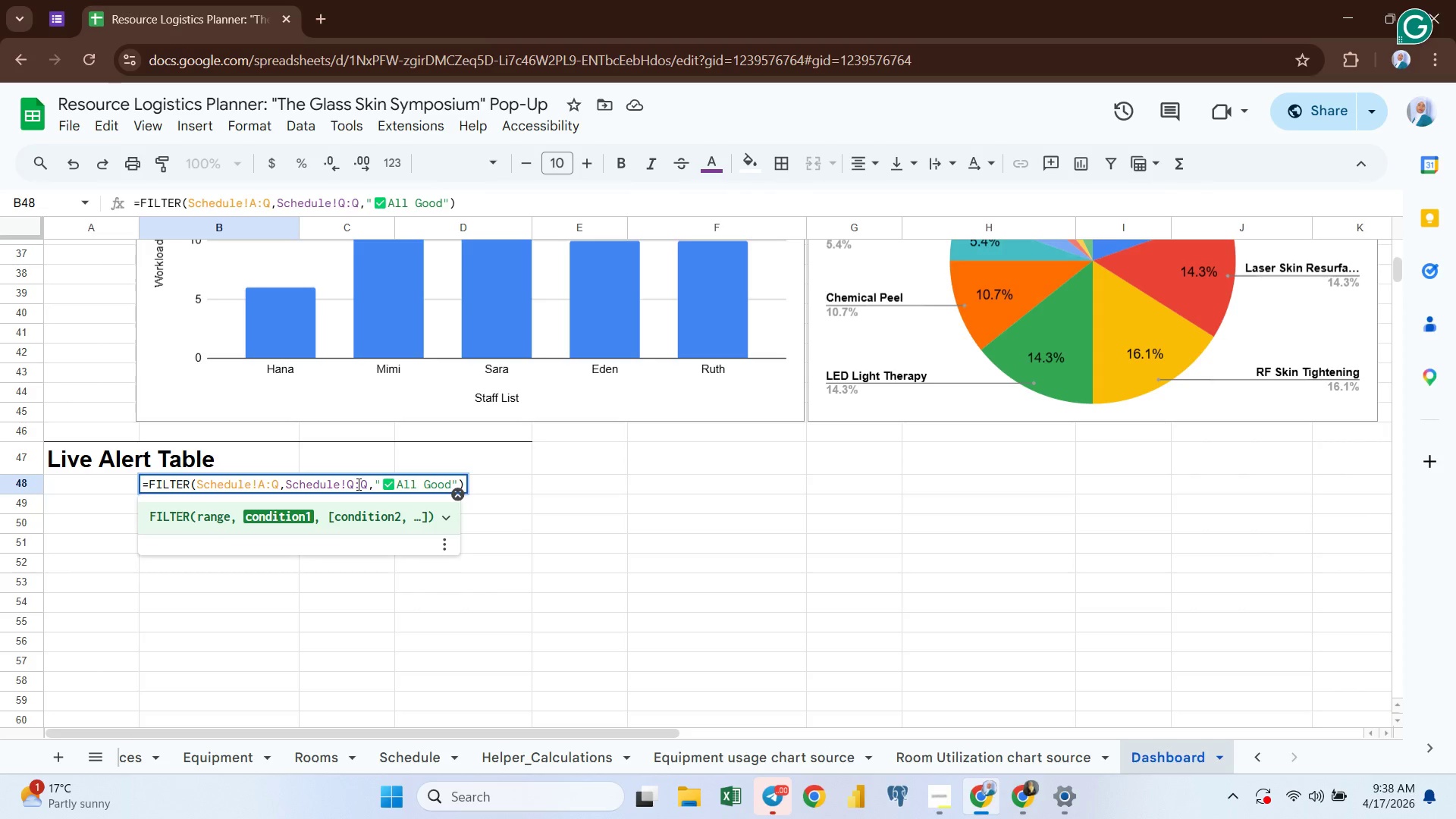 
wait(11.16)
 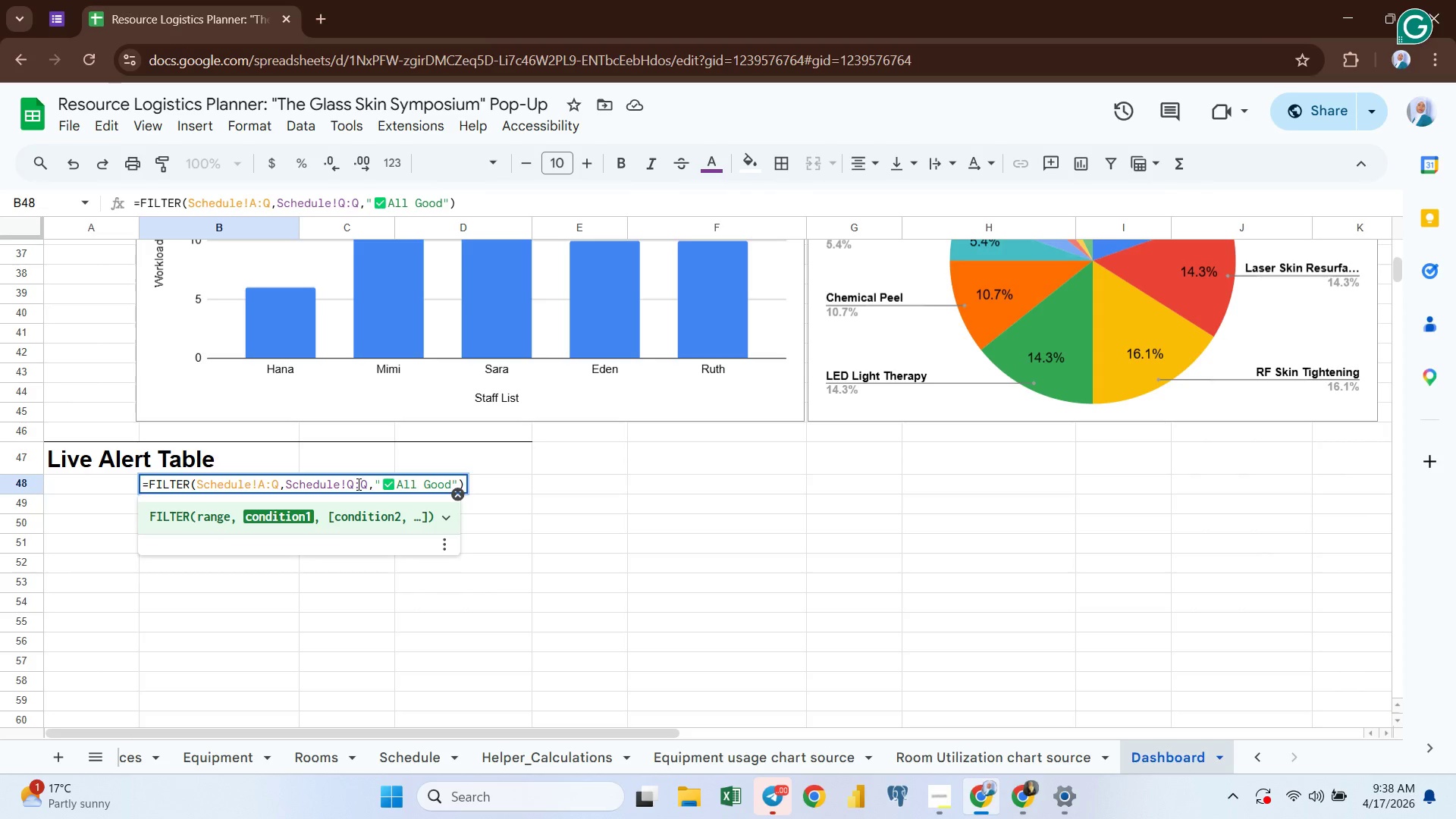 
left_click([172, 486])
 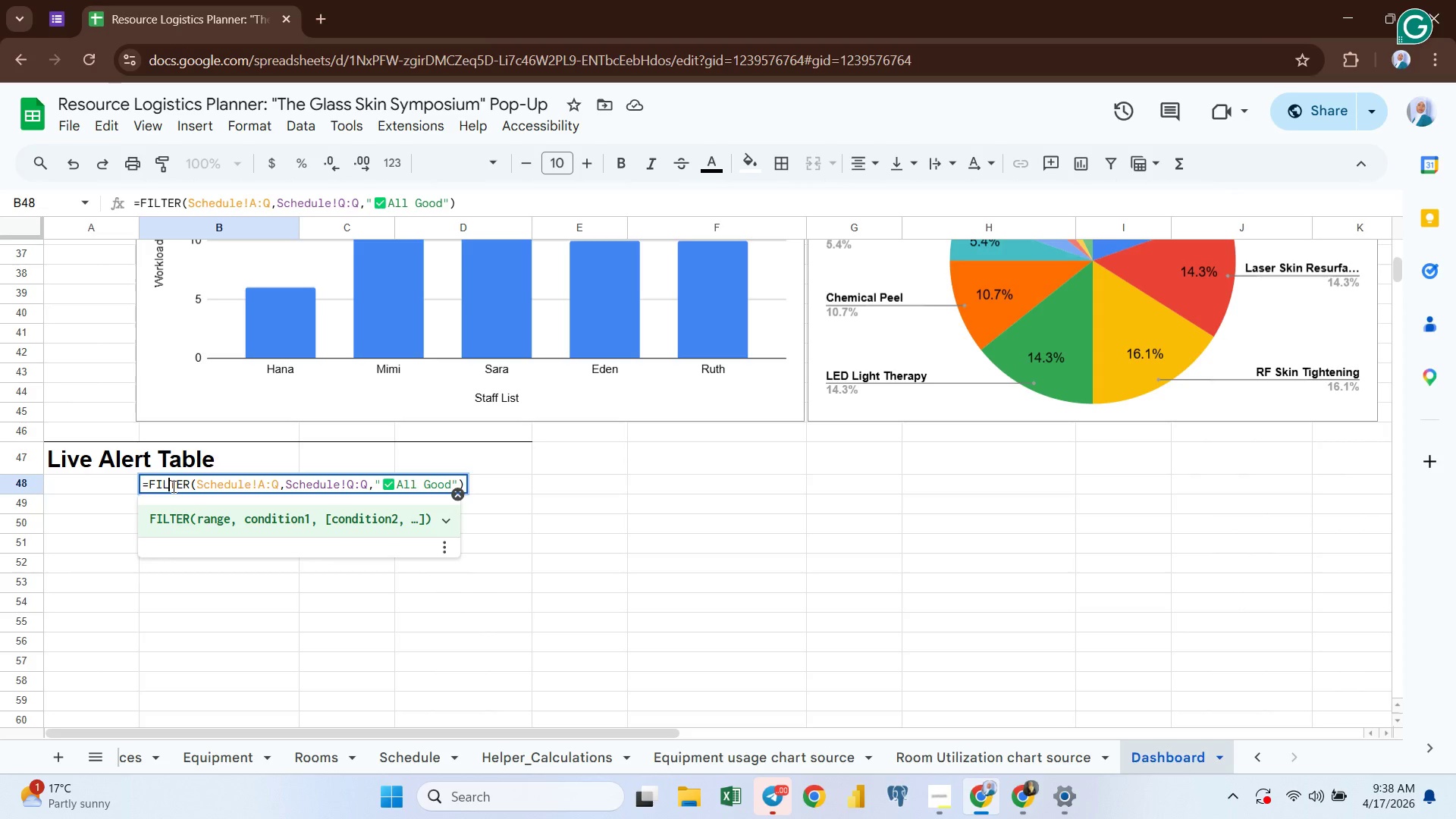 
wait(13.84)
 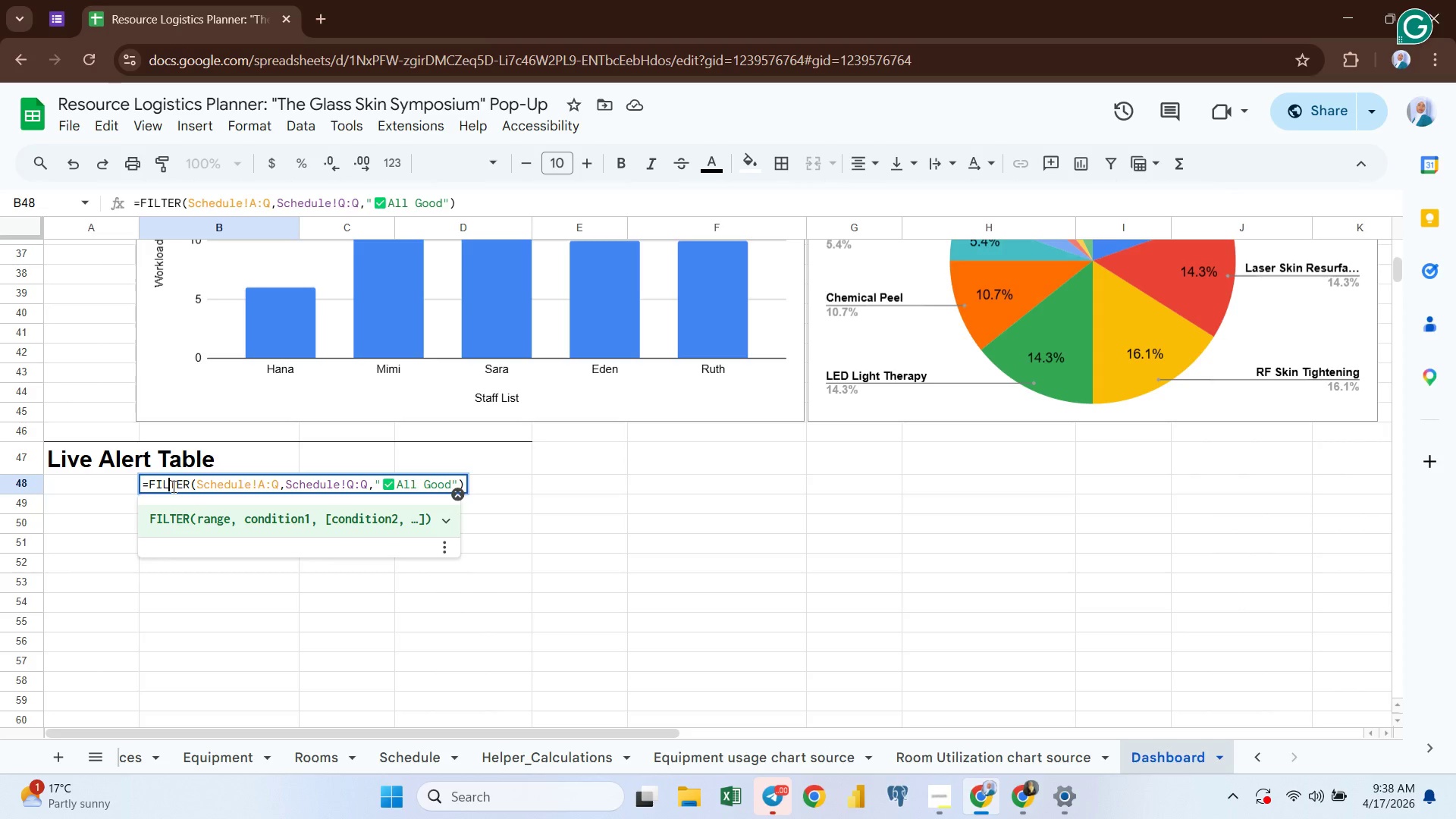 
left_click([368, 486])
 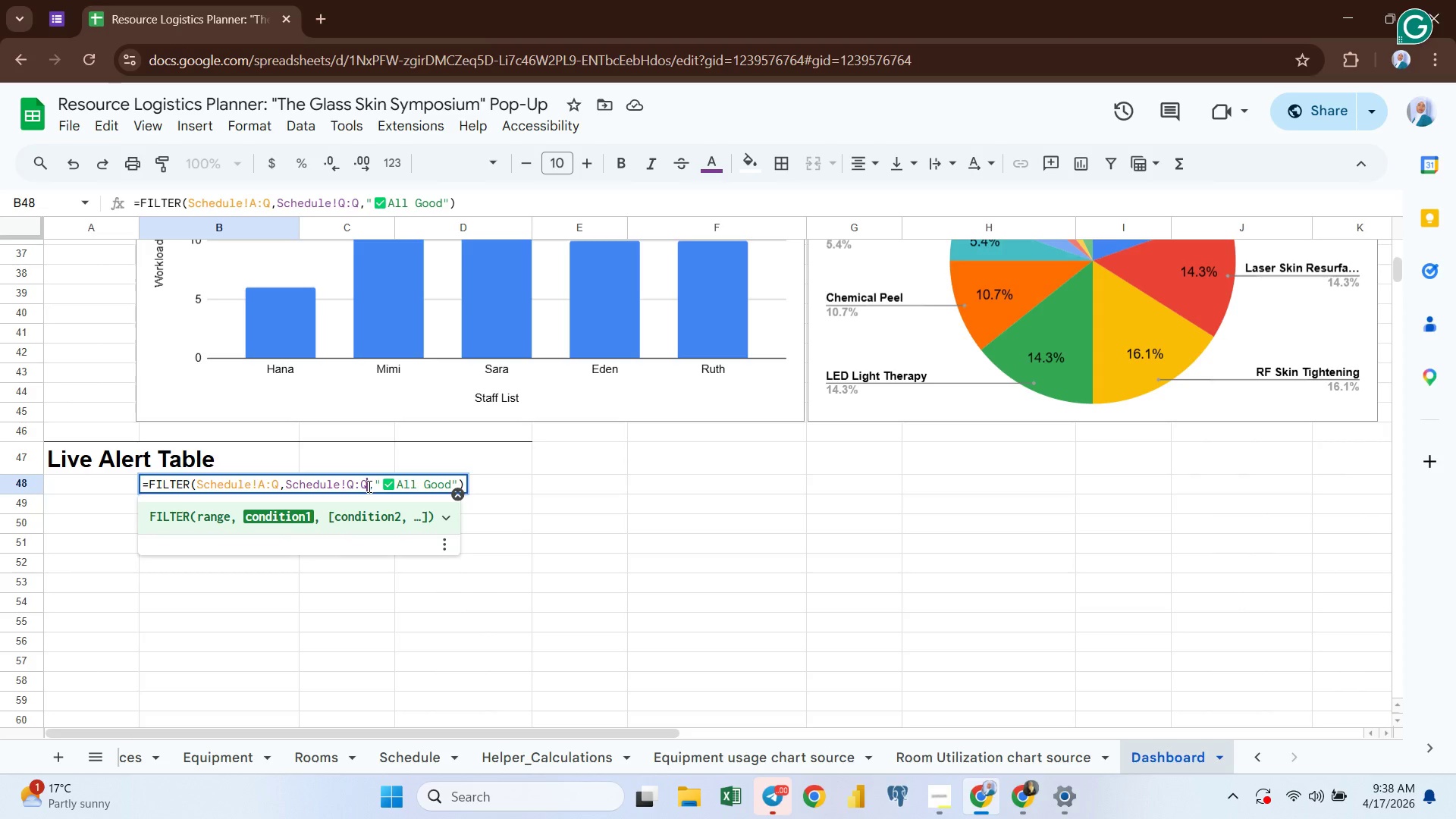 
key(Shift+Comma)
 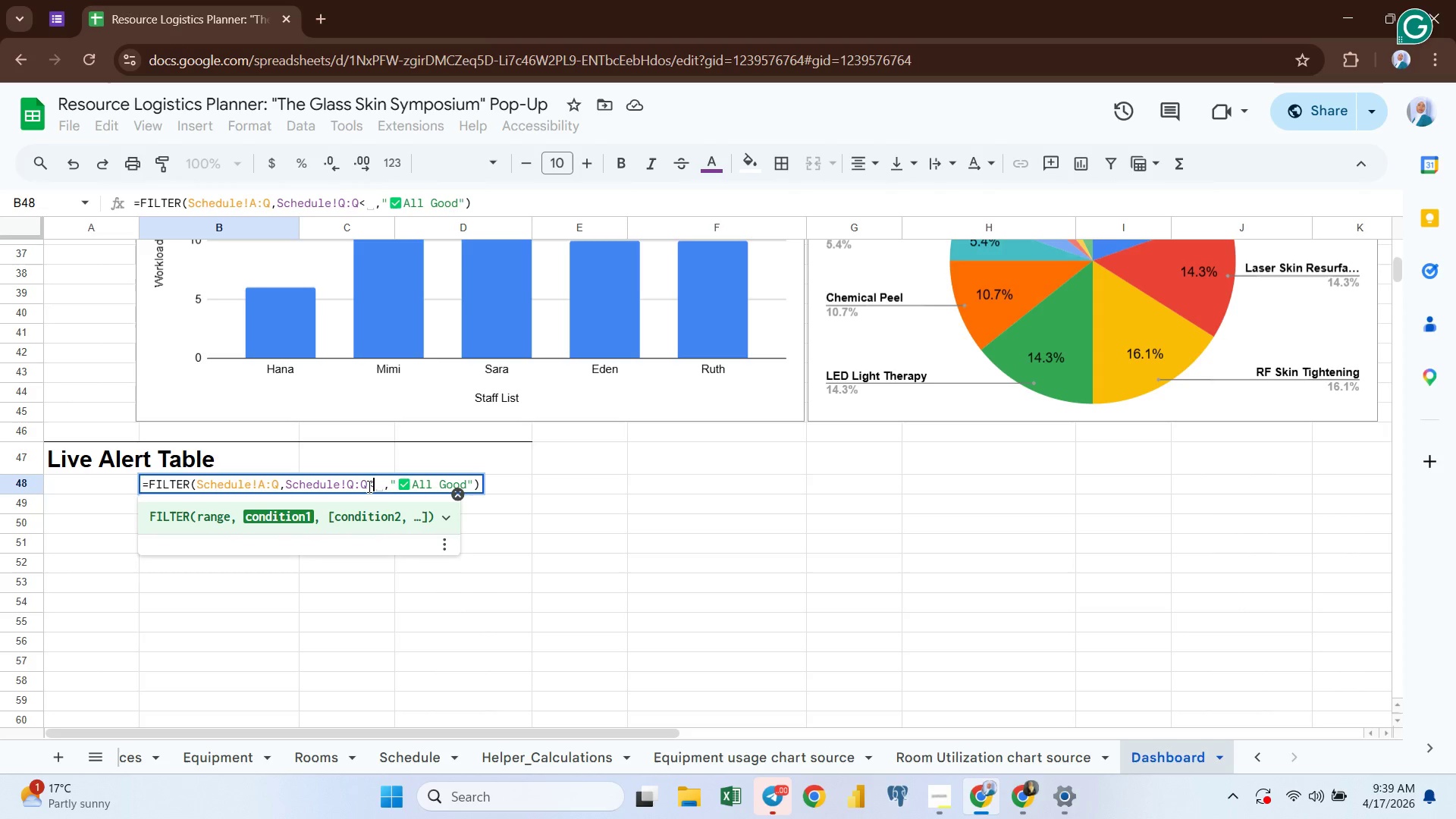 
key(Shift+Period)
 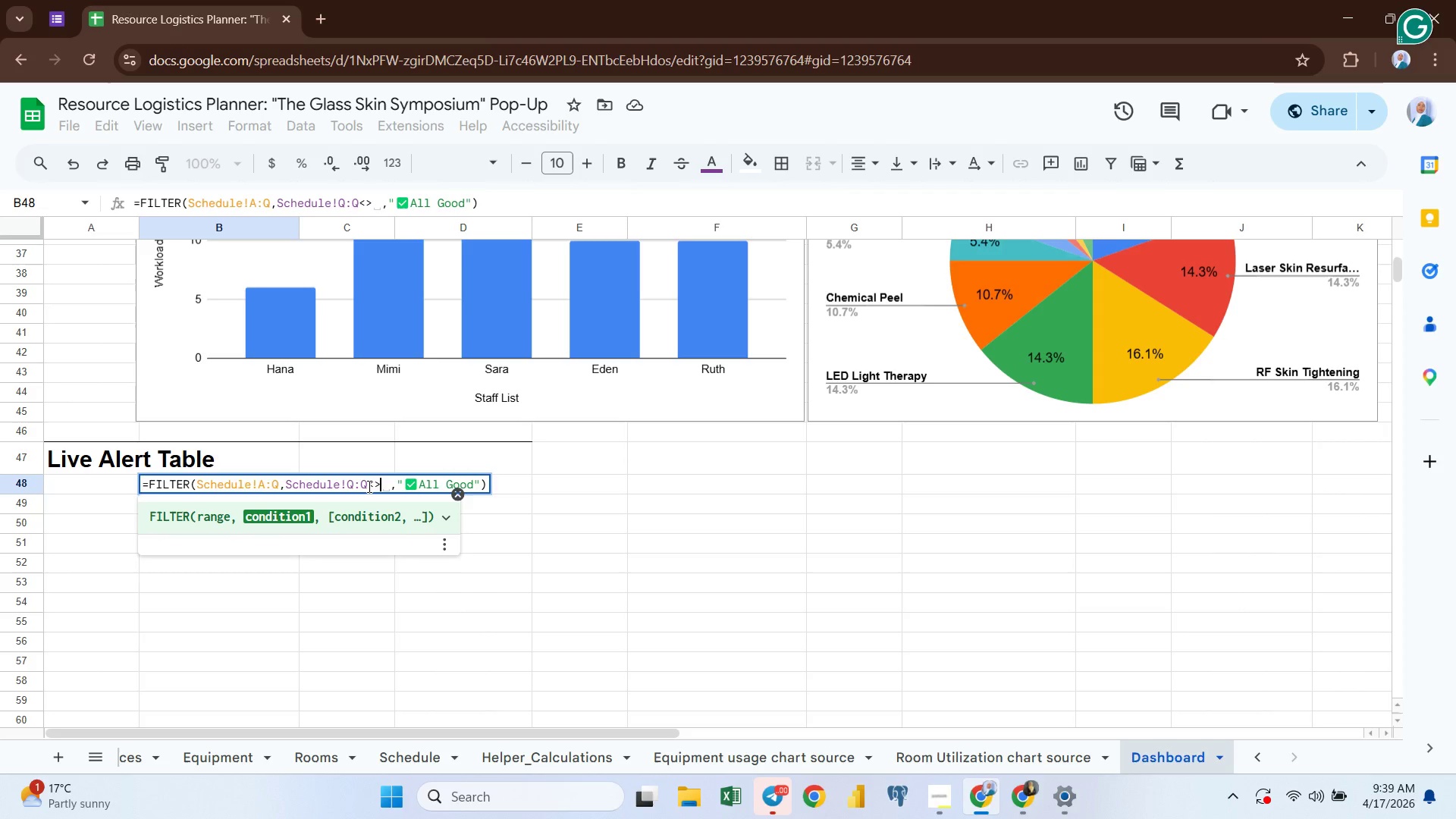 
wait(7.59)
 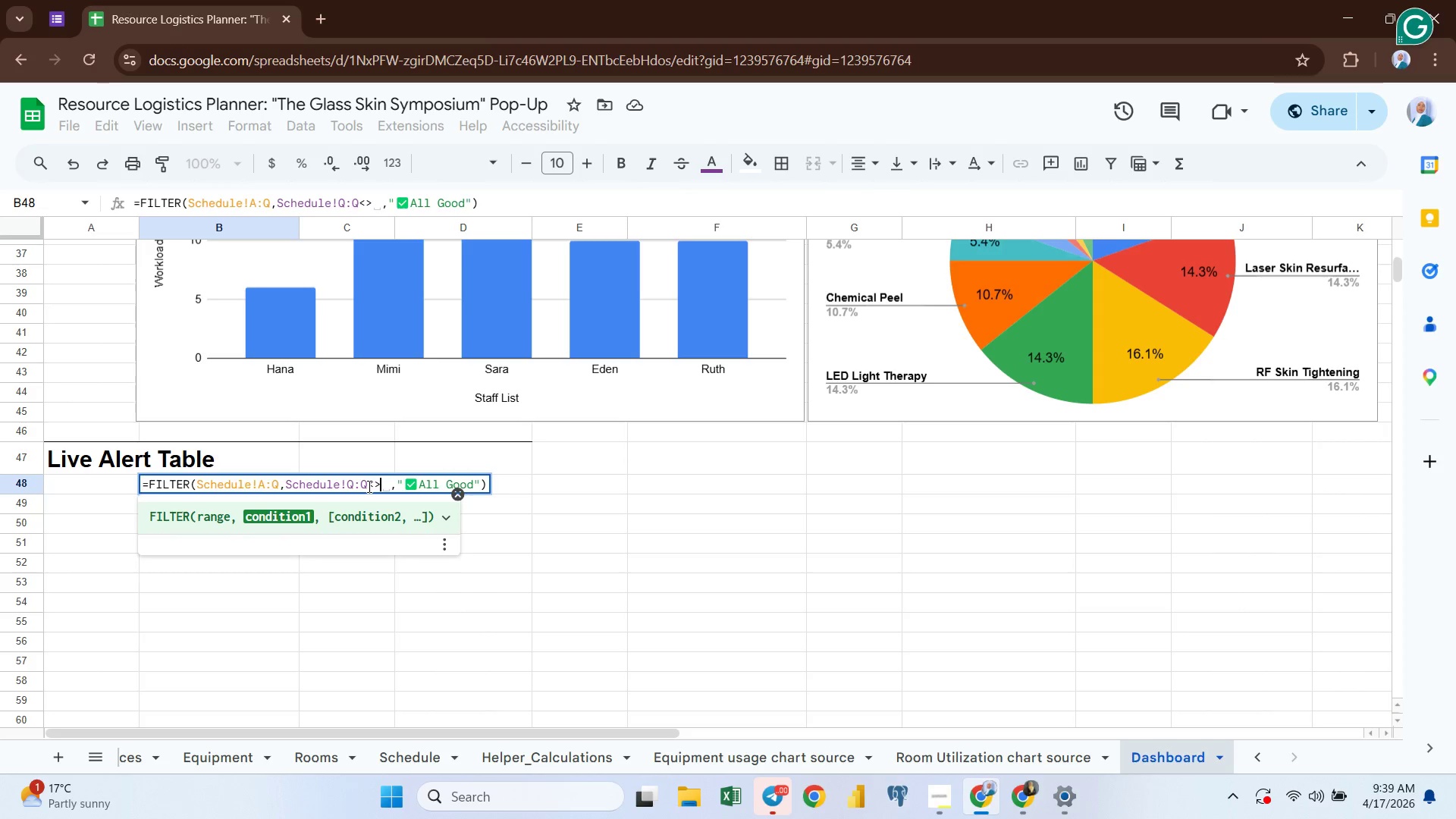 
left_click([395, 485])
 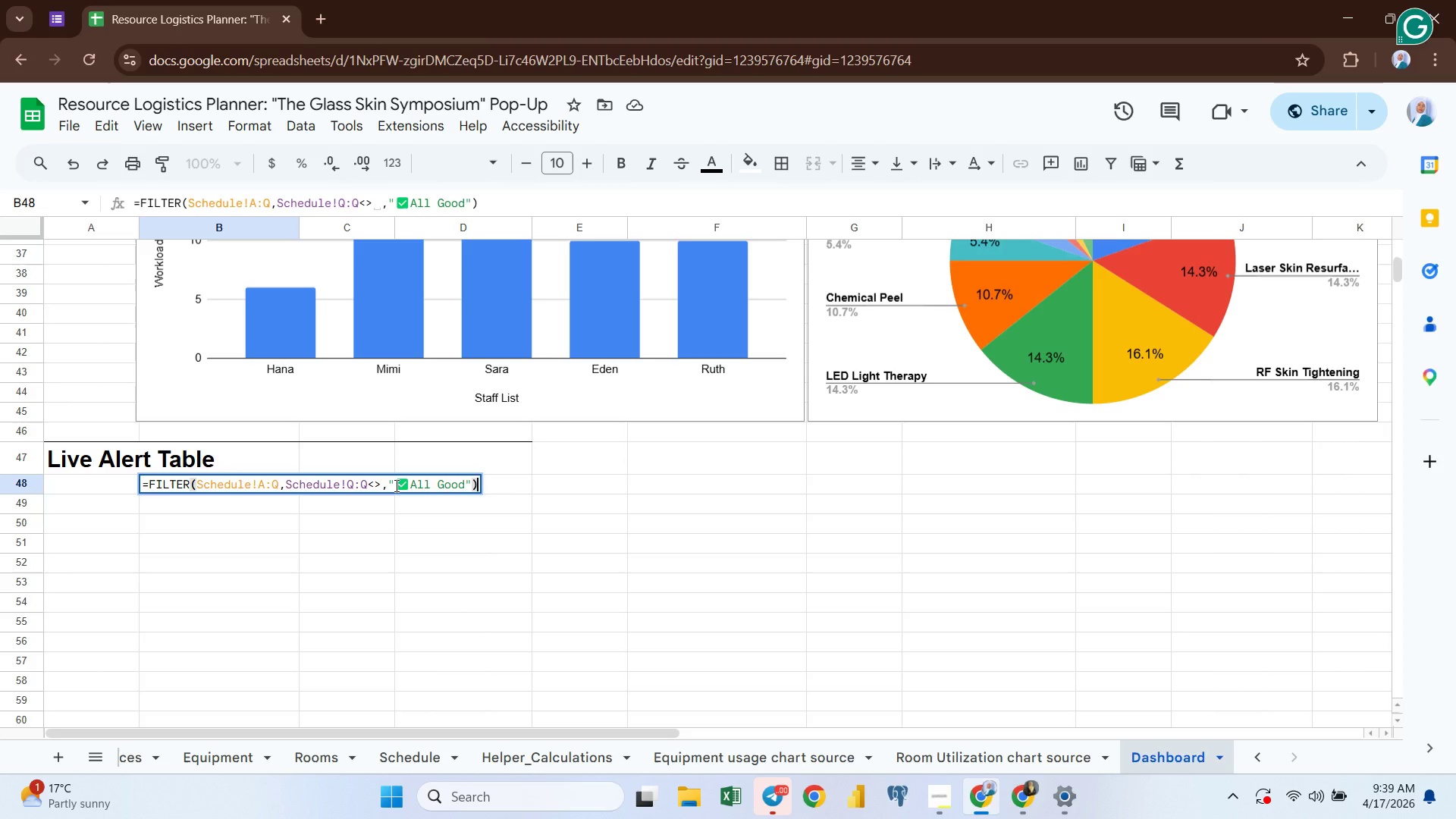 
key(Backspace)
 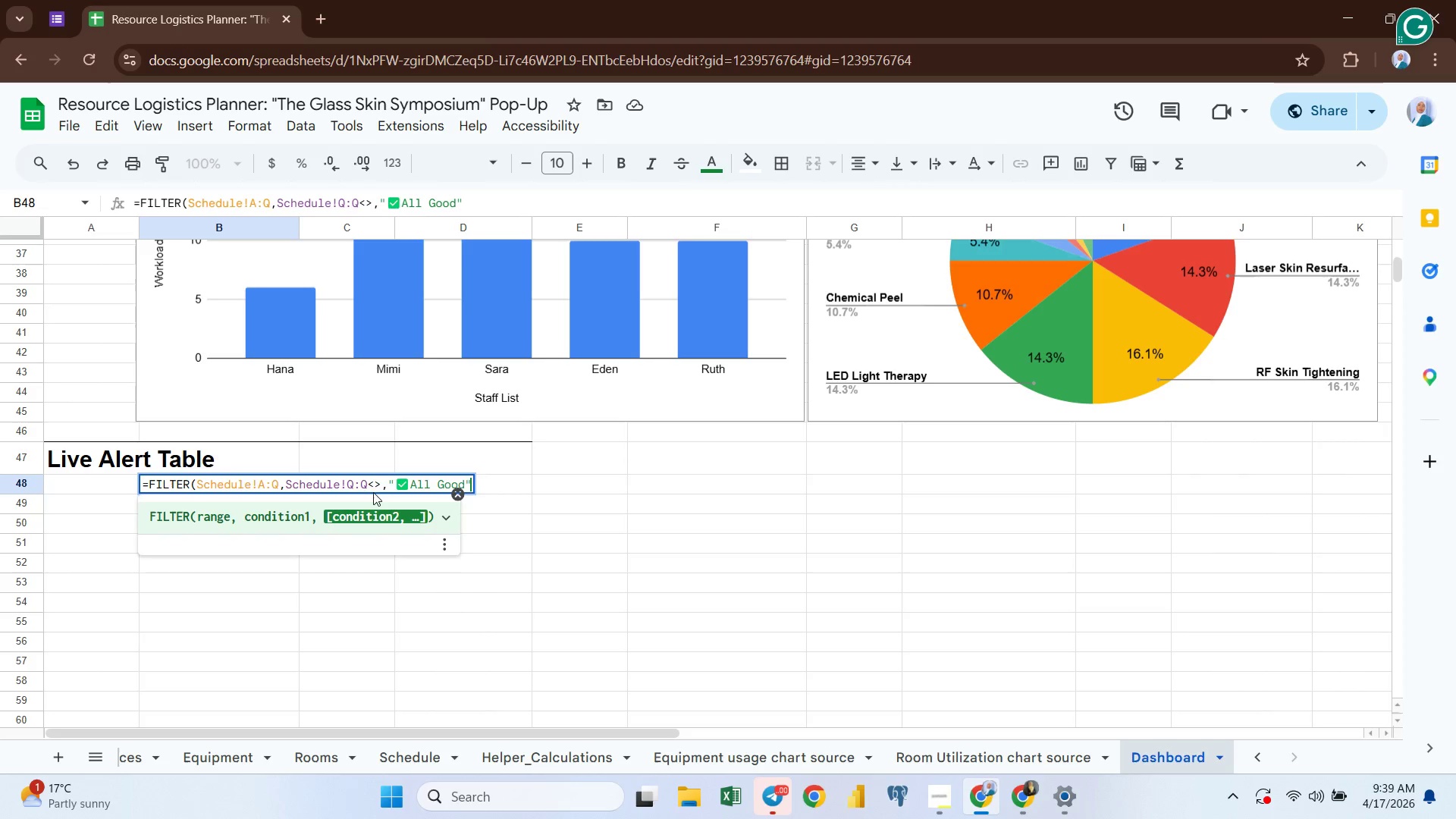 
left_click([388, 484])
 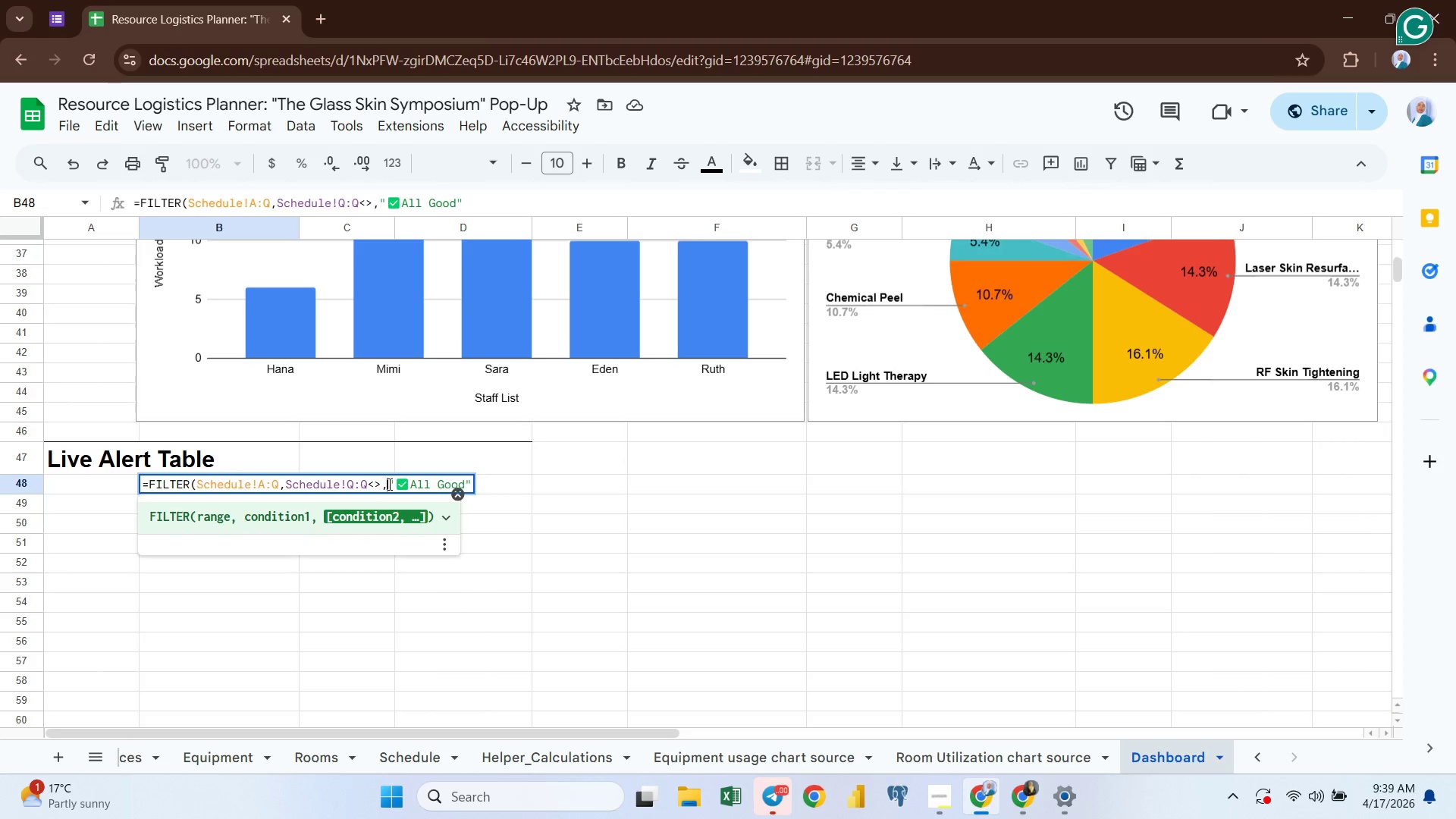 
key(Backspace)
 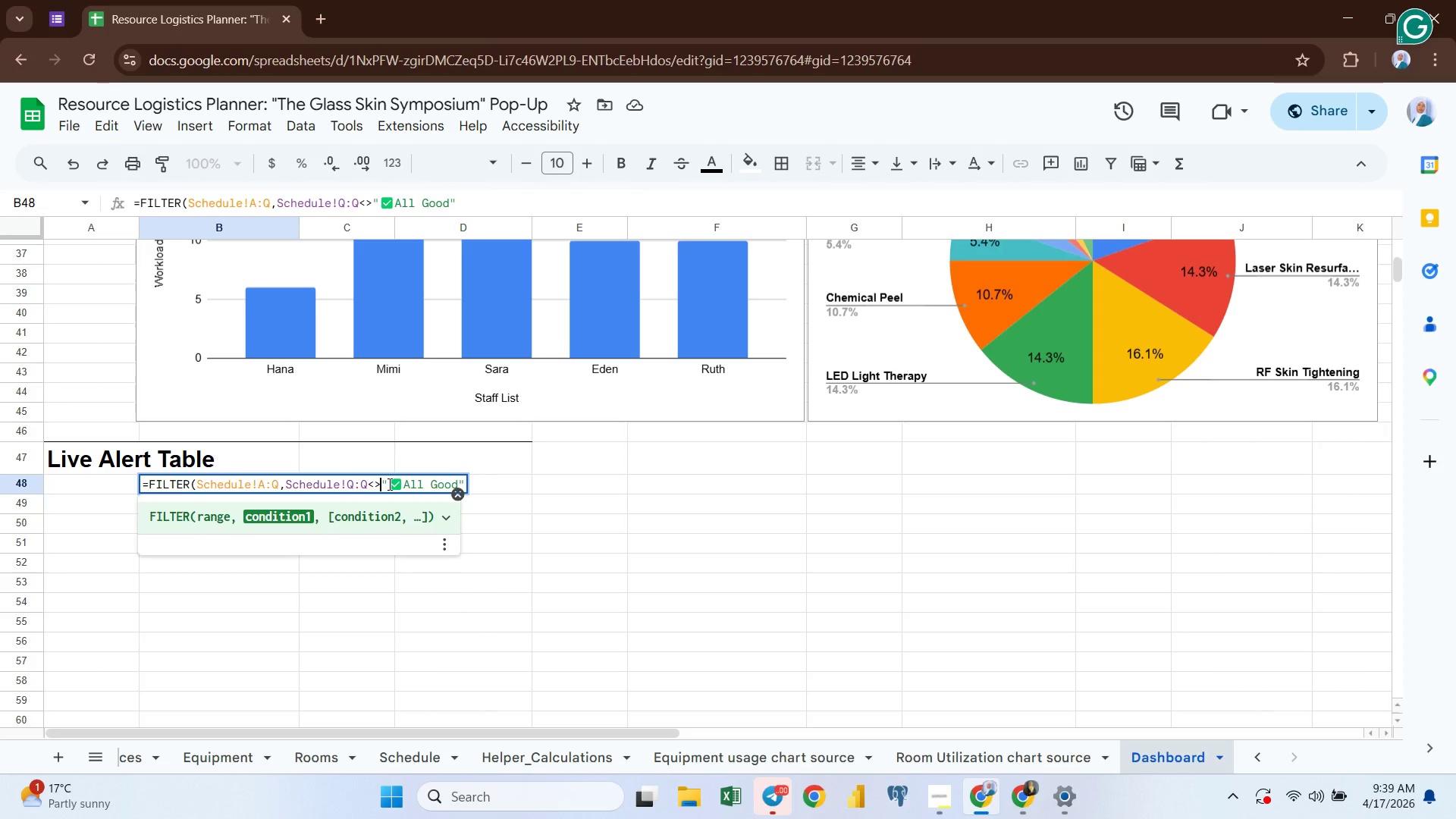 
key(Enter)
 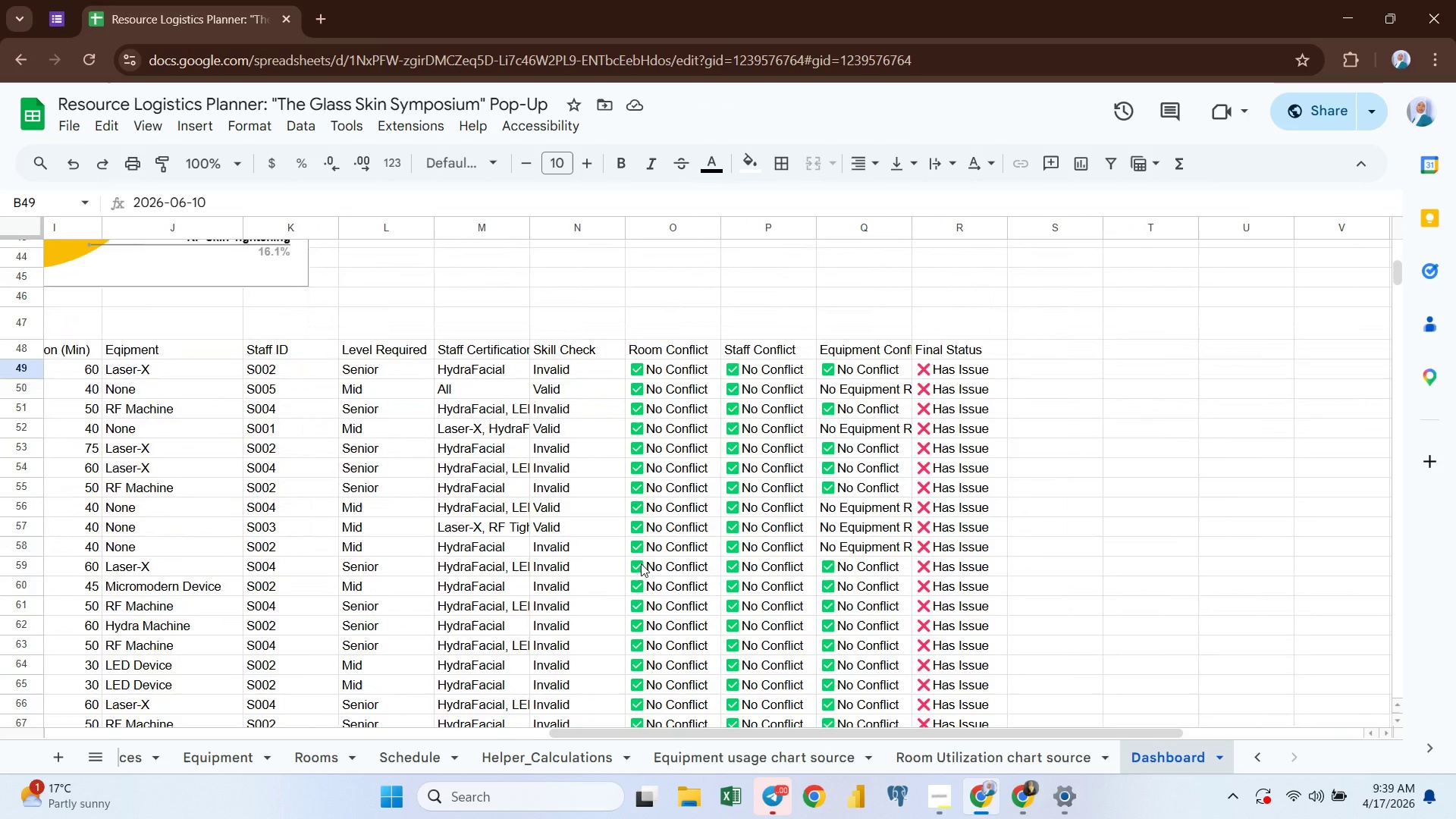 
wait(13.73)
 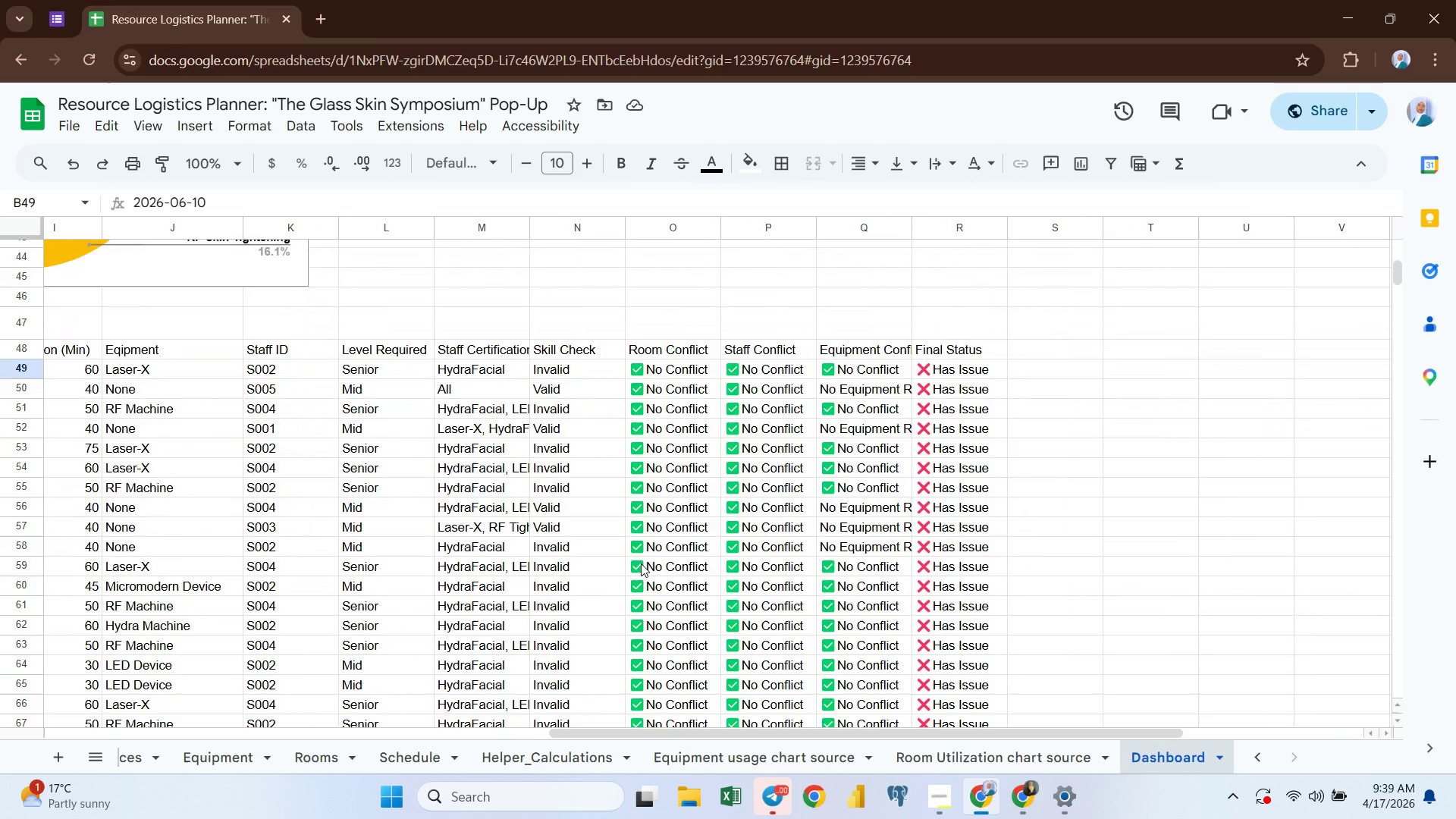 
left_click([240, 353])
 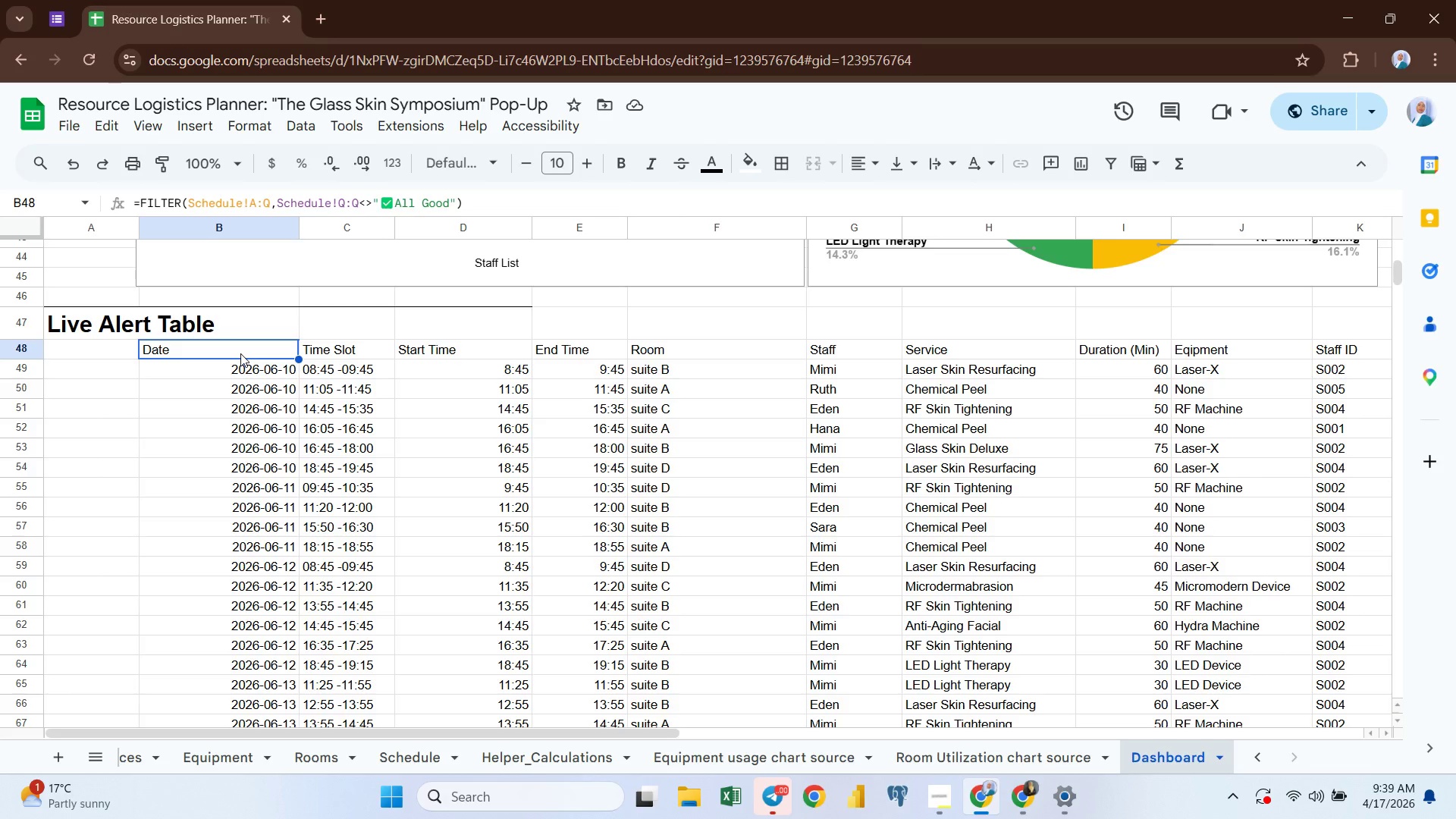 
key(Control+Shift+ArrowDown)
 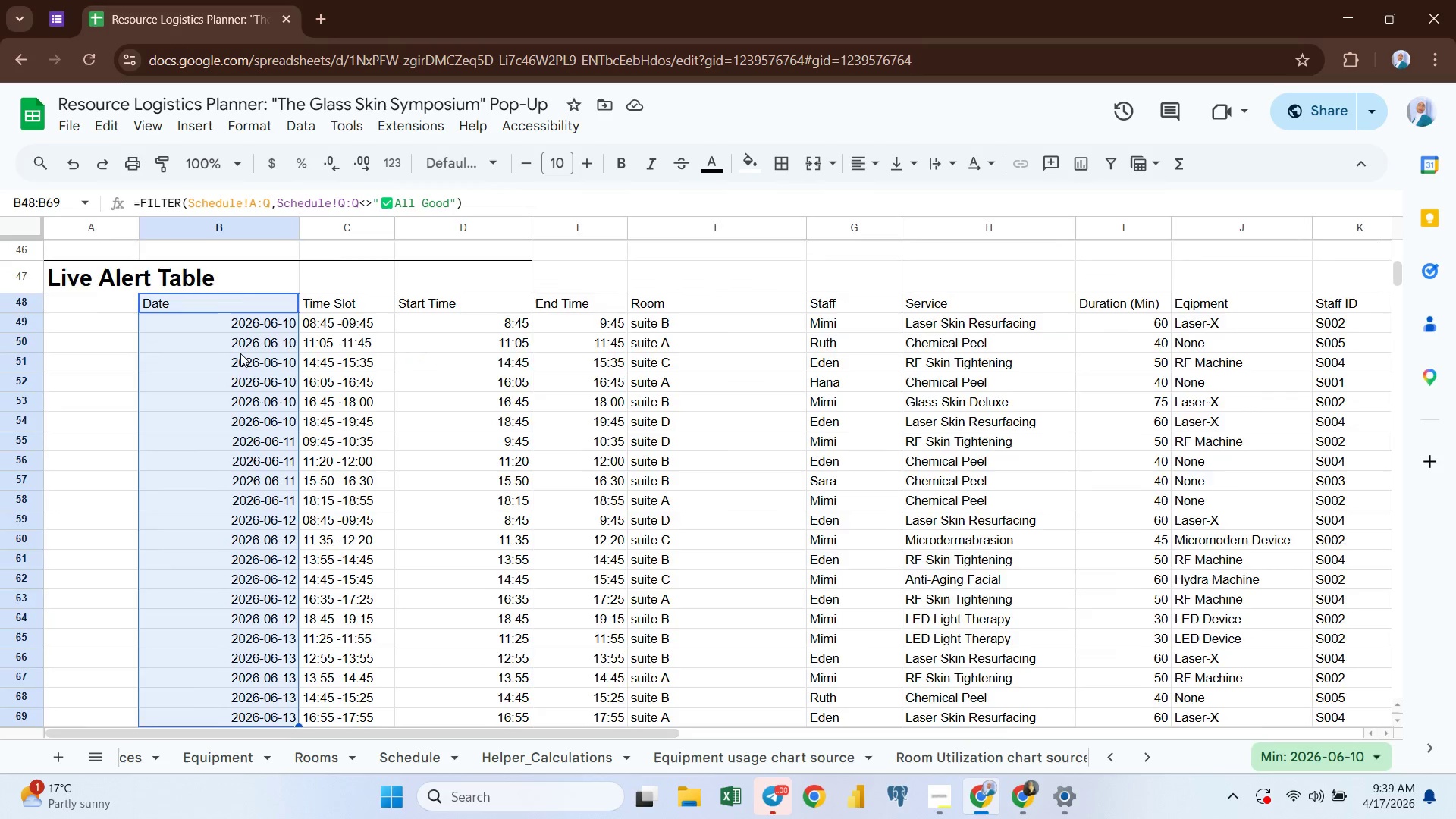 
key(Control+Shift+ArrowRight)
 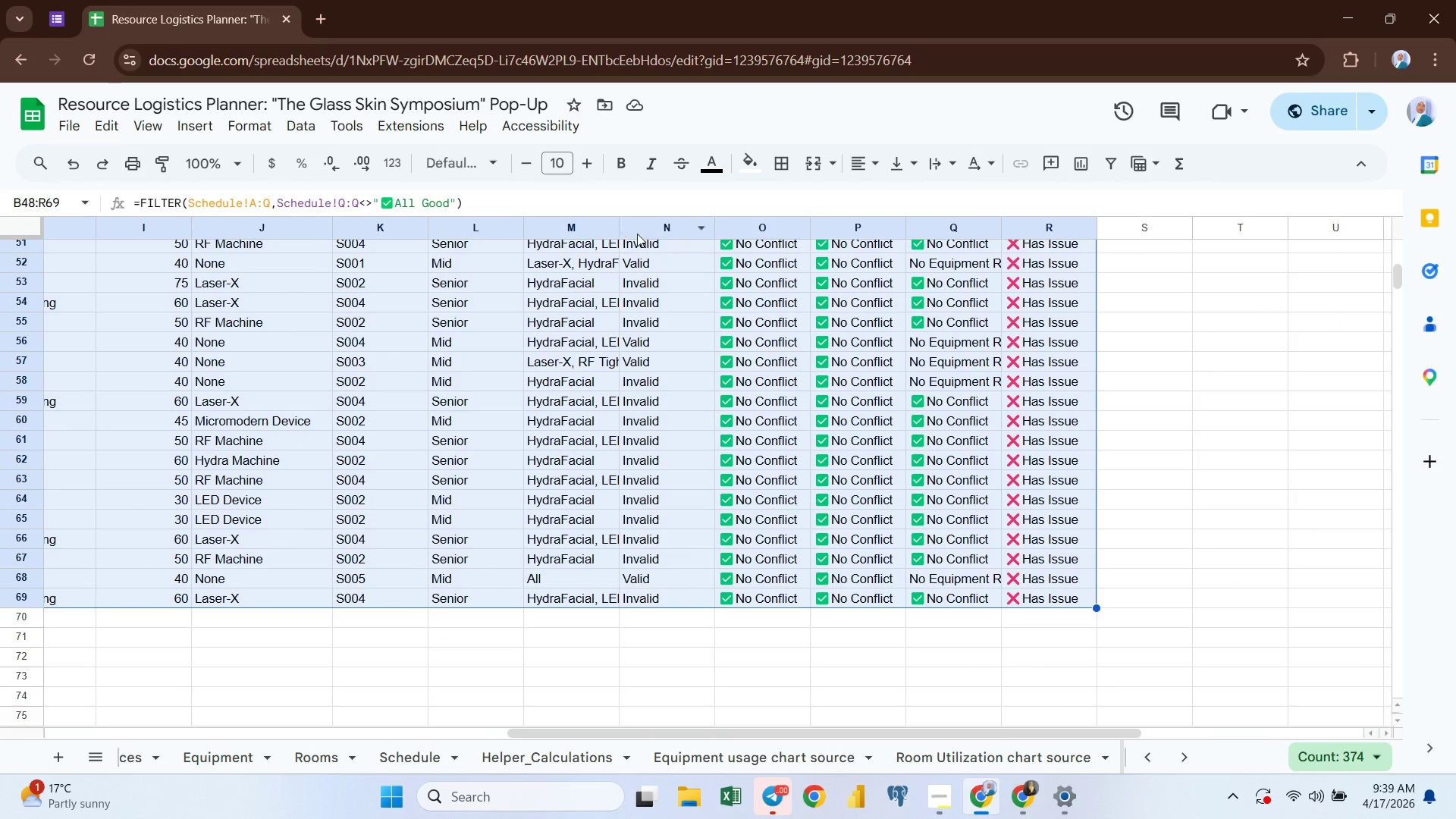 
left_click([791, 163])
 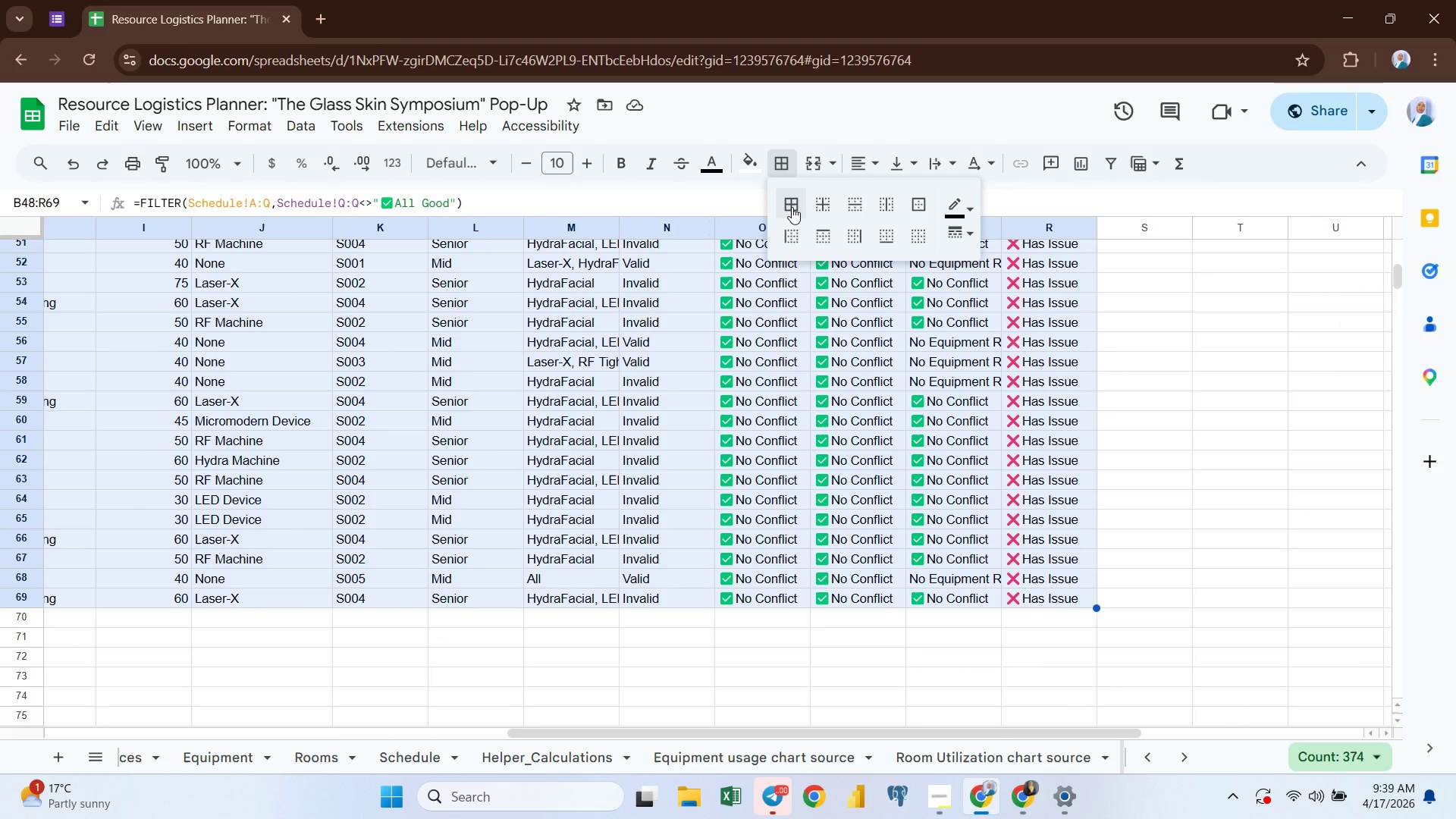 
left_click([792, 209])
 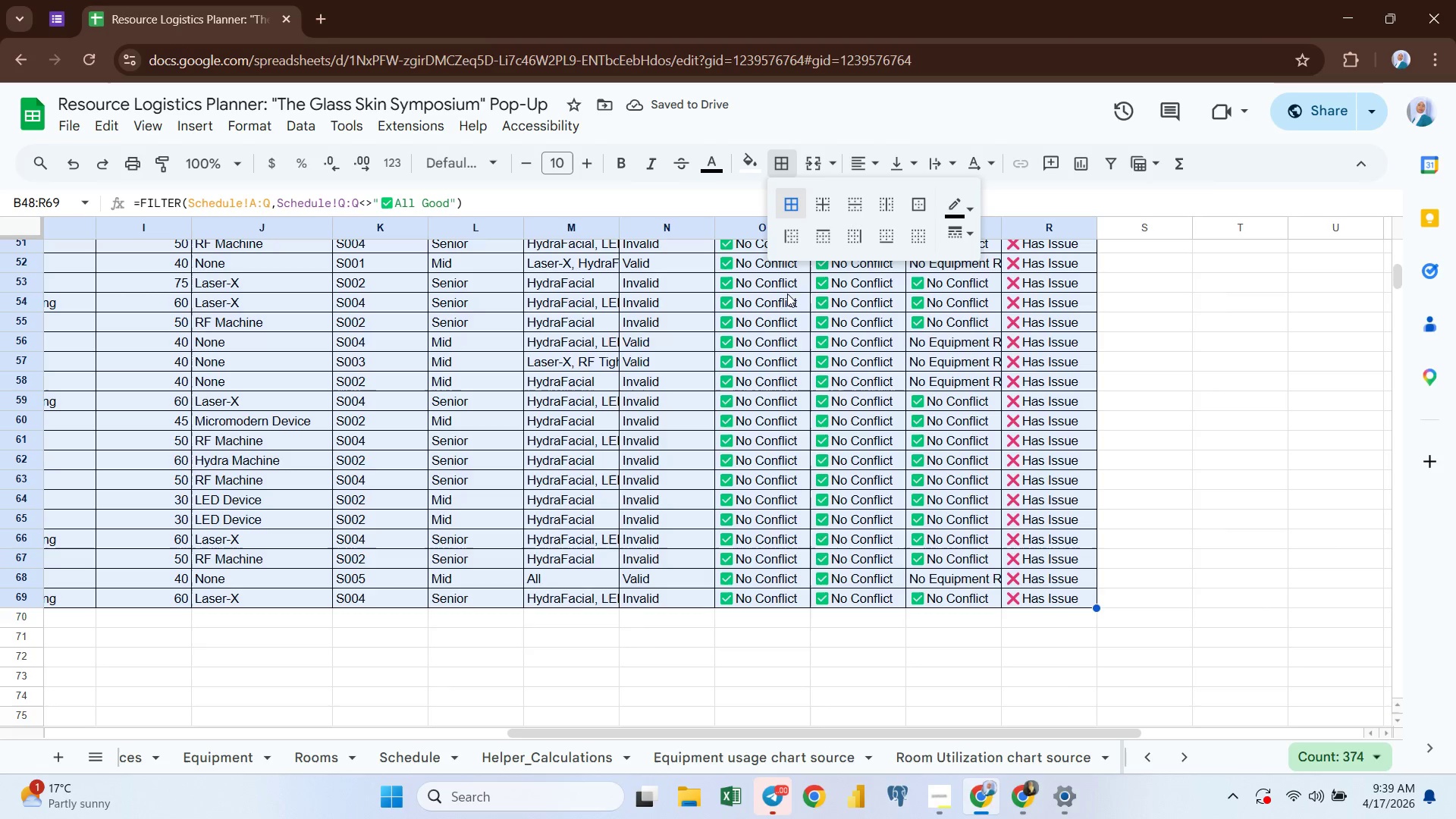 
mouse_move([706, 323])
 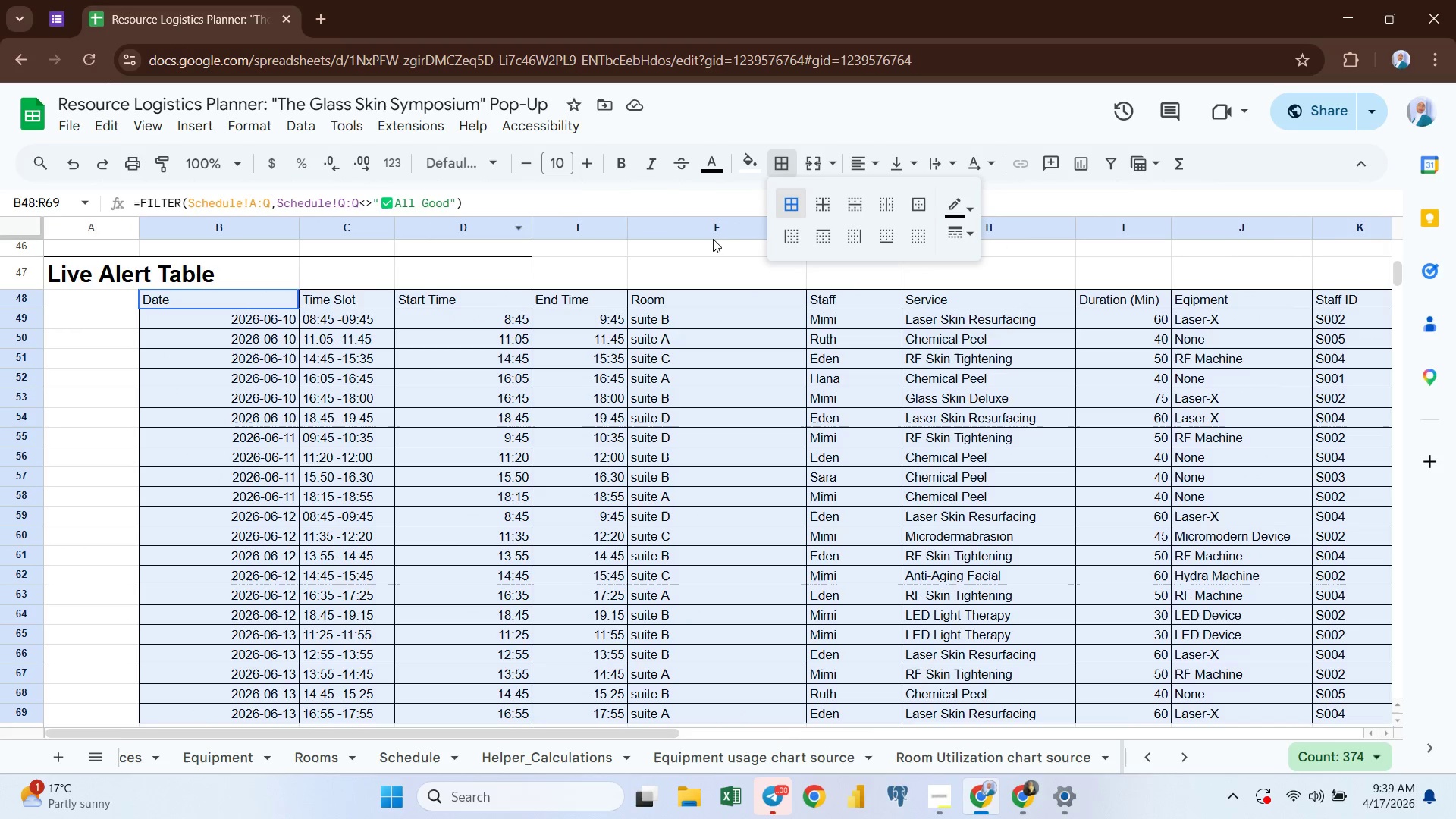 
wait(5.43)
 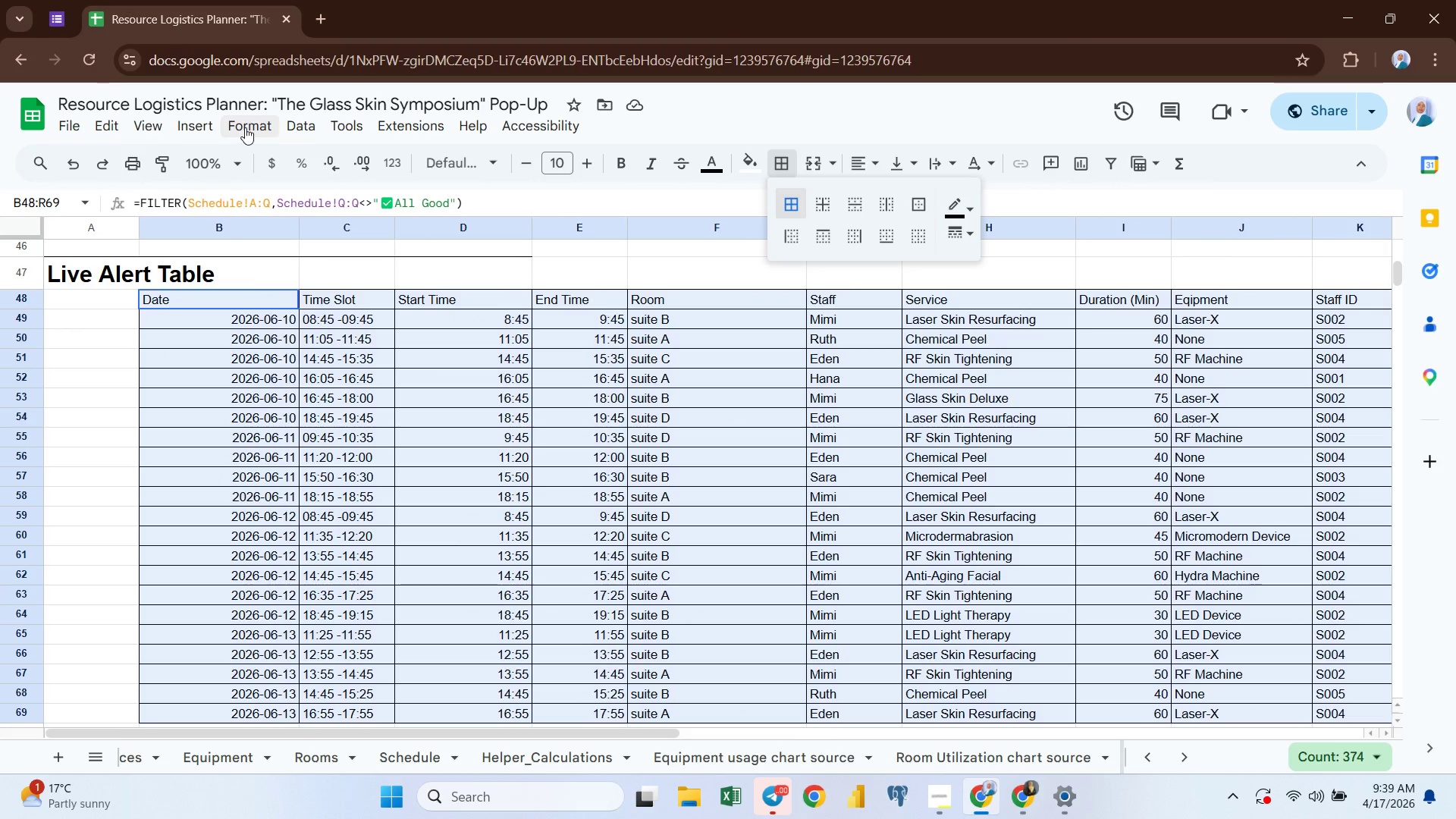 
left_click([969, 230])
 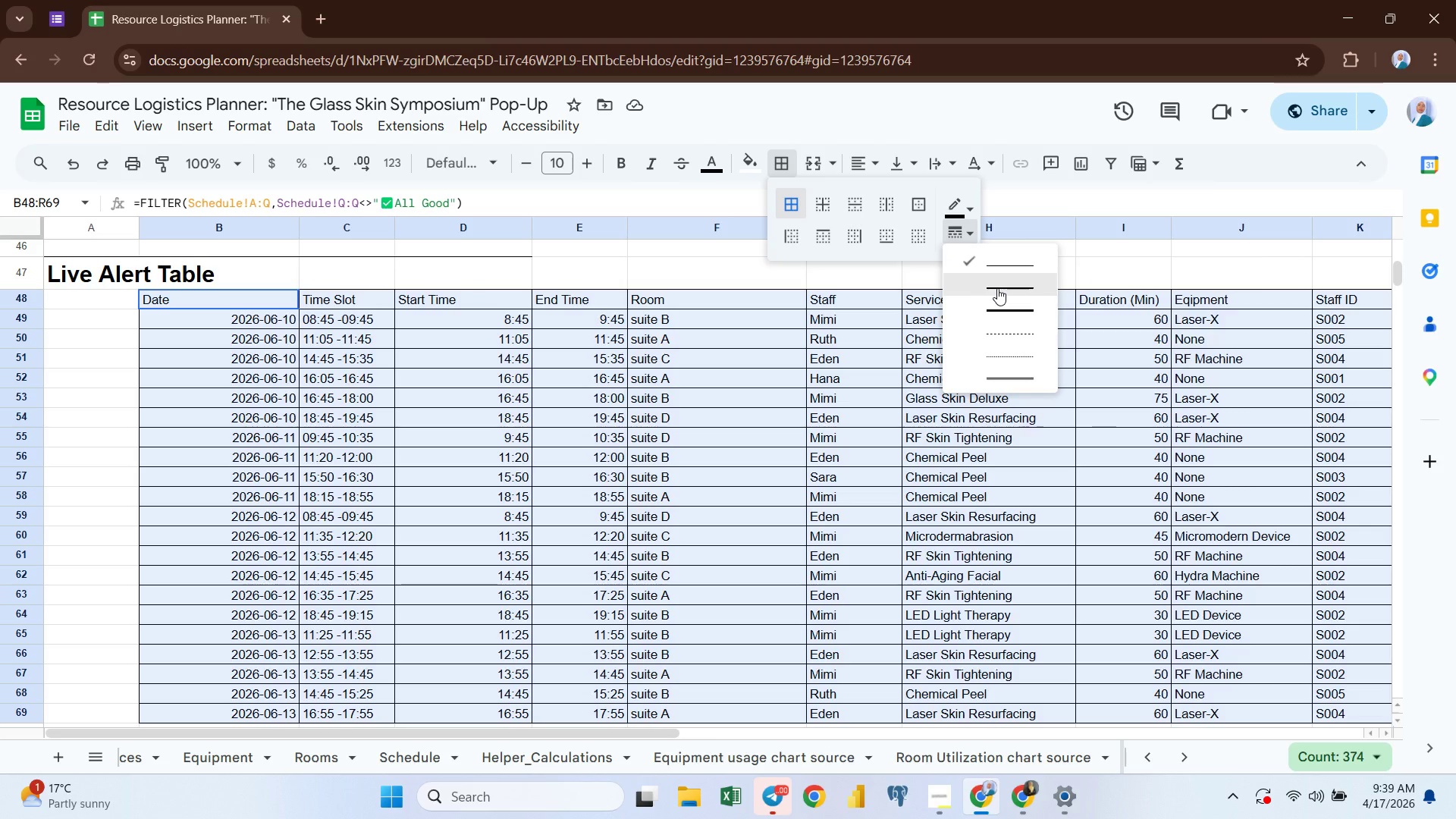 
left_click([997, 288])
 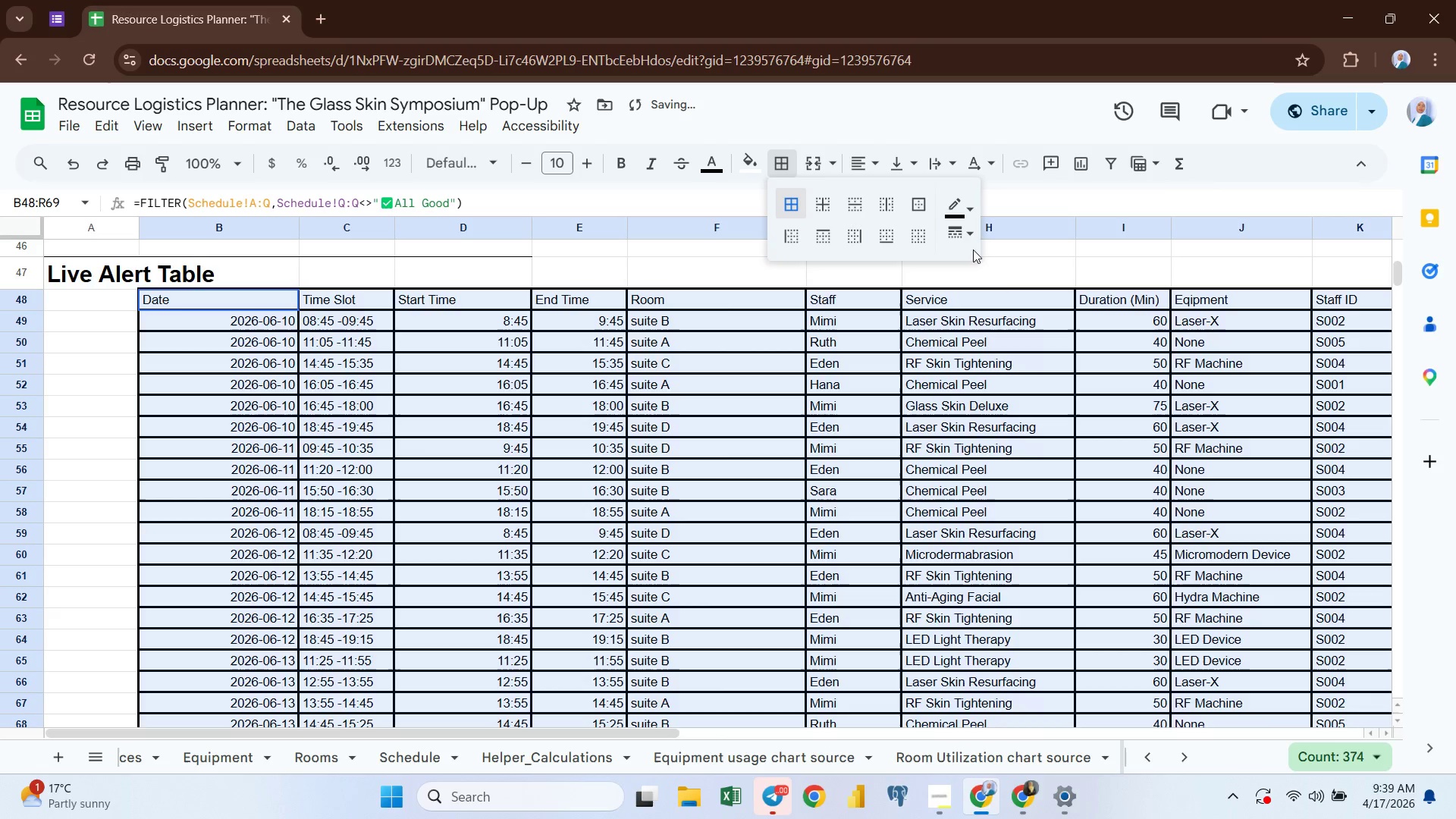 
left_click([968, 235])
 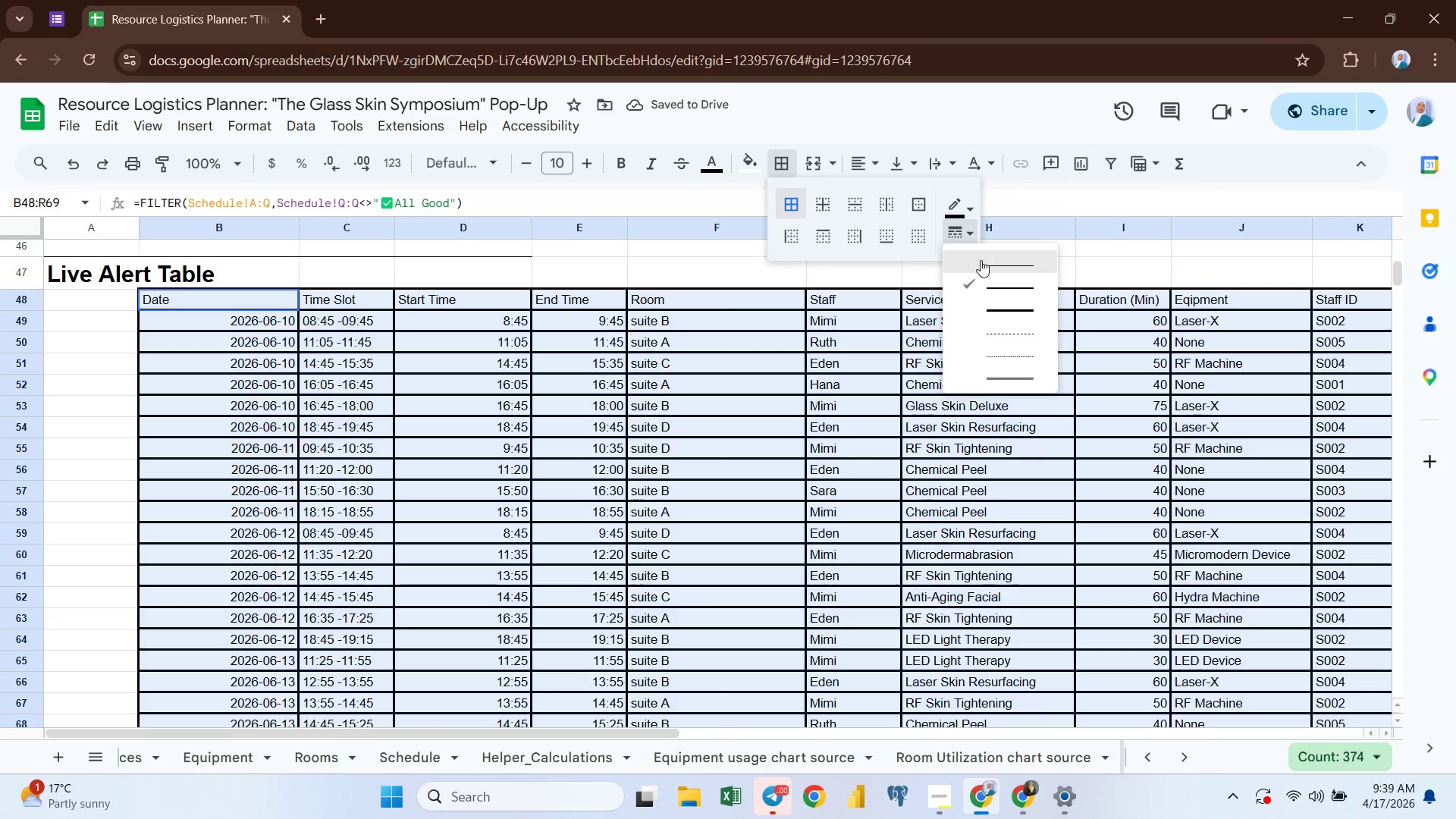 
left_click([981, 260])
 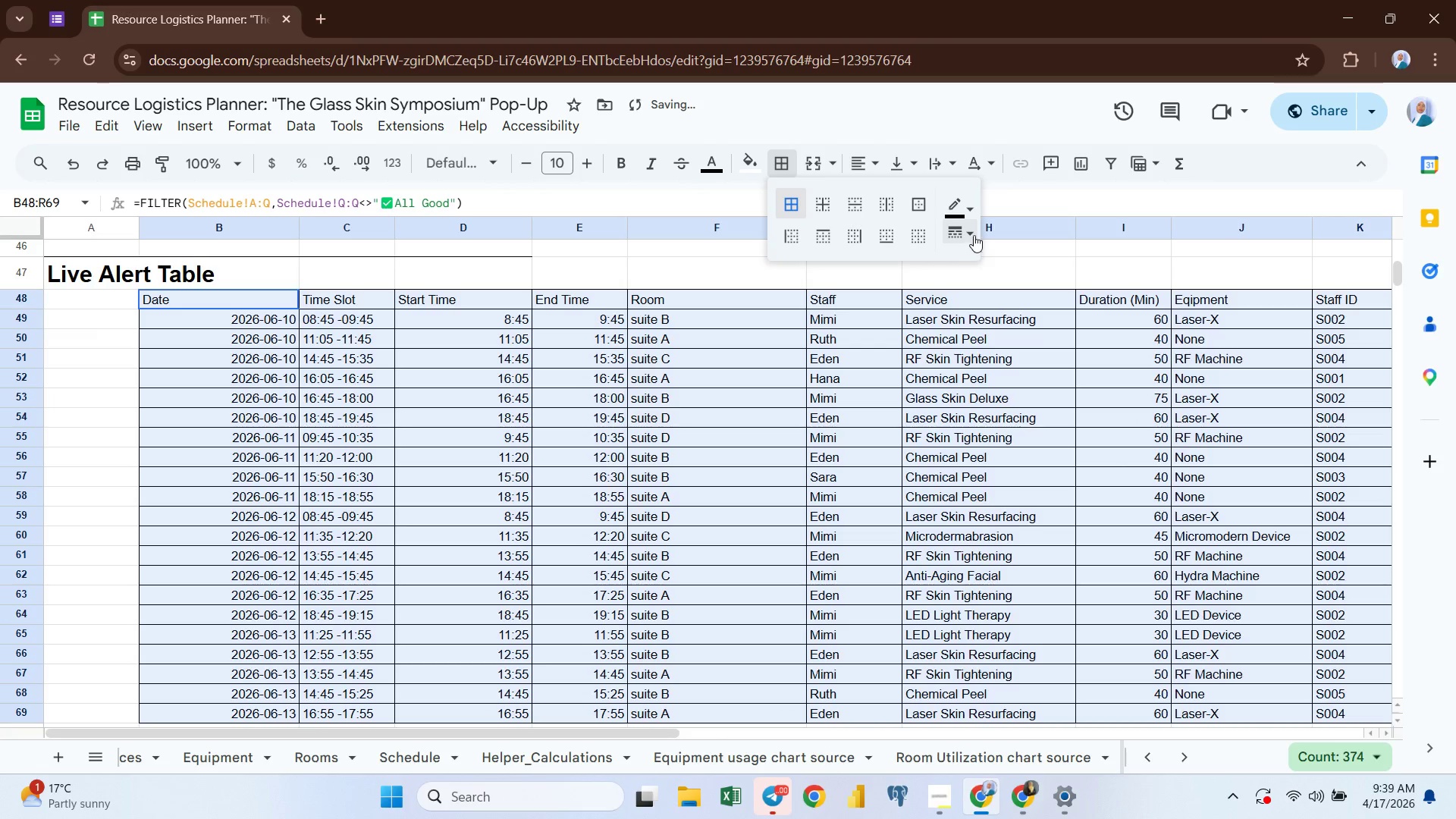 
left_click([974, 233])
 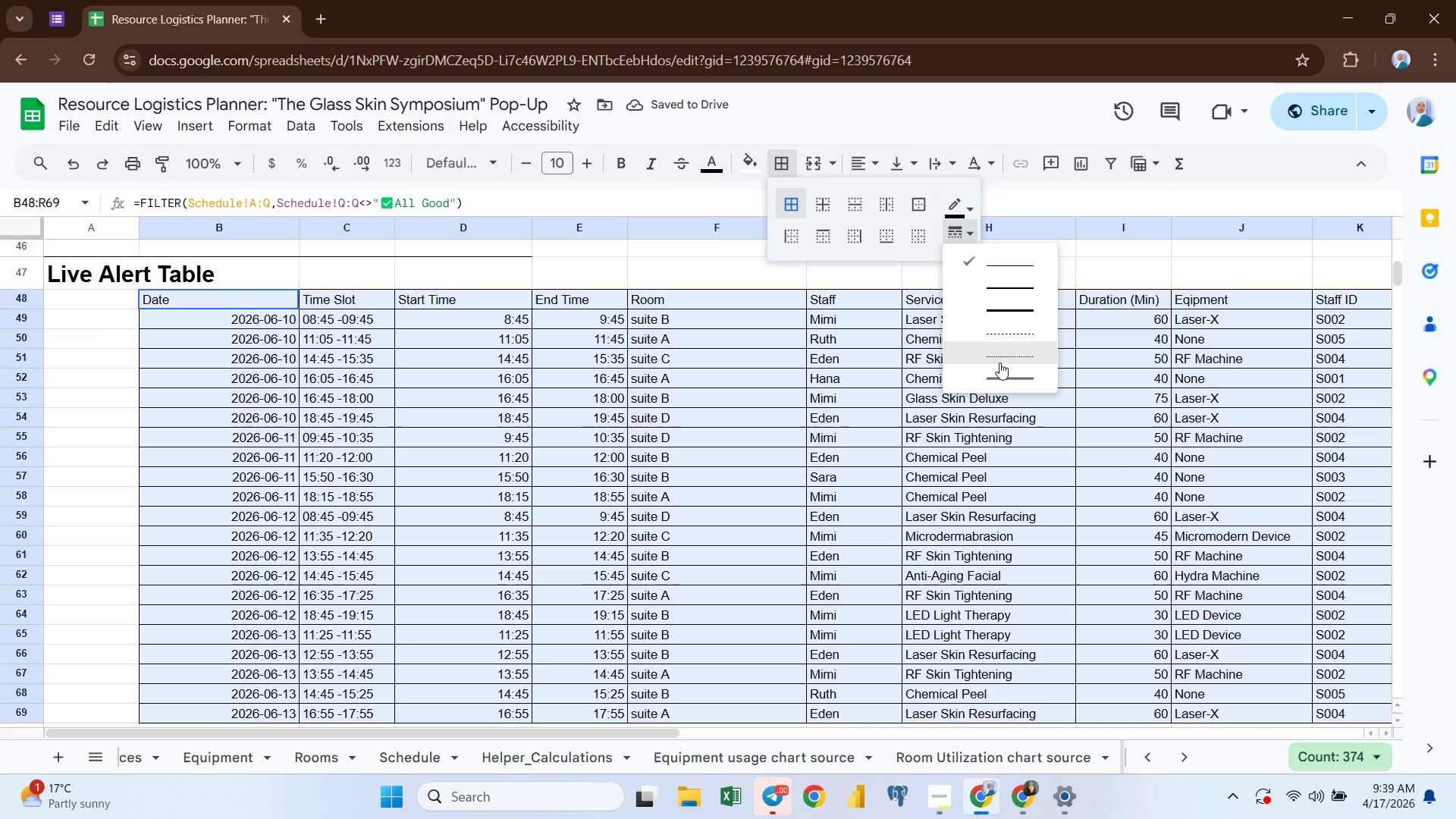 
left_click([997, 377])
 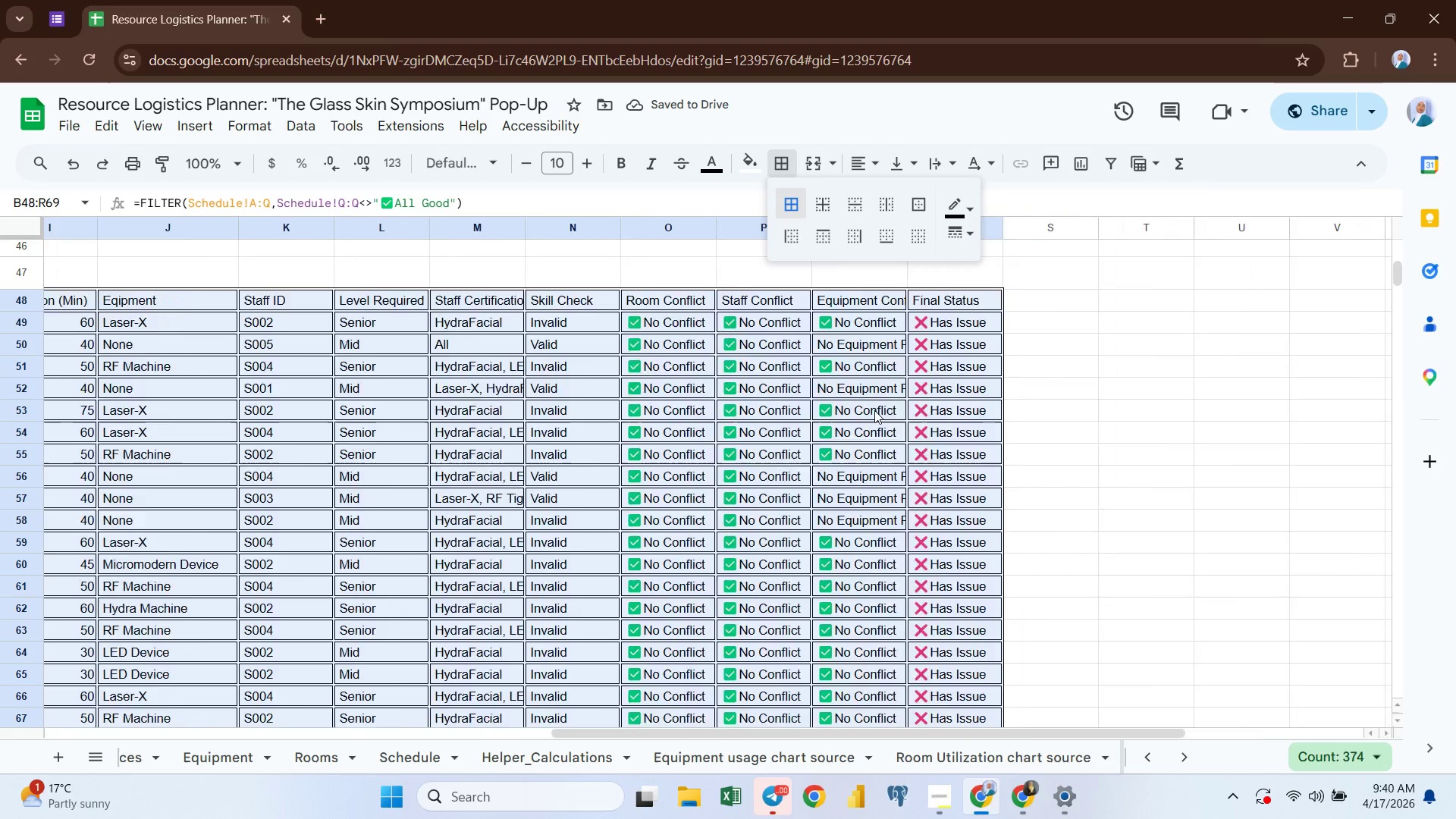 
wait(8.55)
 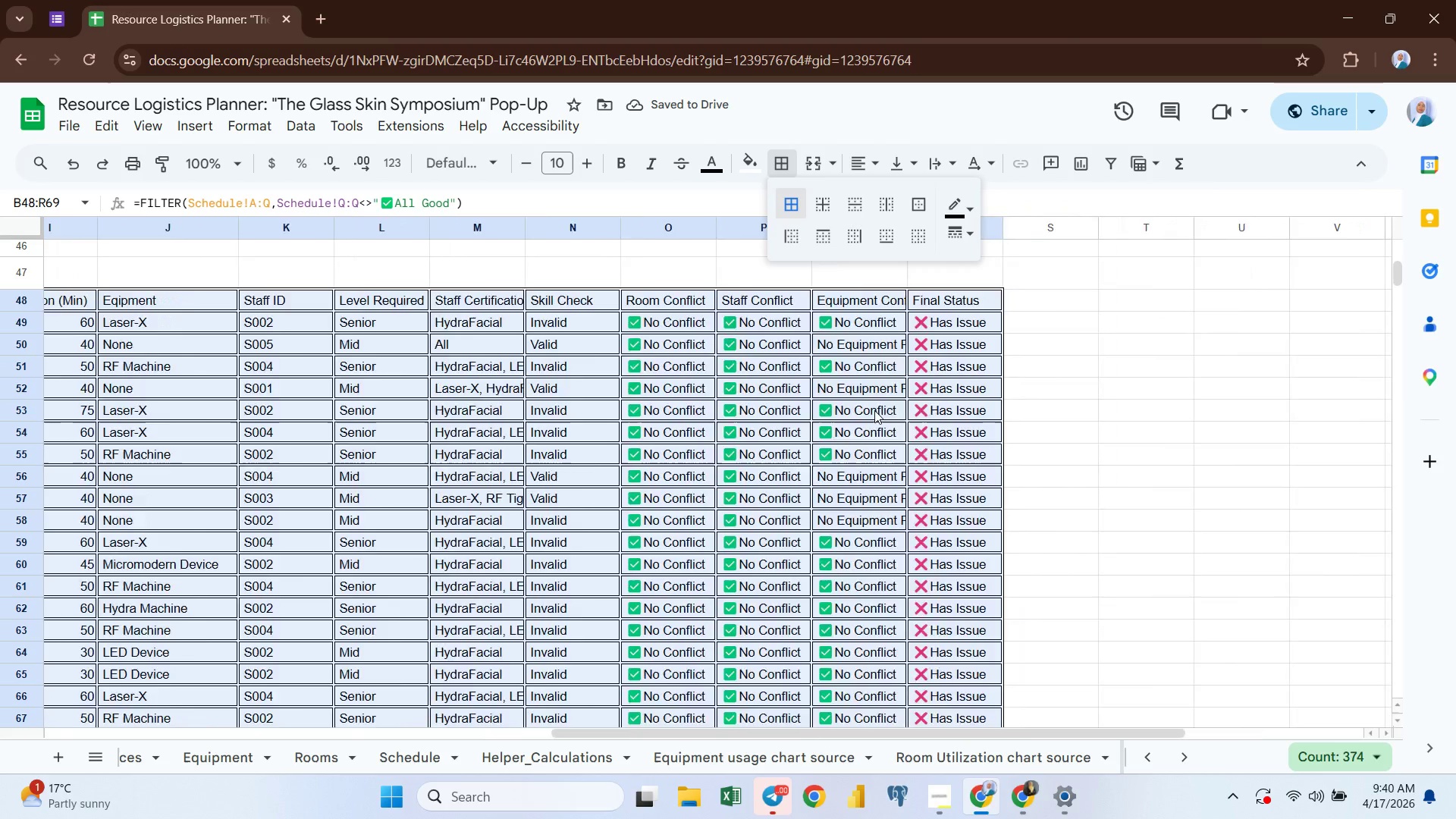 
left_click([183, 301])
 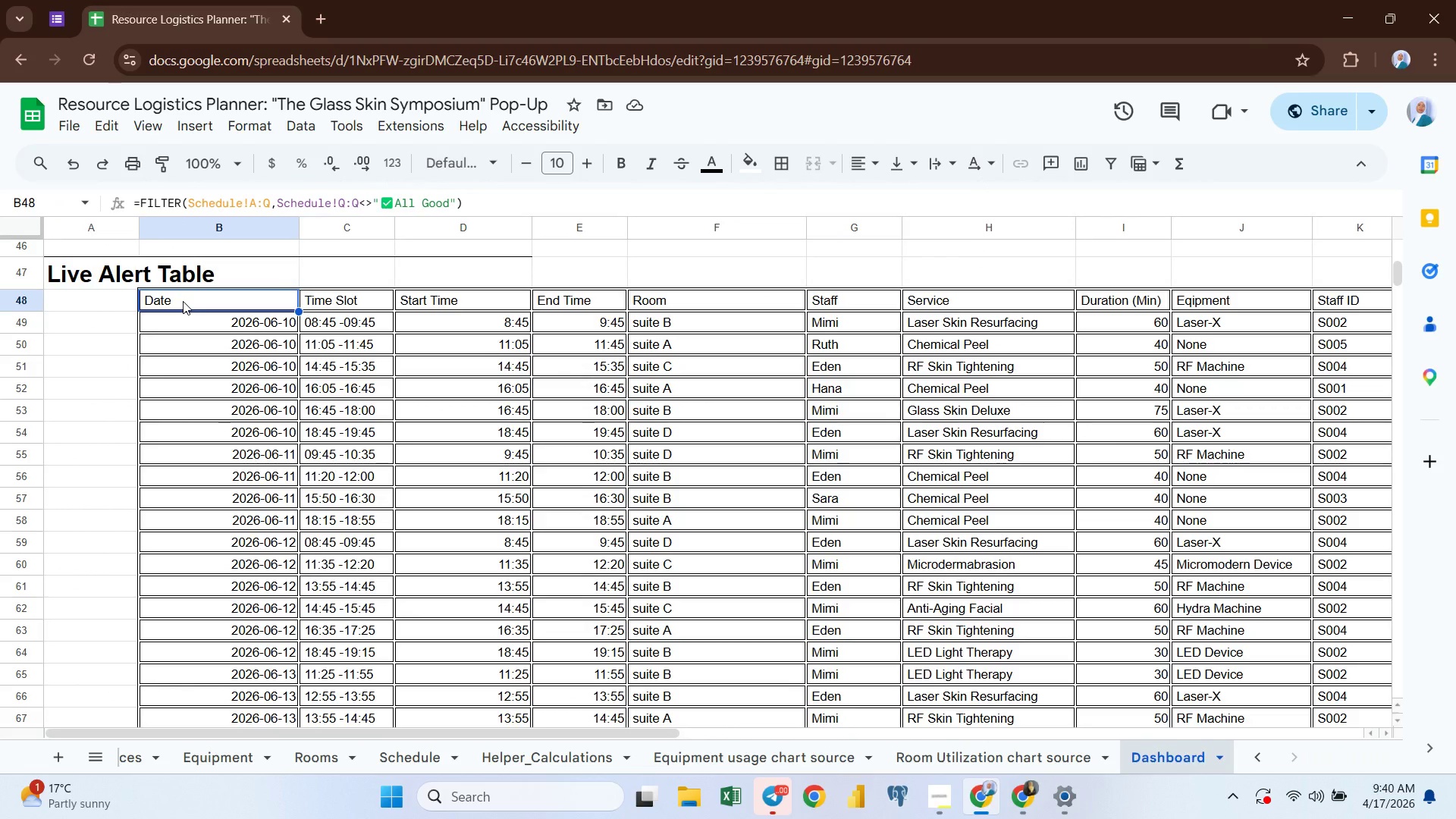 
key(Control+Shift+ArrowRight)
 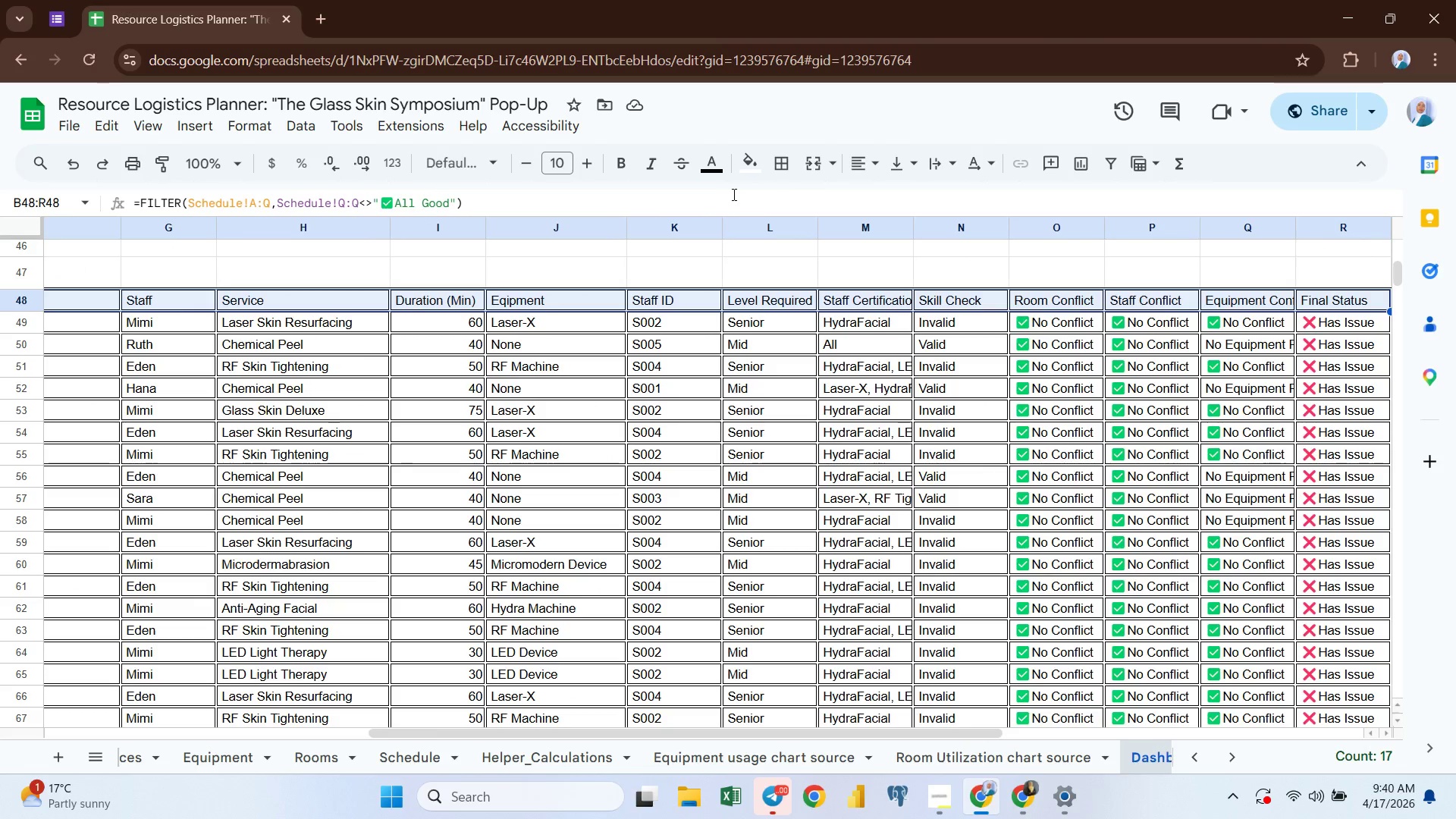 
left_click([748, 162])
 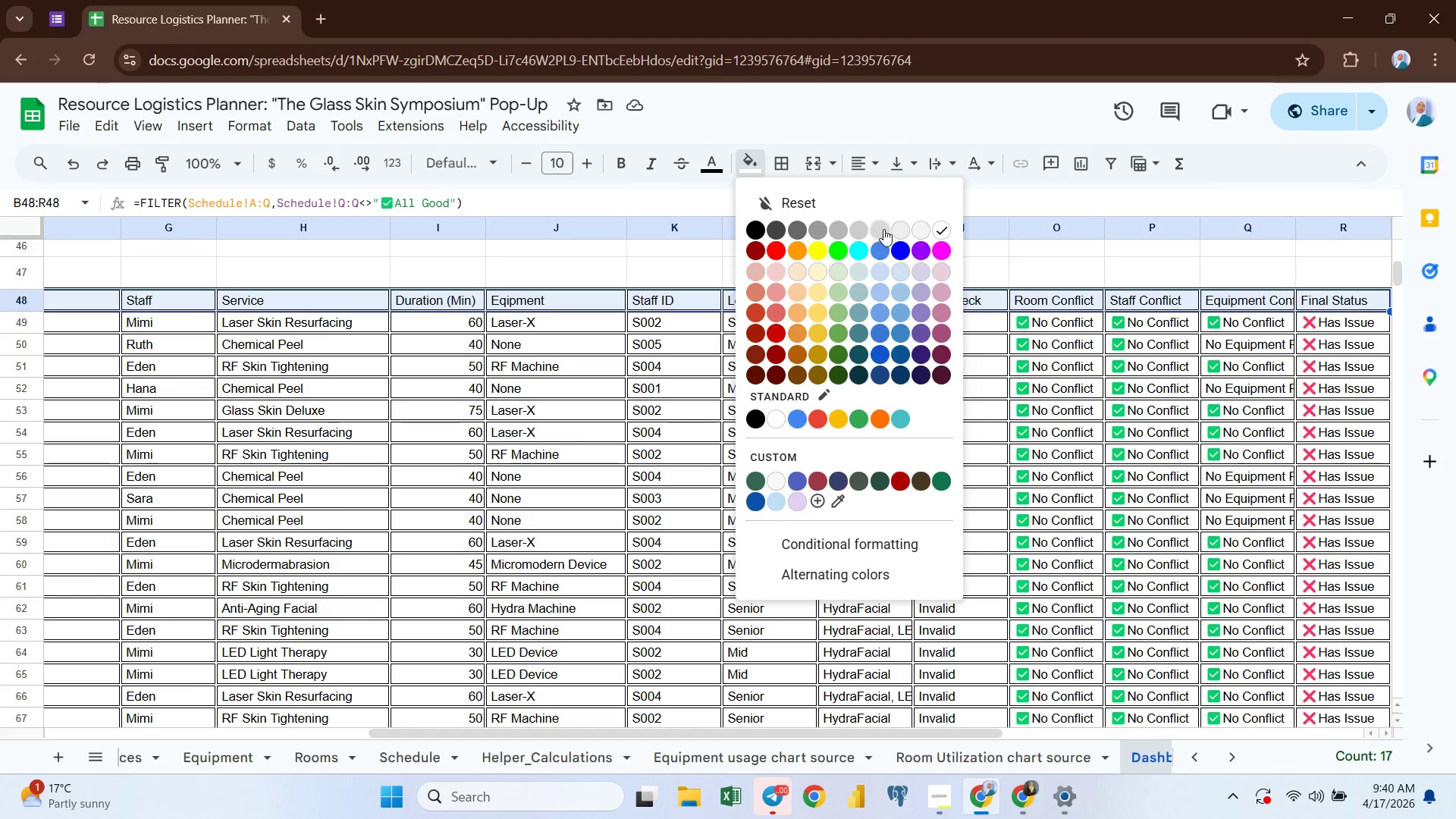 
left_click([884, 229])
 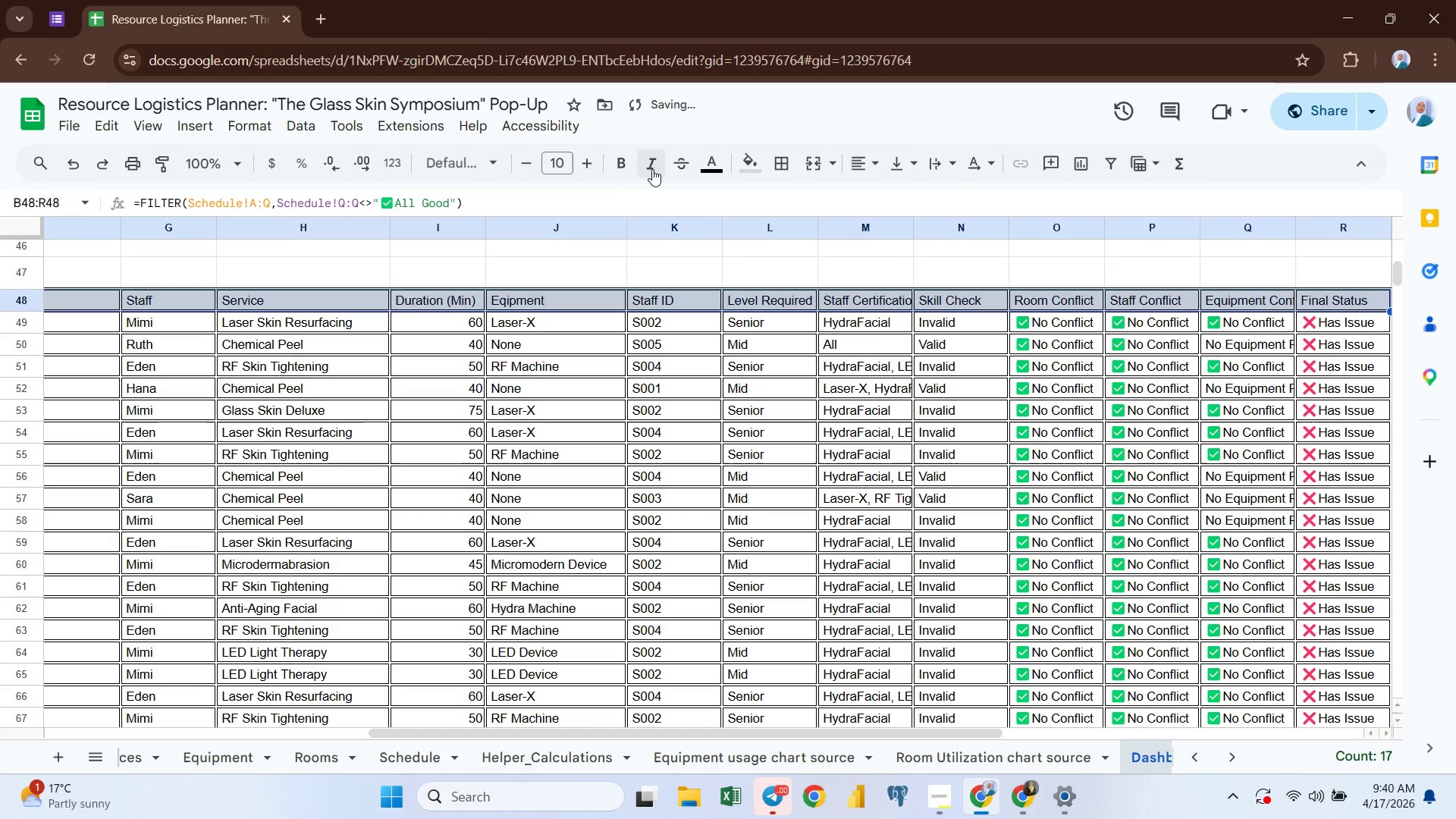 
left_click([623, 164])
 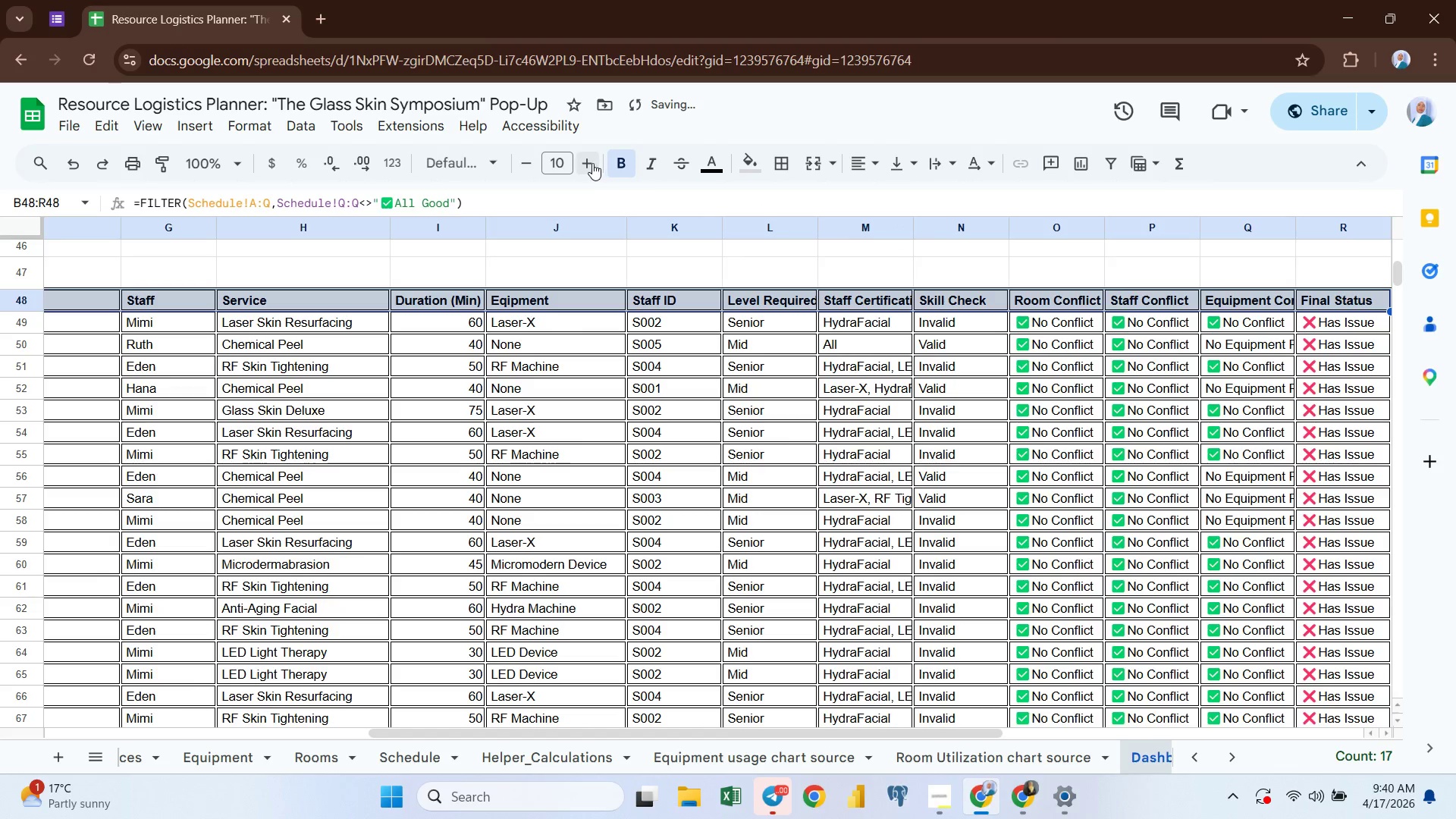 
left_click([592, 163])
 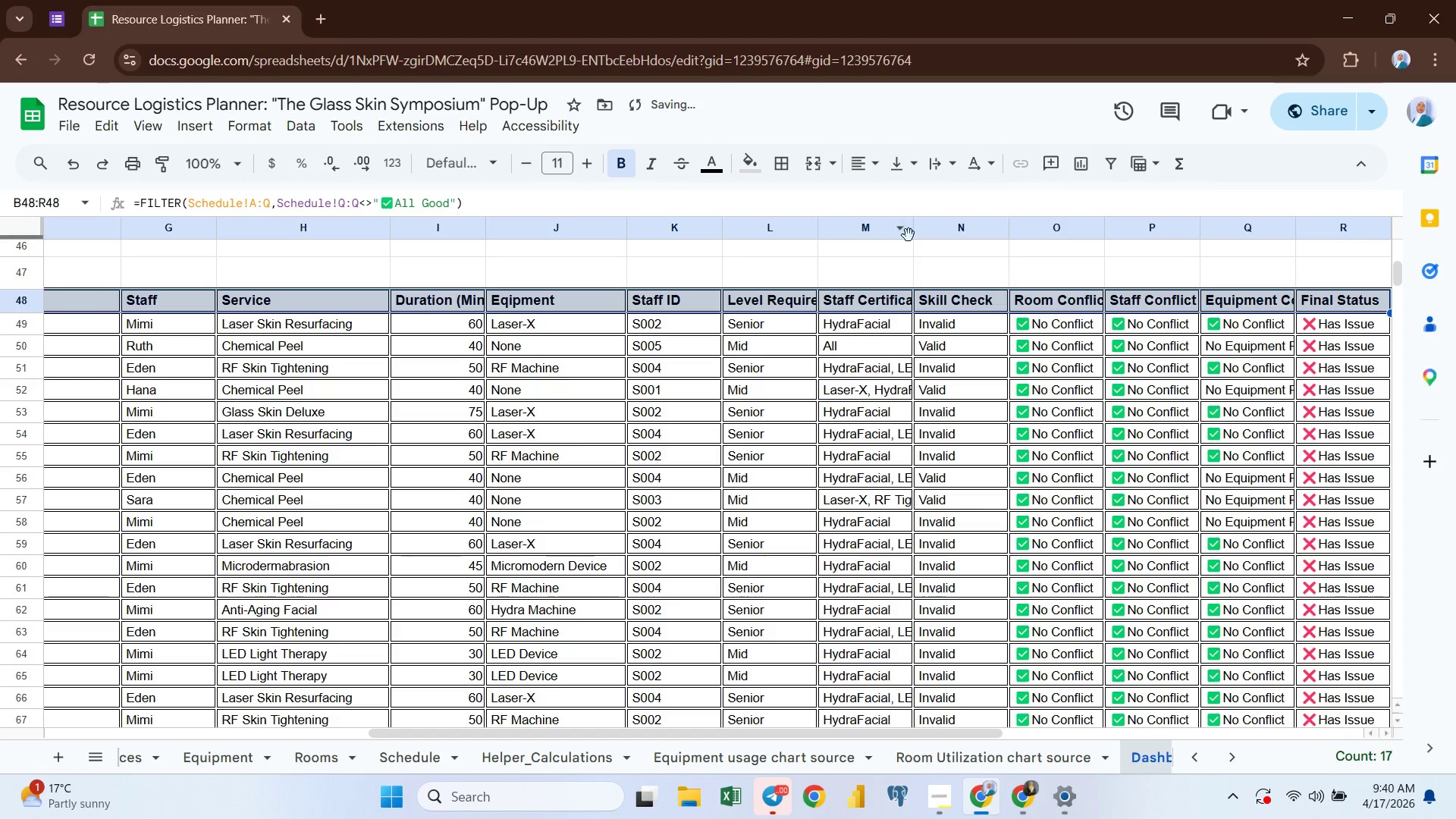 
double_click([911, 228])
 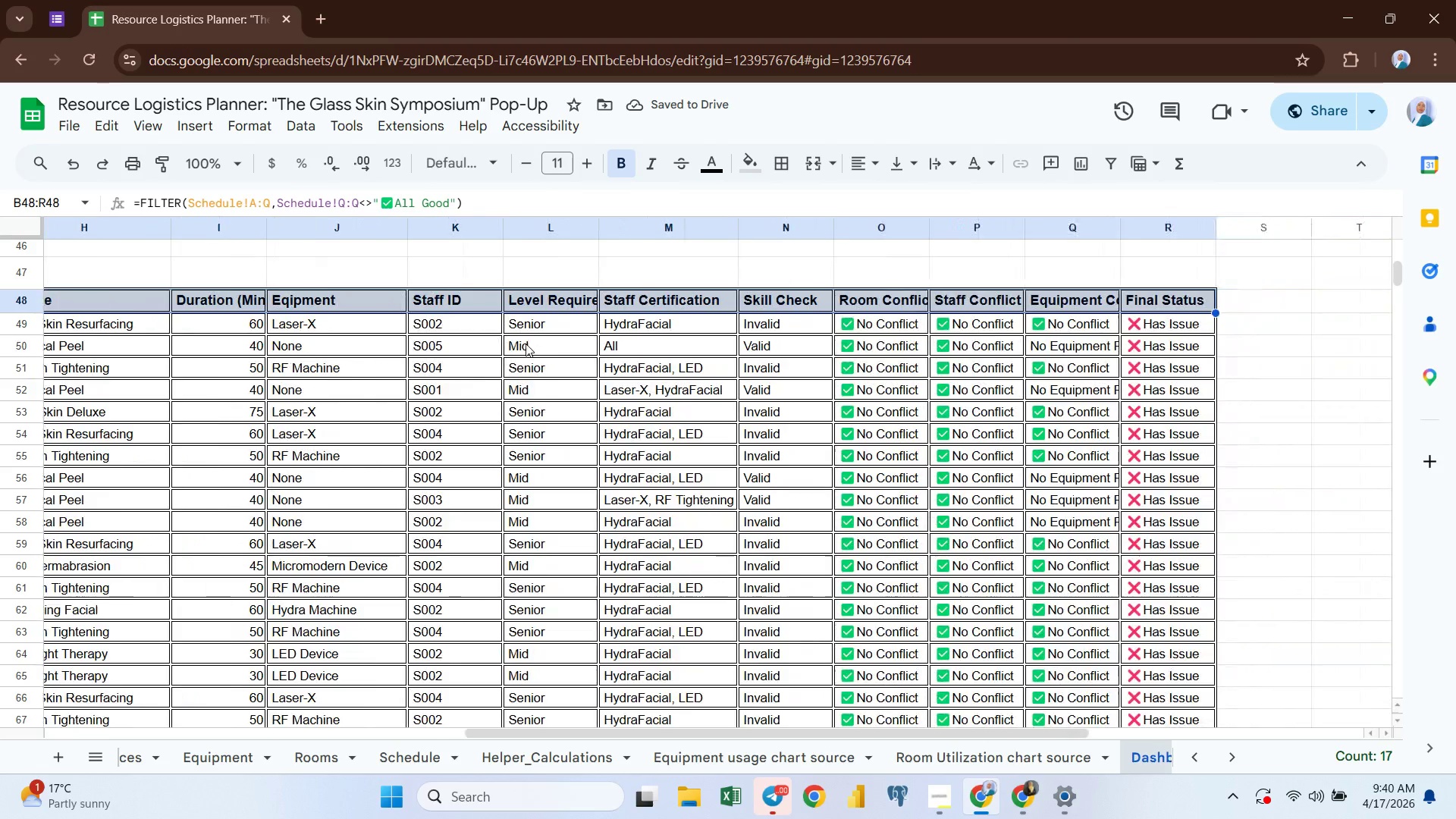 
wait(6.47)
 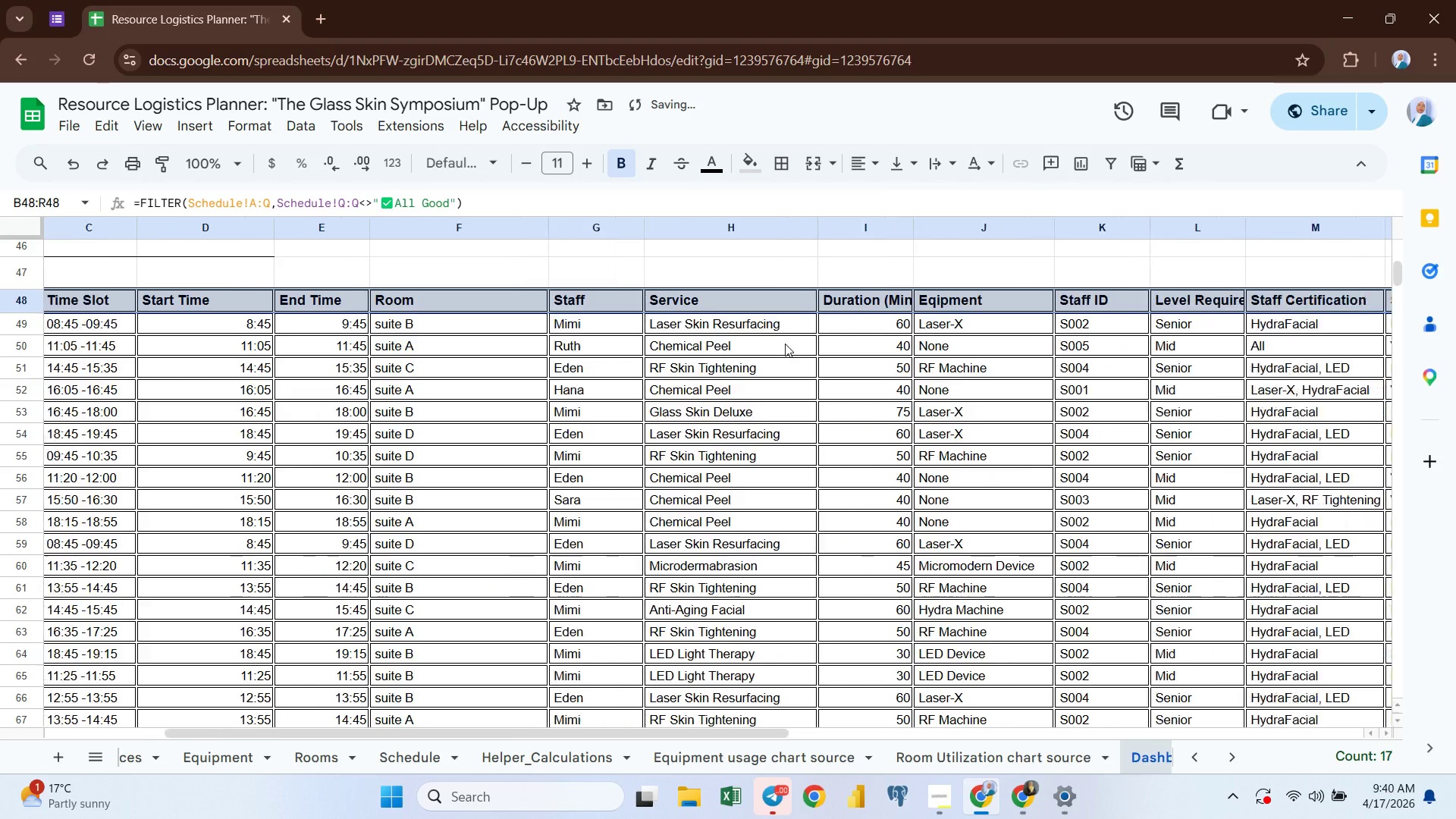 
double_click([588, 231])
 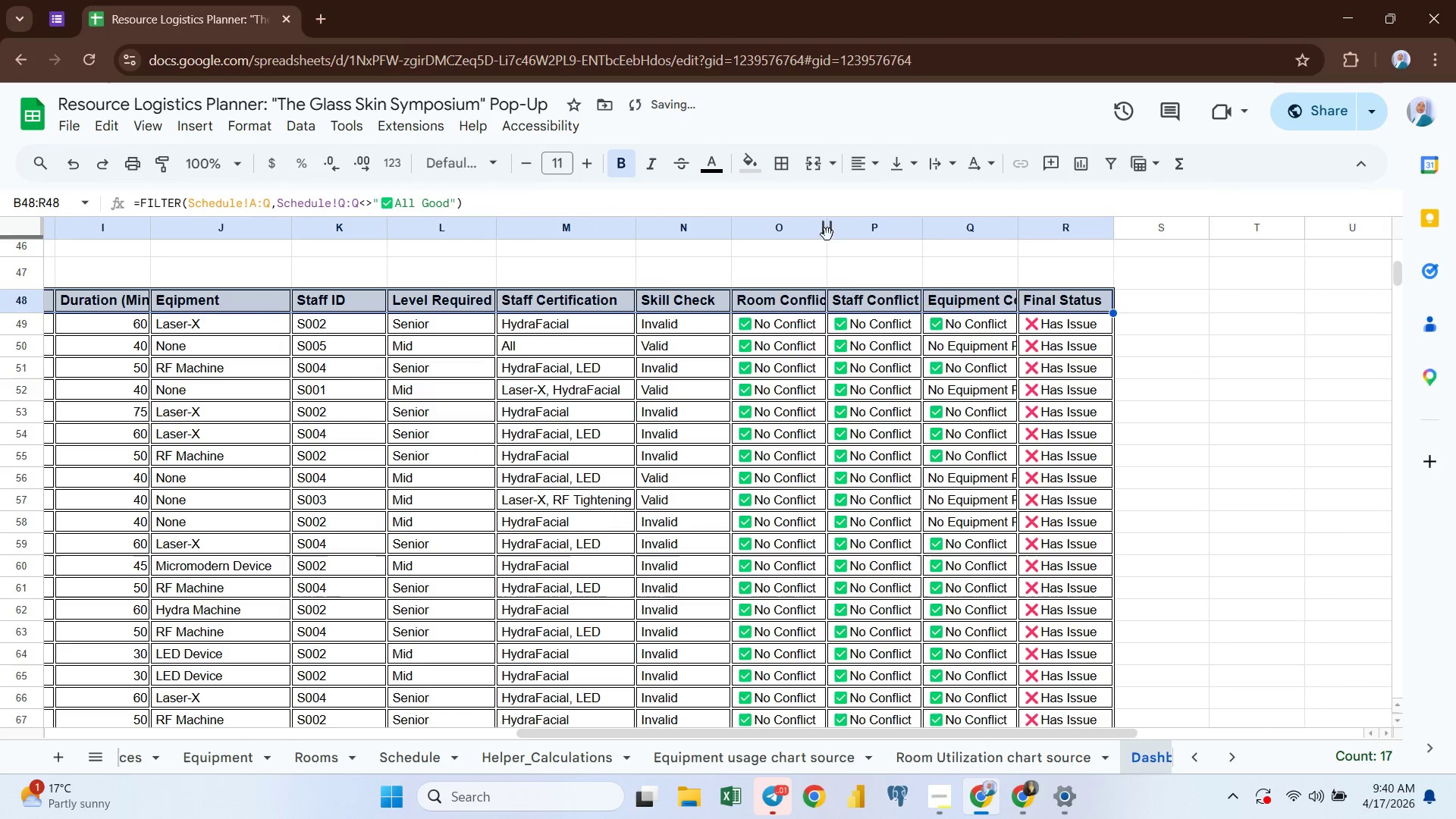 
double_click([827, 228])
 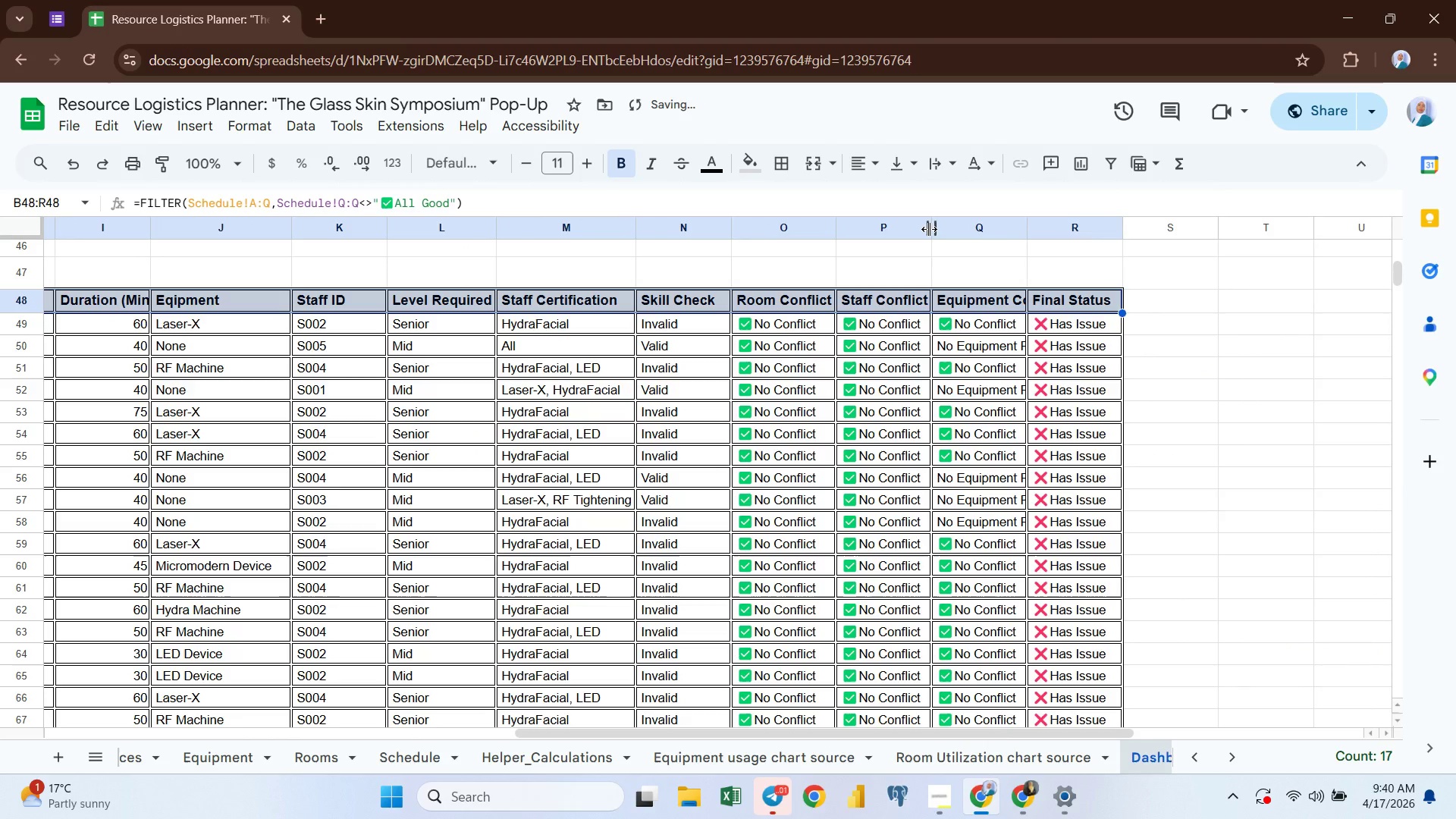 
double_click([929, 229])
 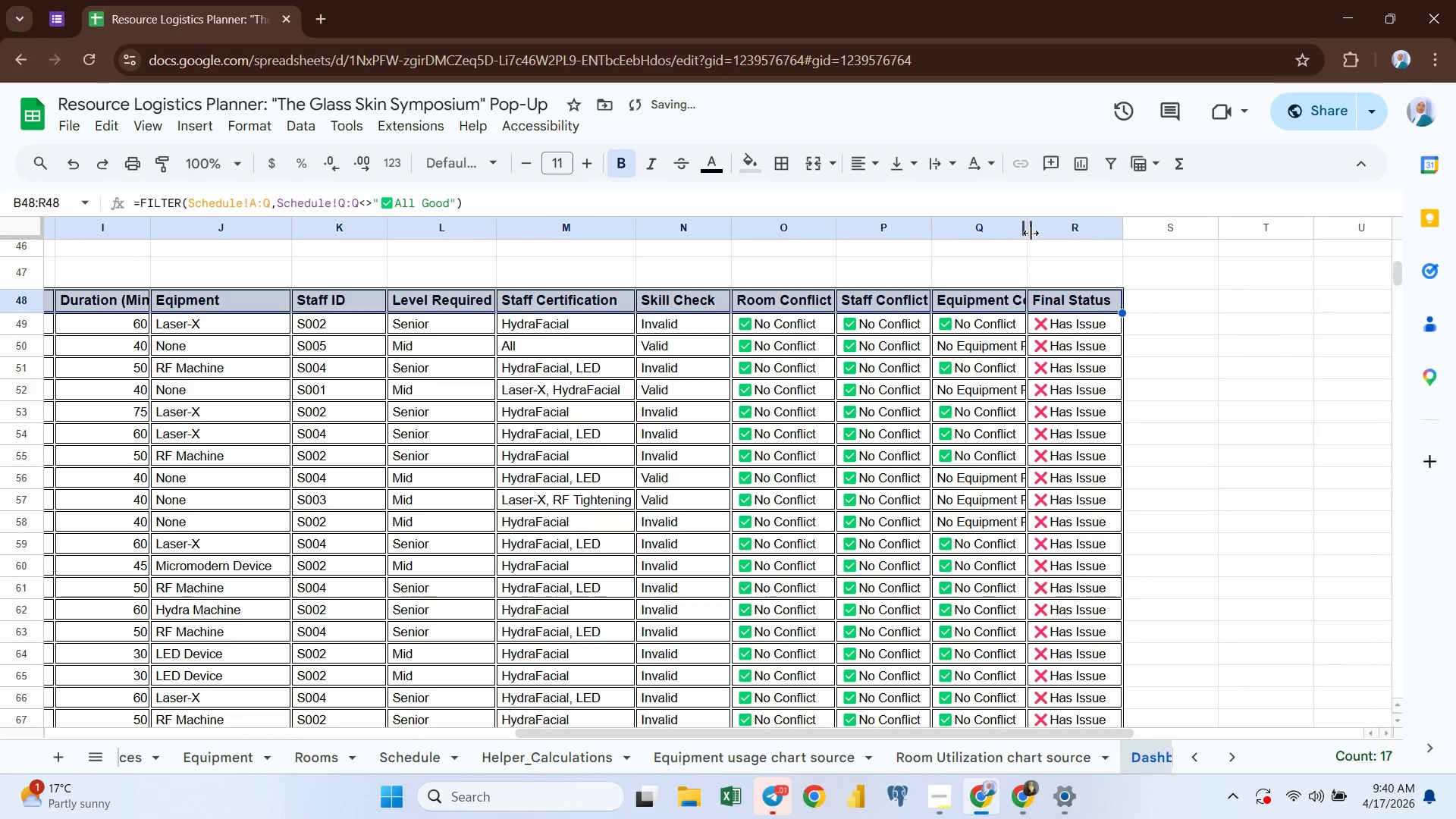 
double_click([1031, 233])
 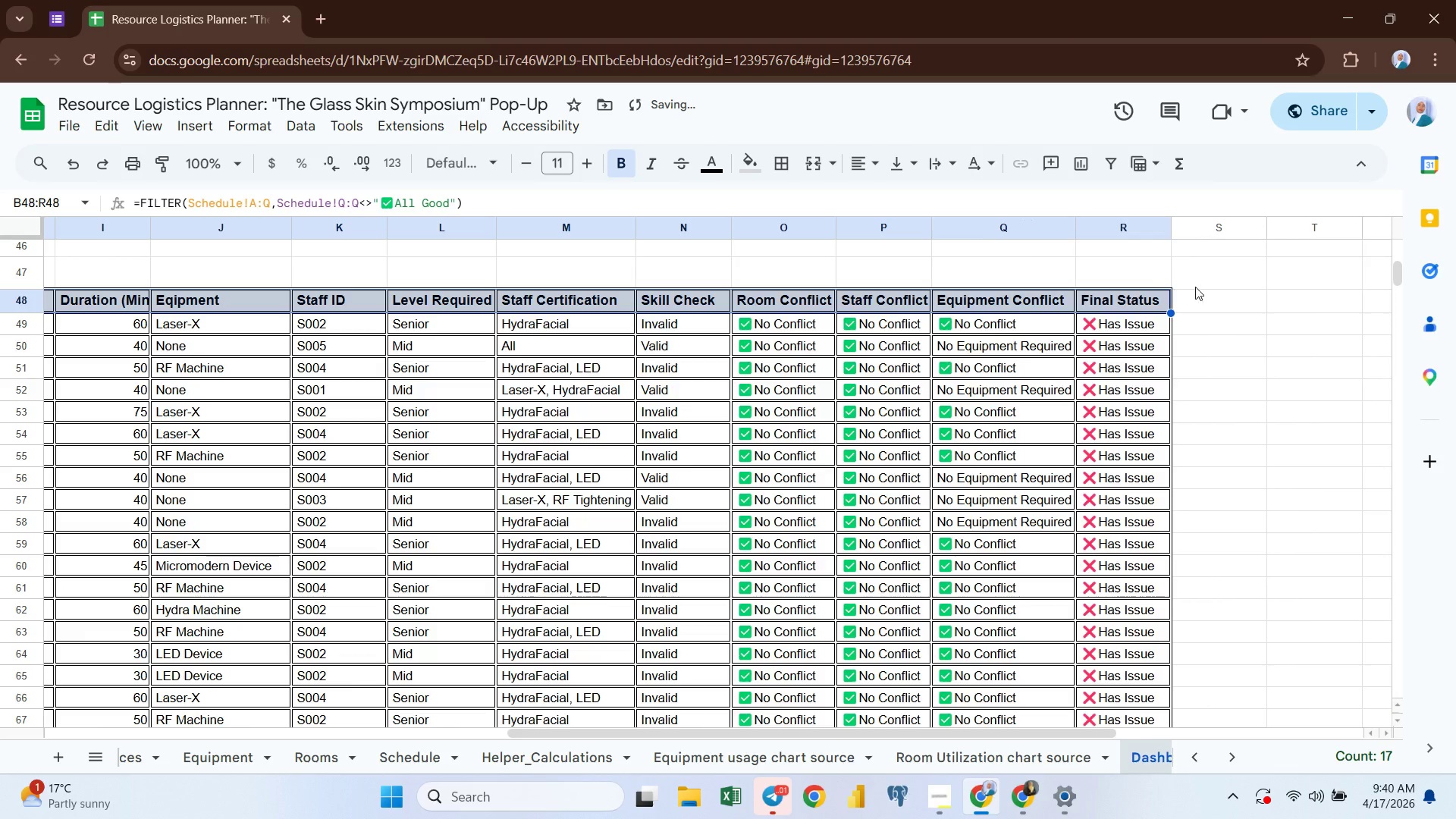 
left_click([1207, 285])
 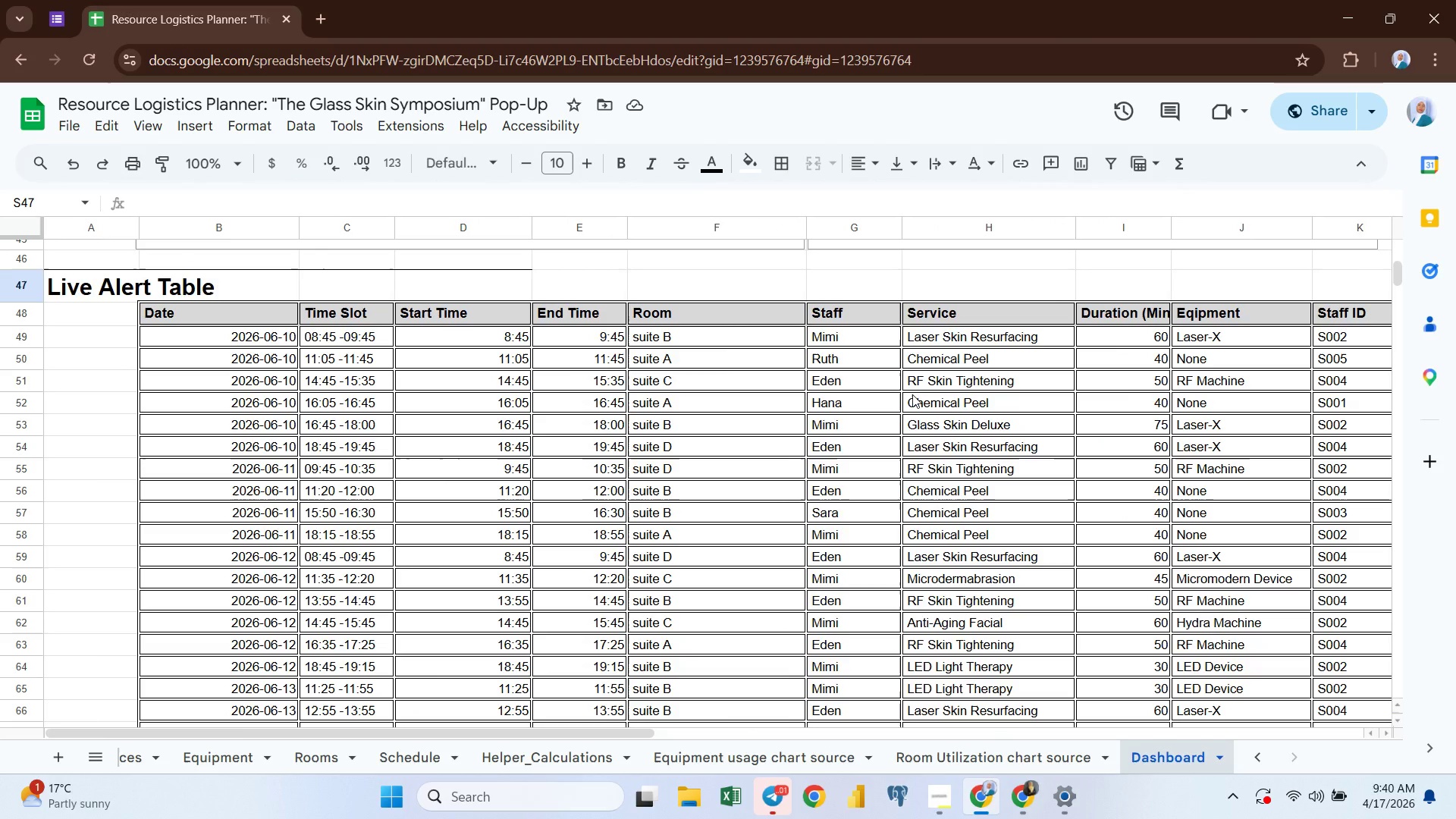 
wait(28.94)
 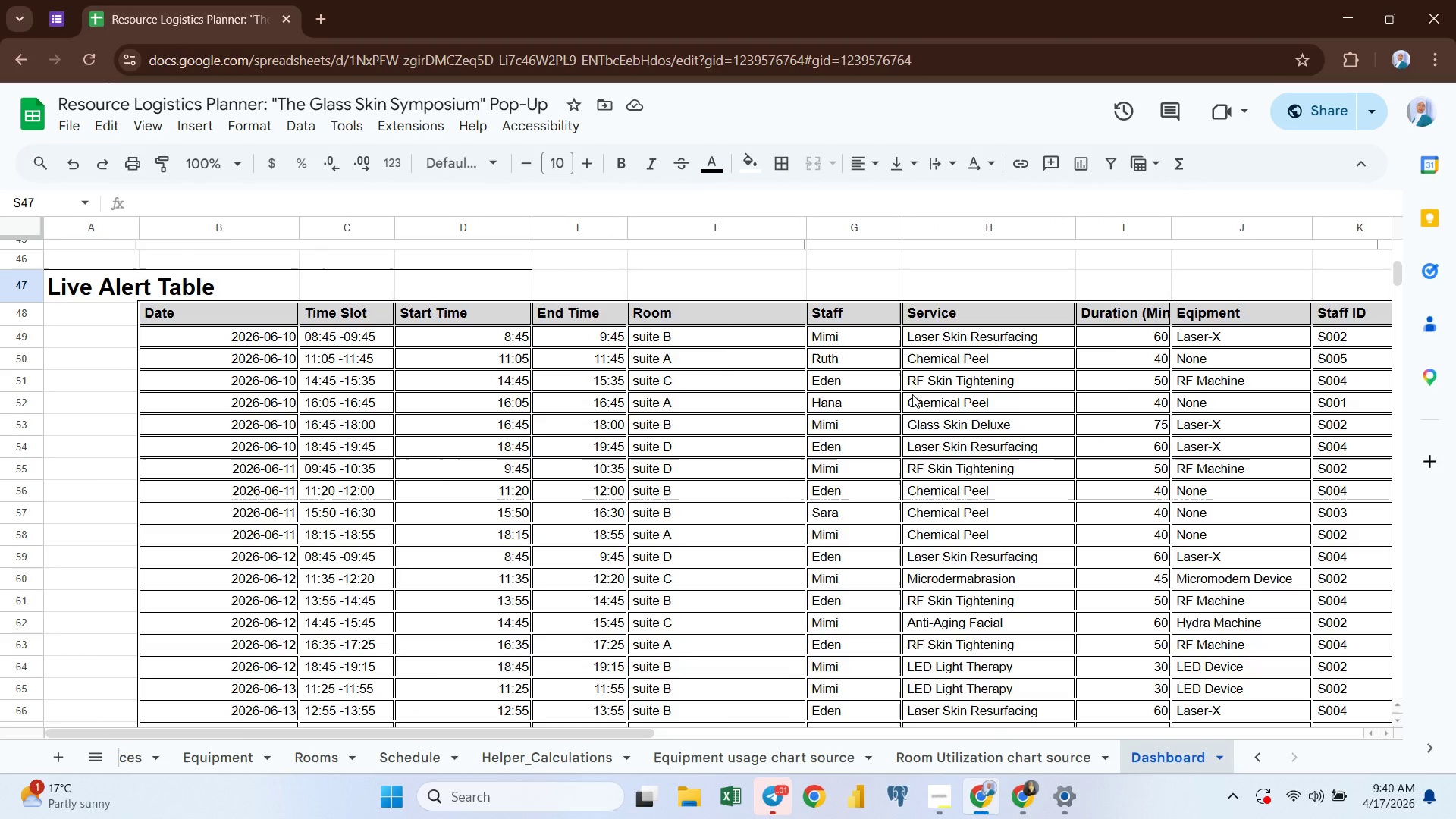 
left_click([57, 337])
 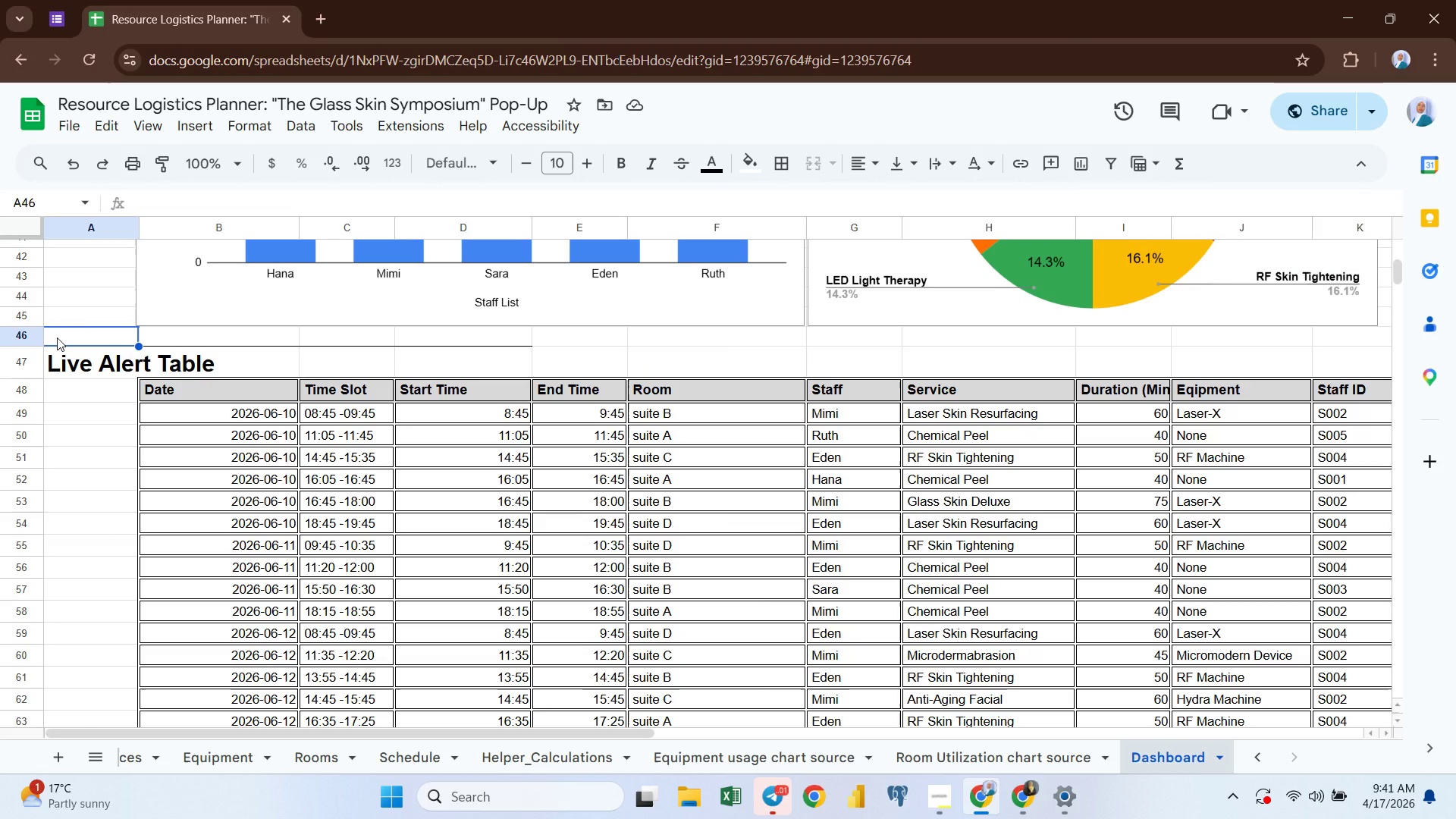 
key(Shift+ArrowRight)
 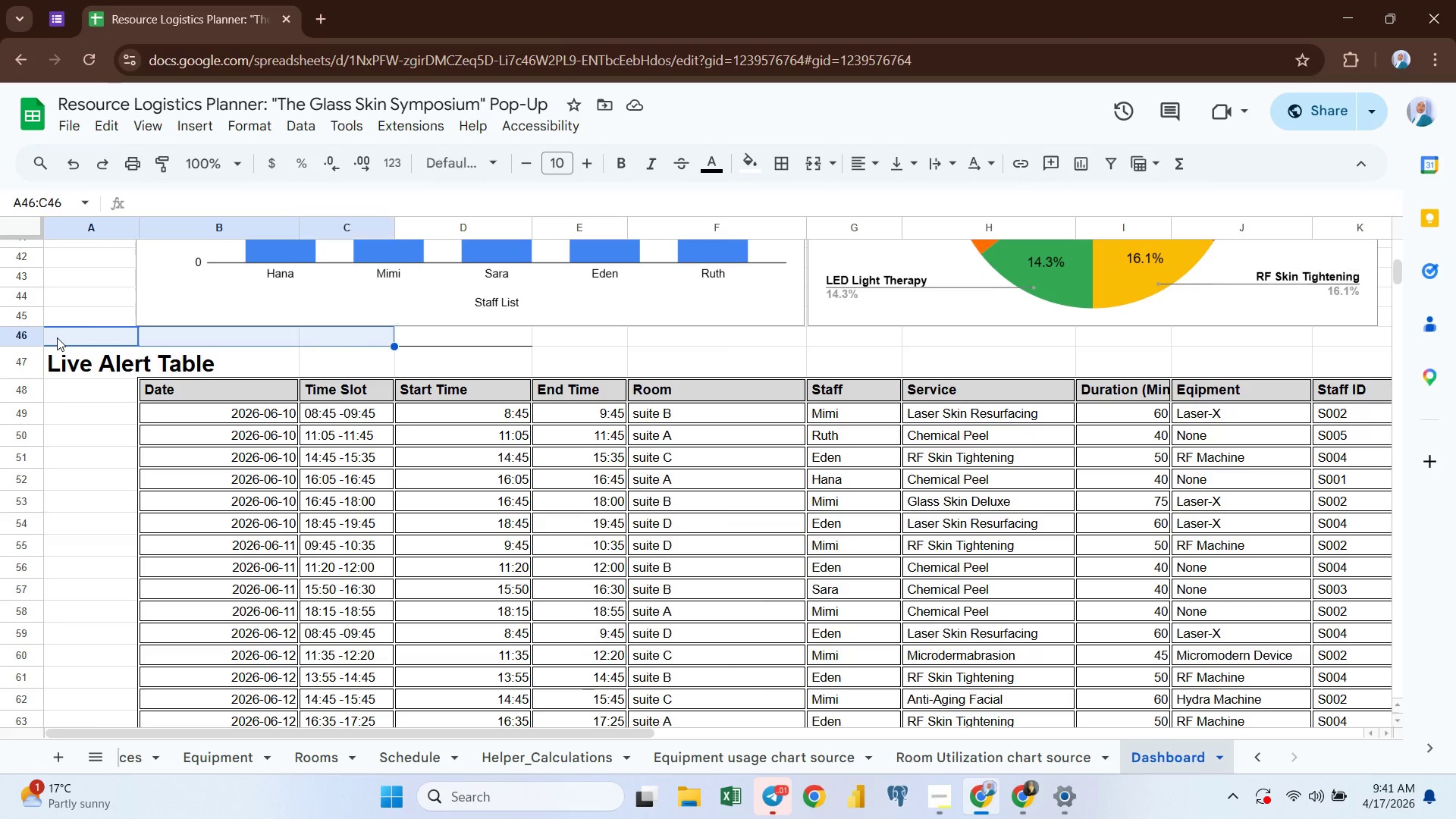 
key(Shift+ArrowRight)
 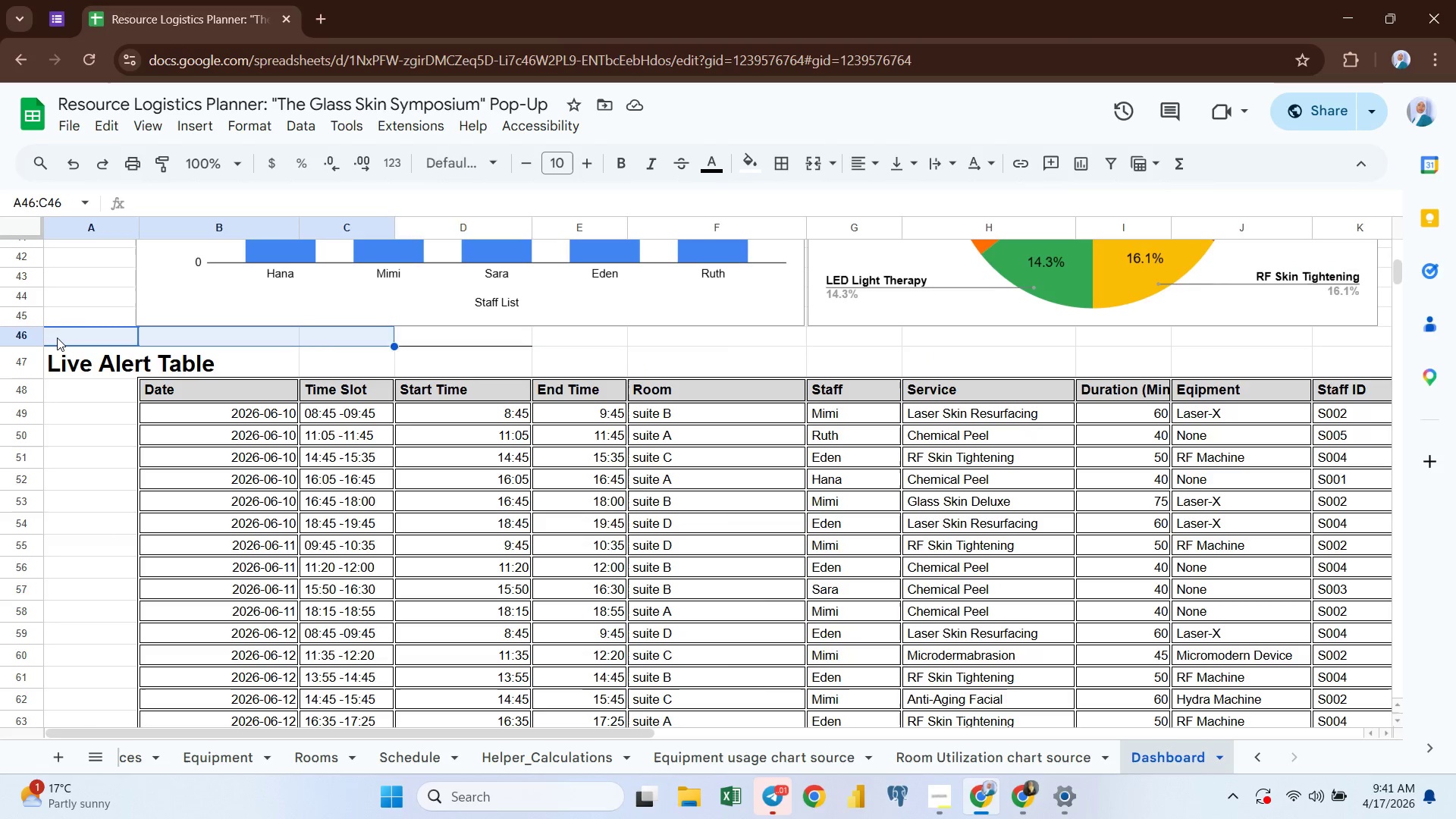 
key(Shift+ArrowRight)
 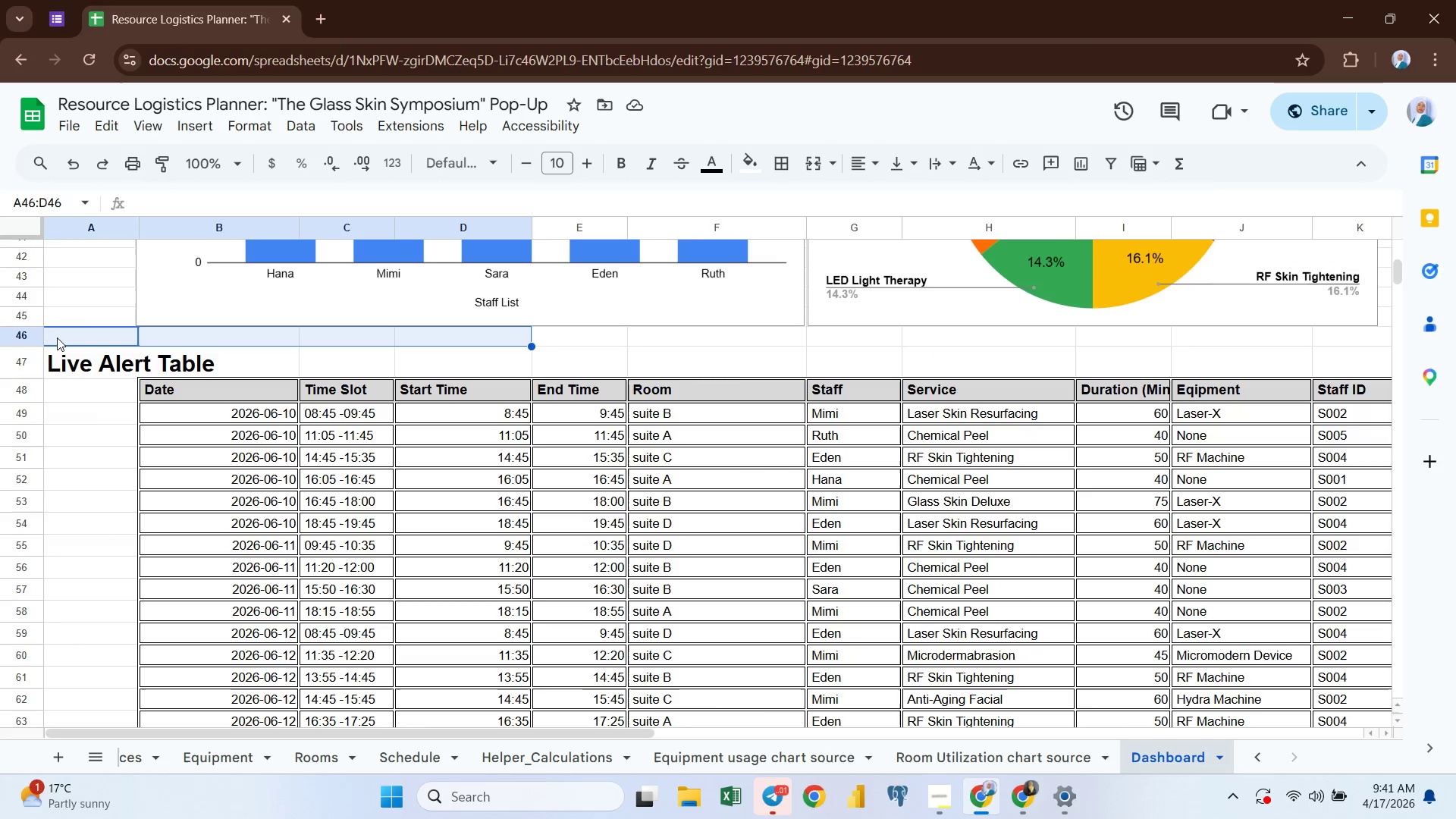 
key(Shift+ArrowDown)
 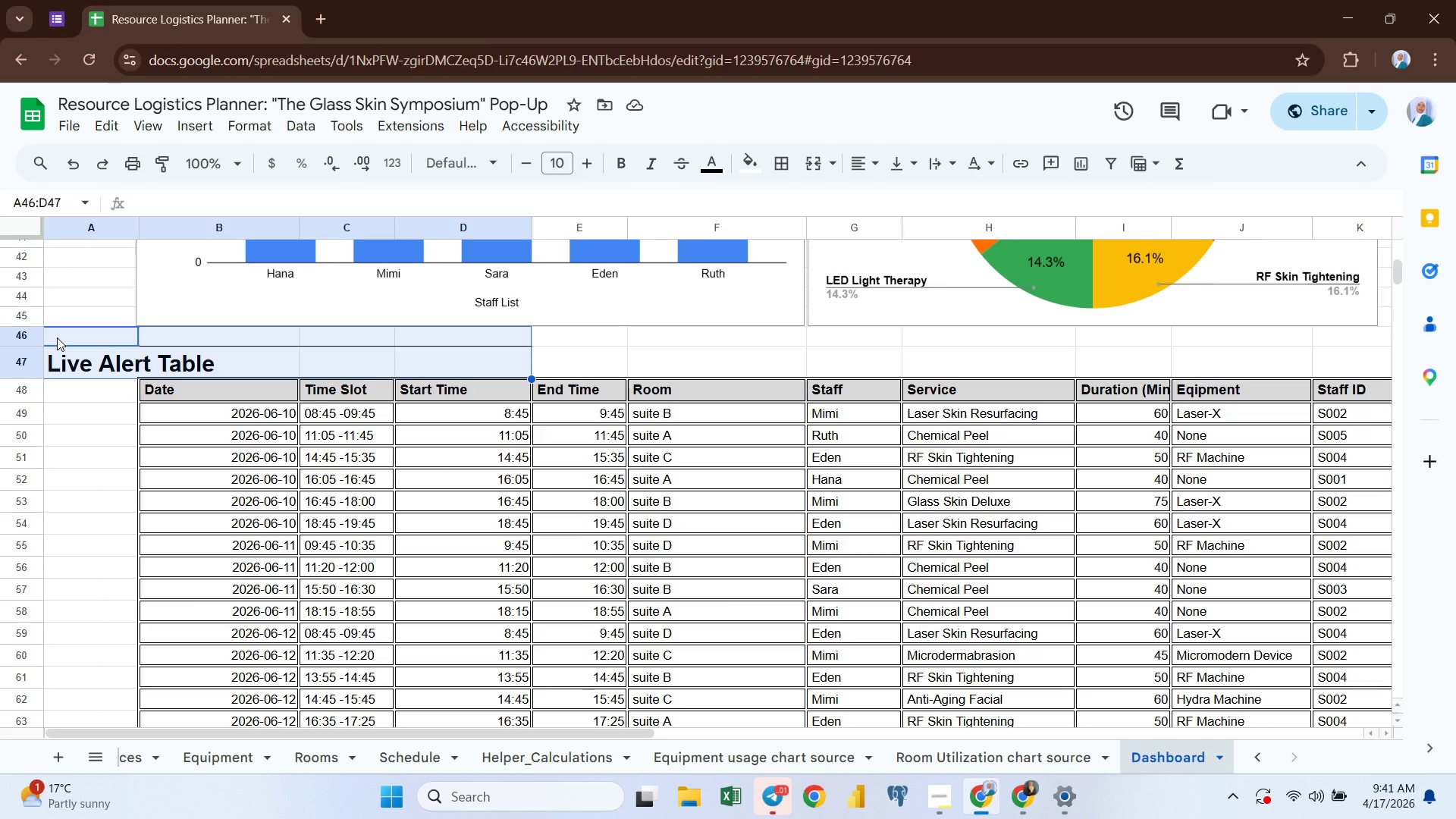 
key(Control+C)
 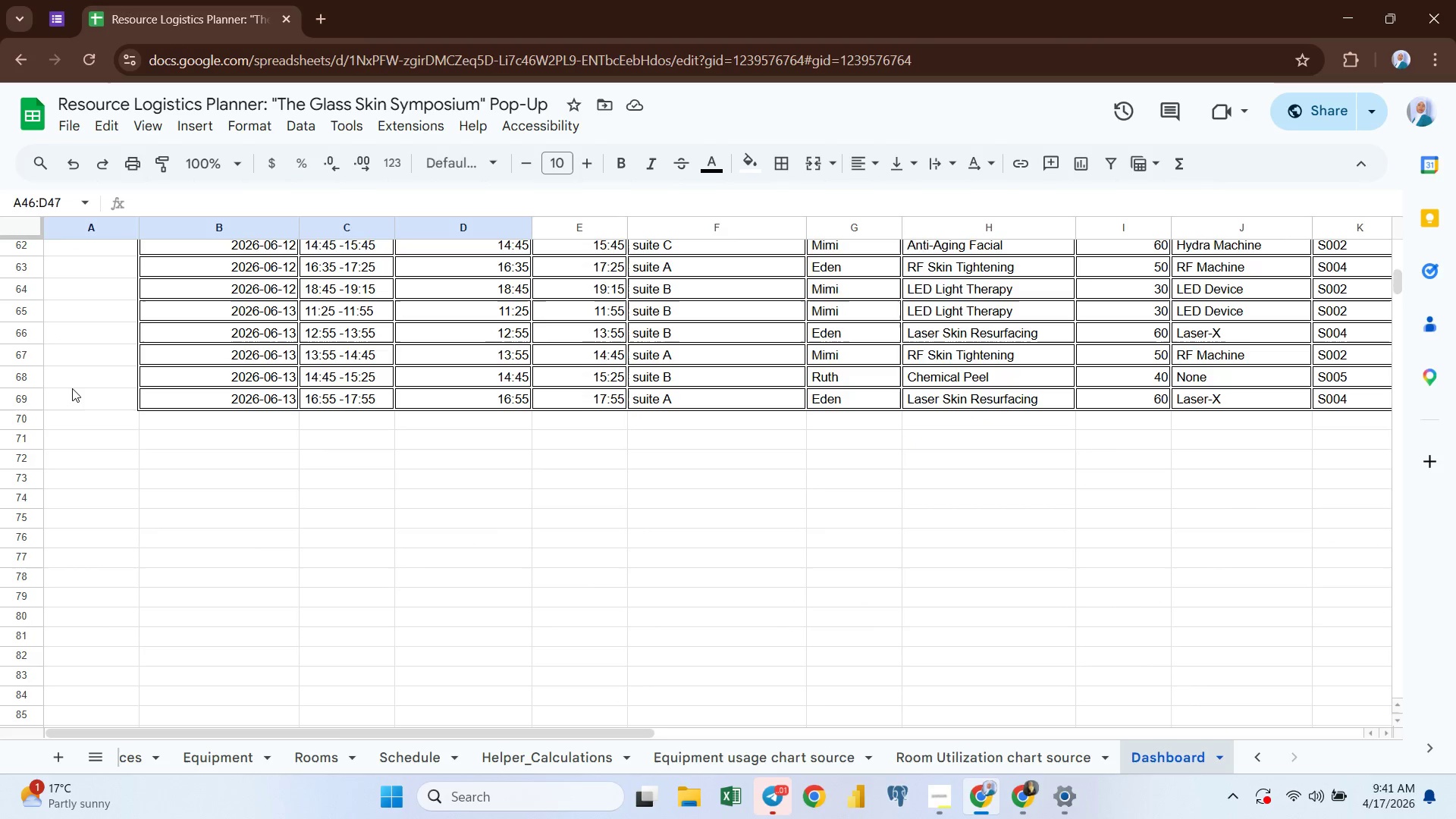 
wait(5.3)
 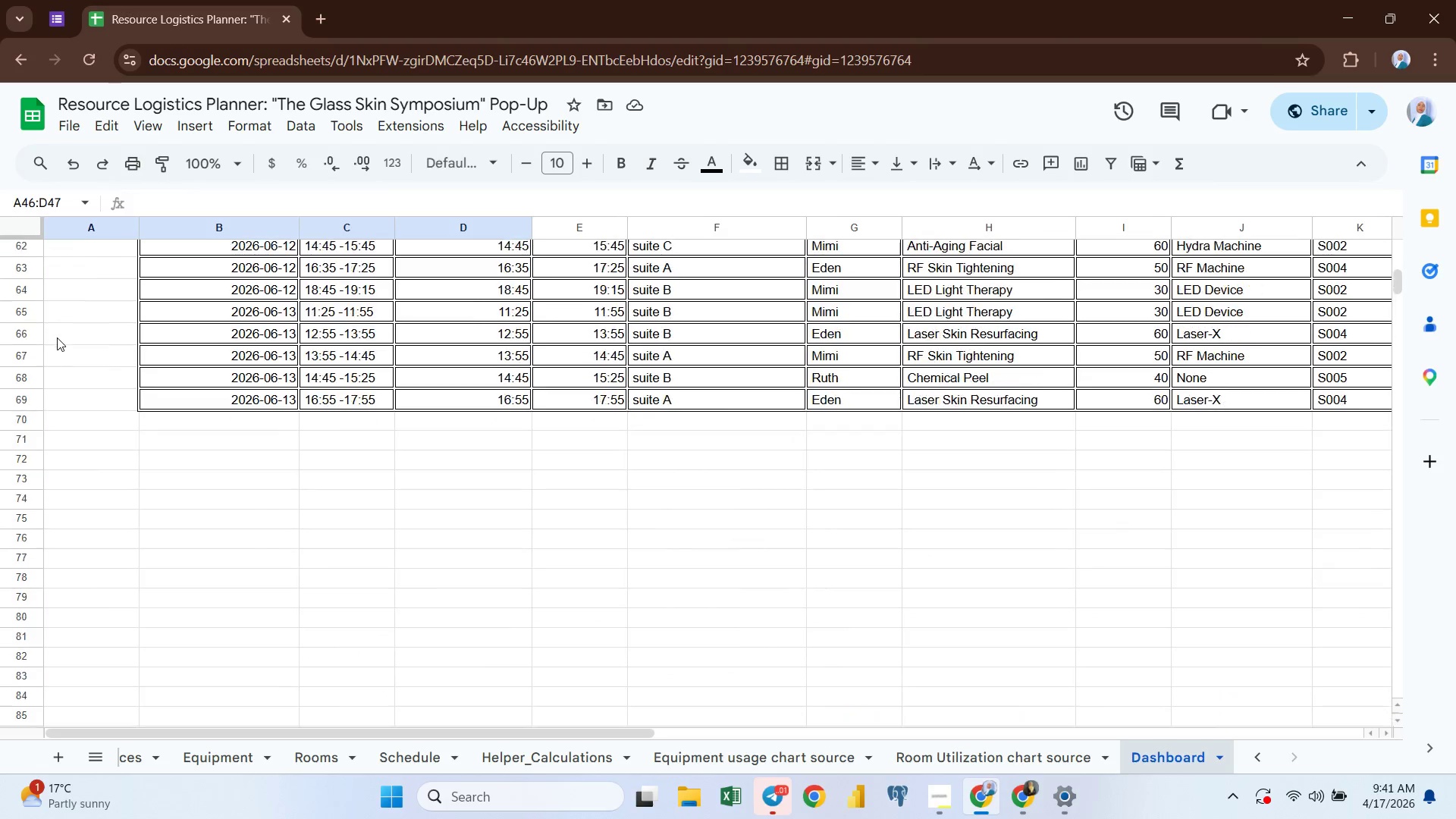 
left_click([82, 444])
 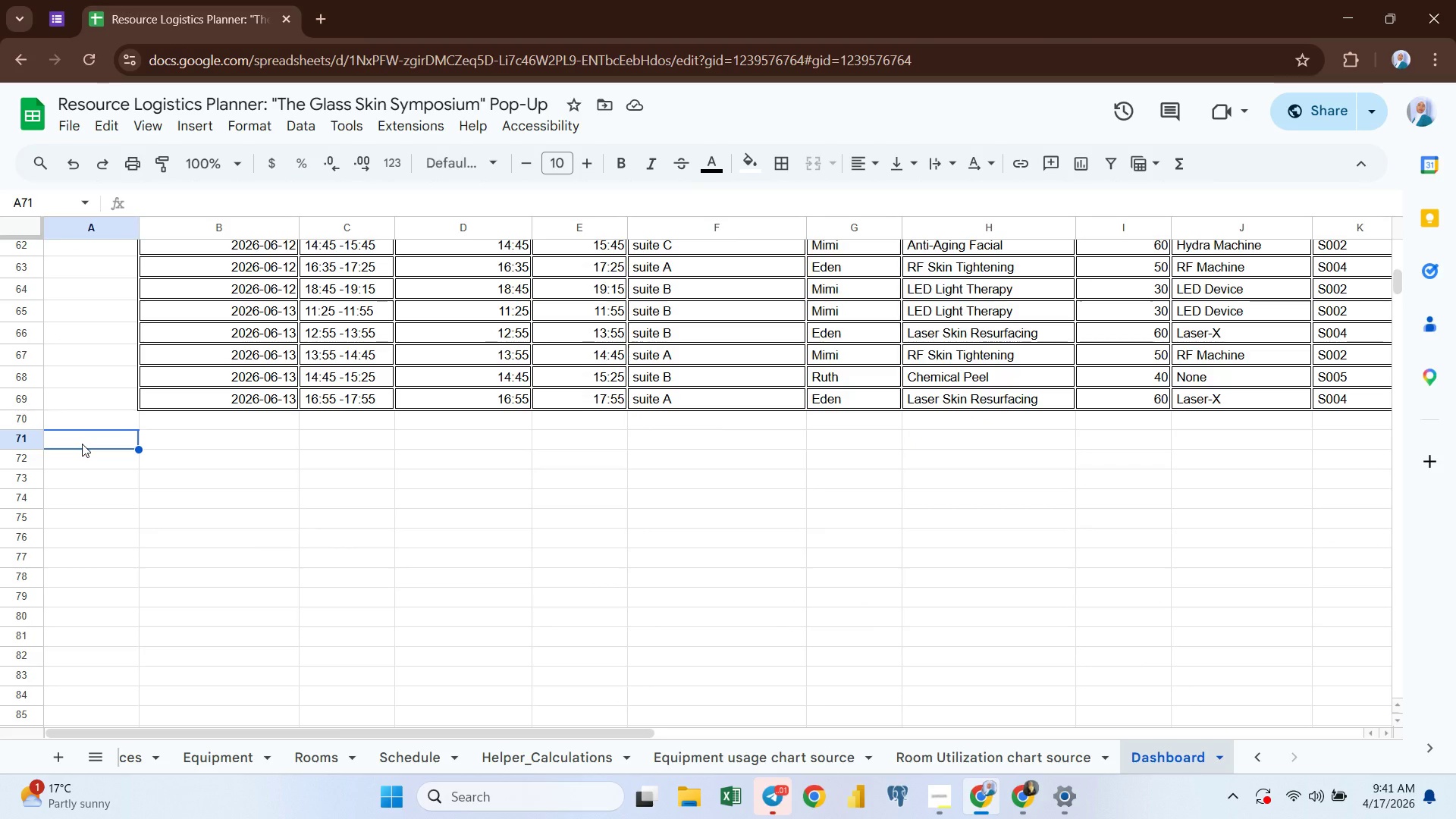 
key(Control+V)
 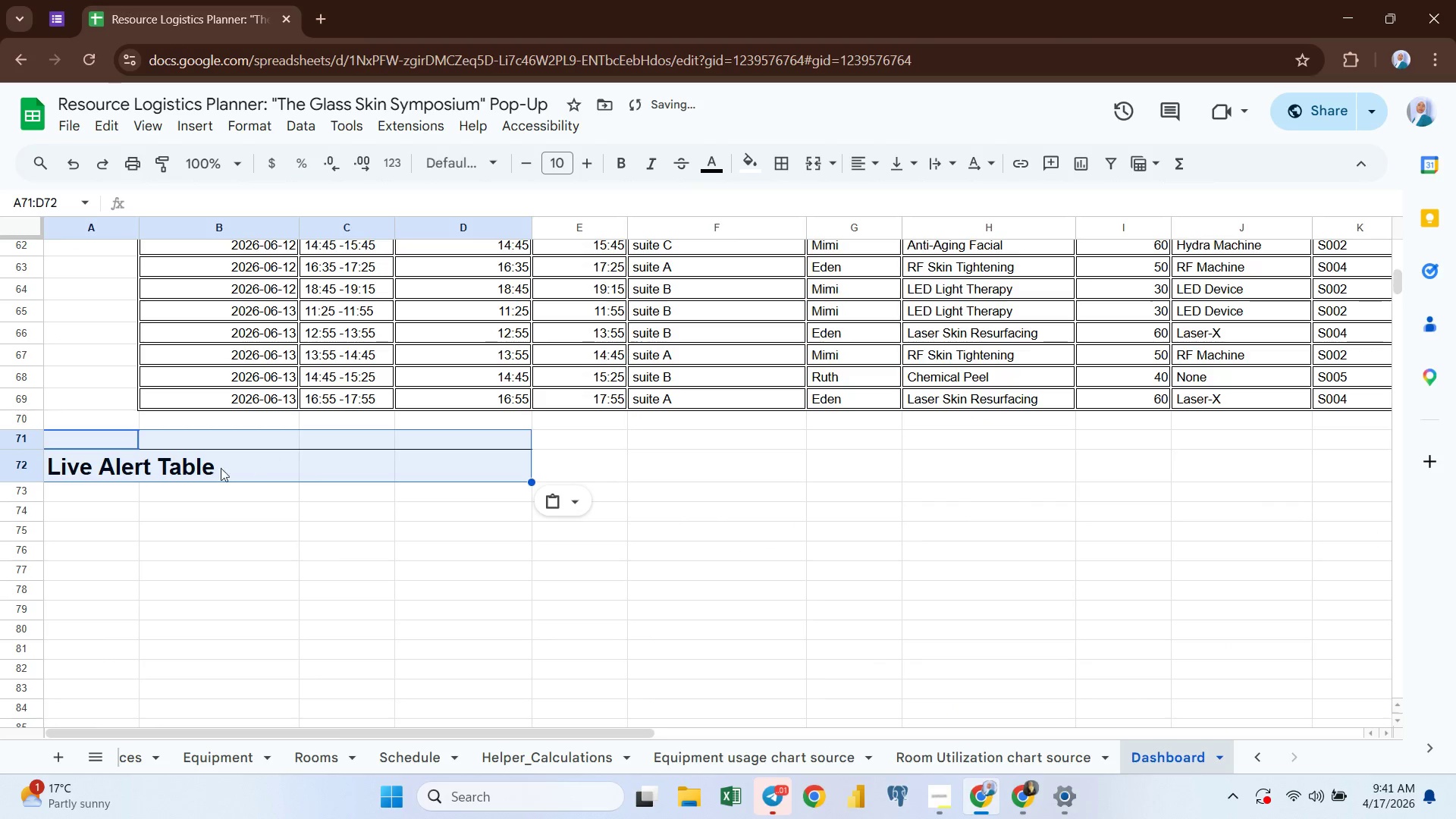 
left_click([118, 461])
 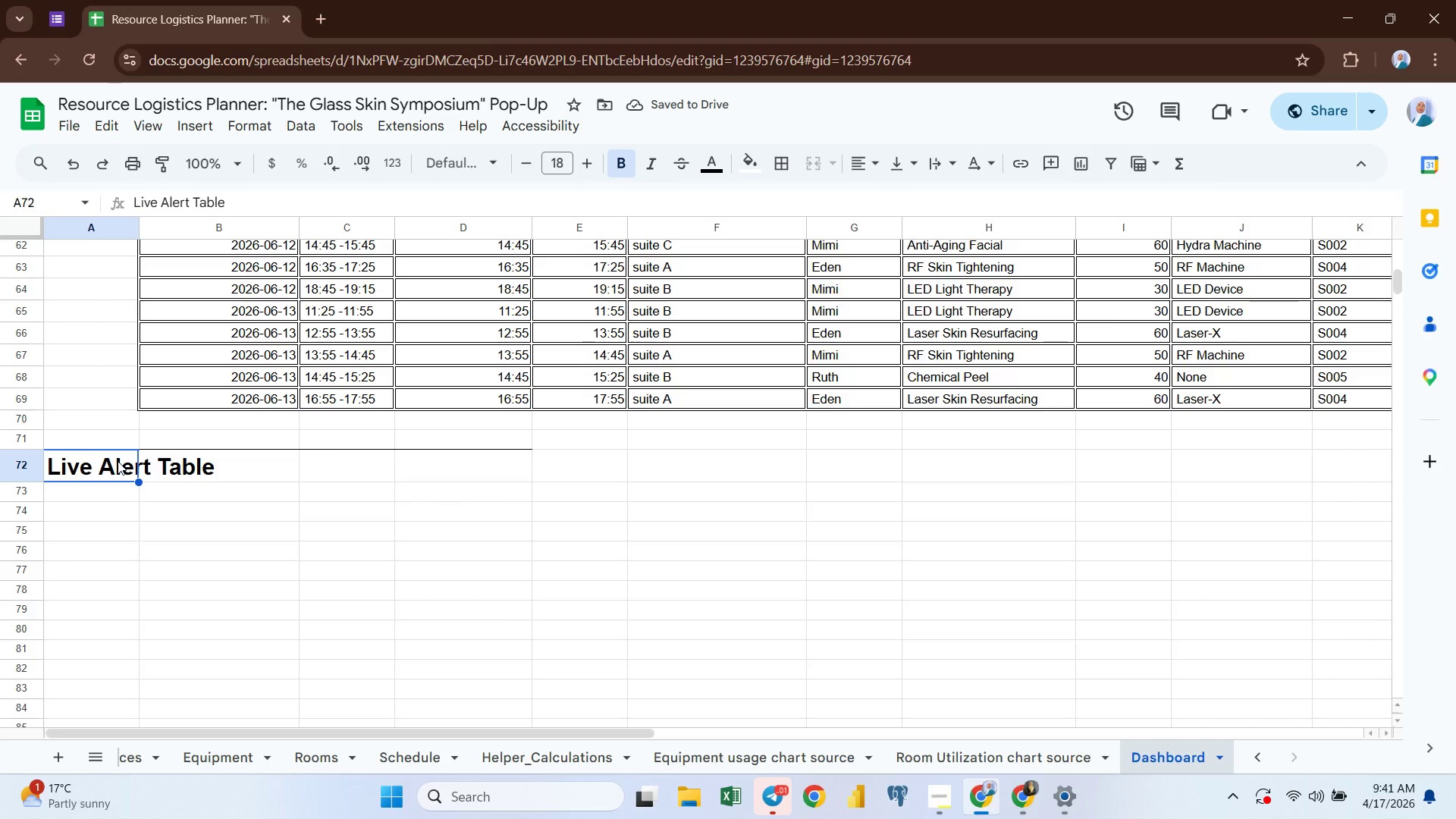 
type(Filter Controls)
 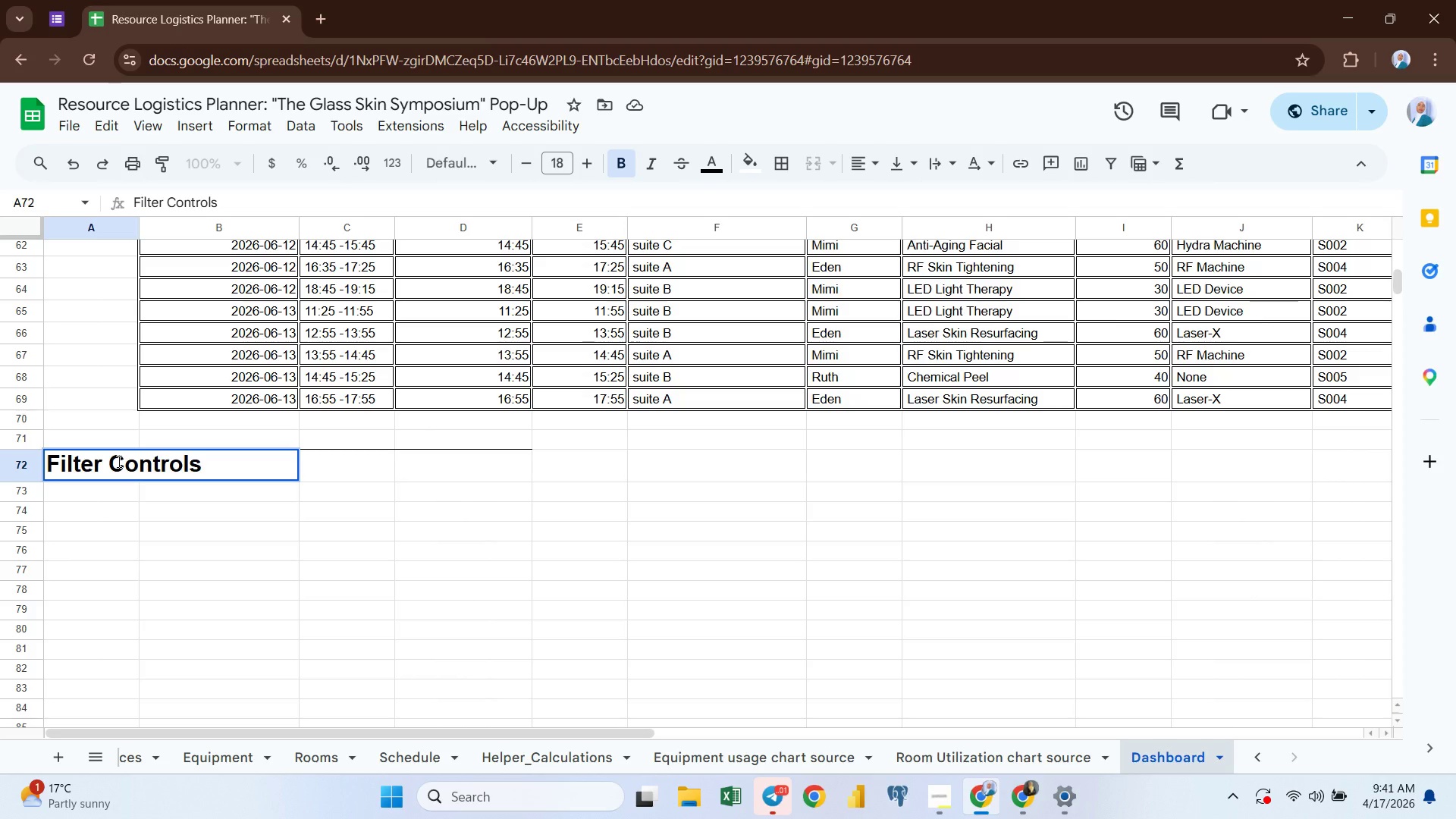 
key(Enter)
 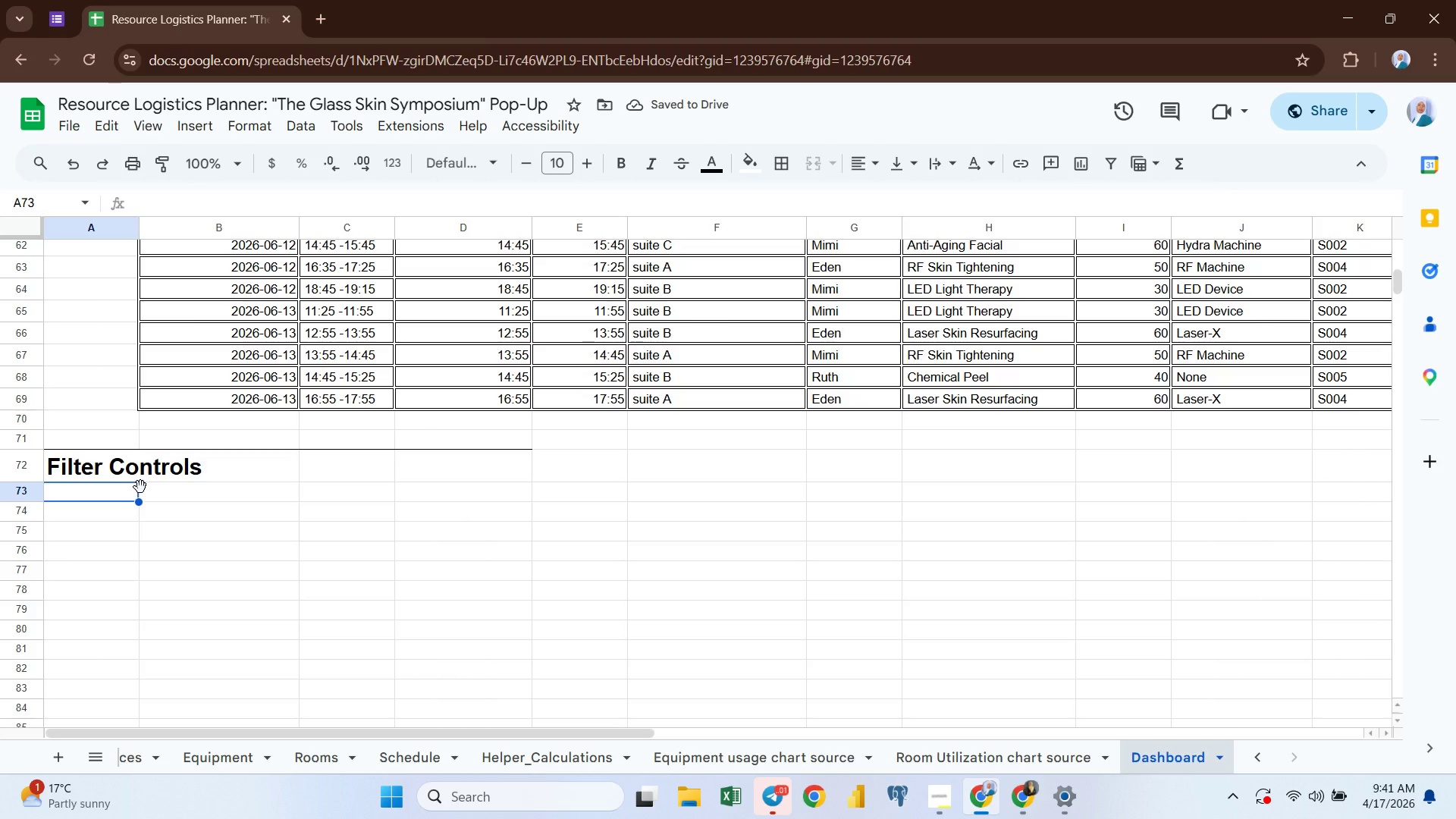 
wait(8.62)
 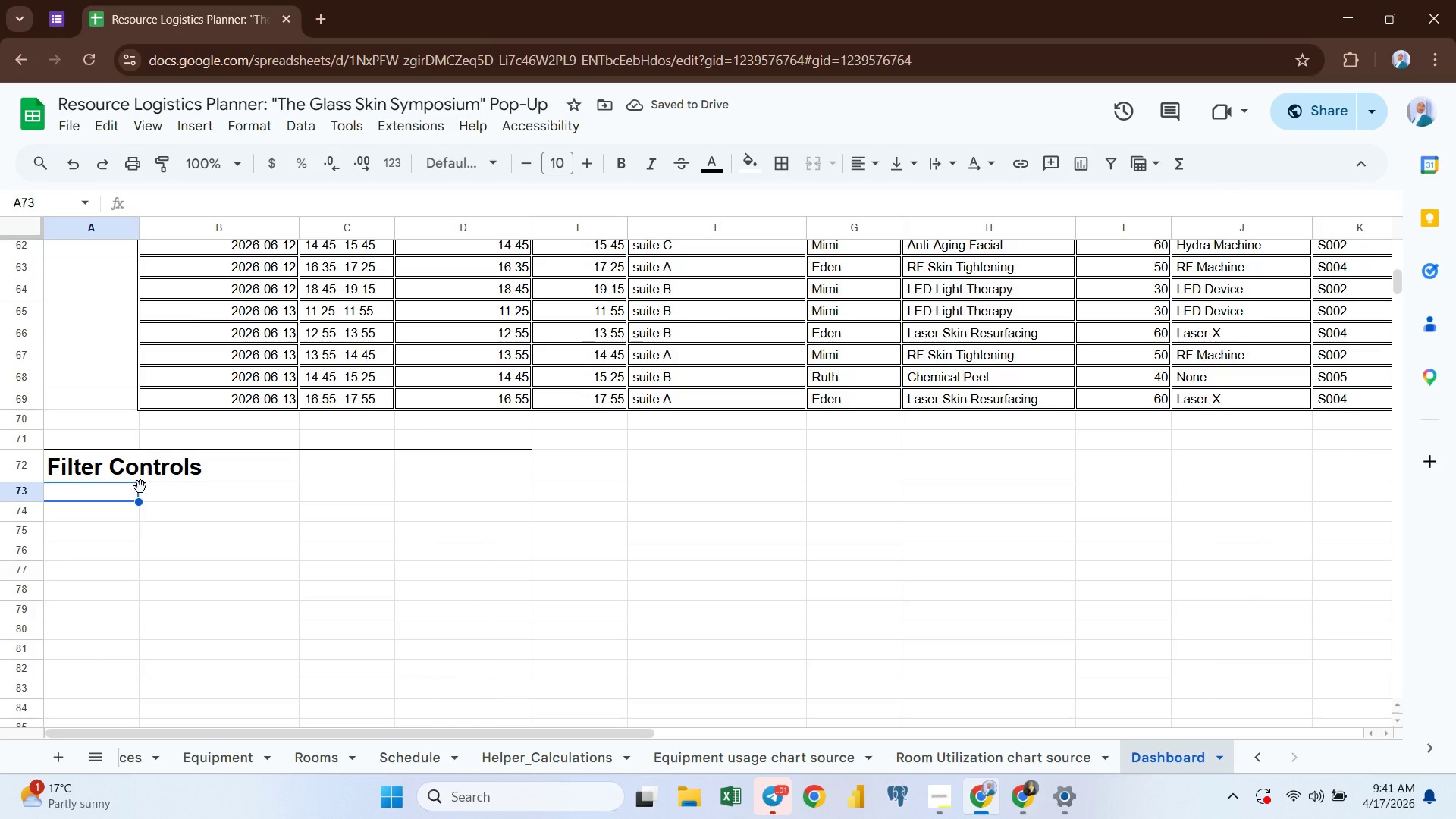 
left_click([165, 495])
 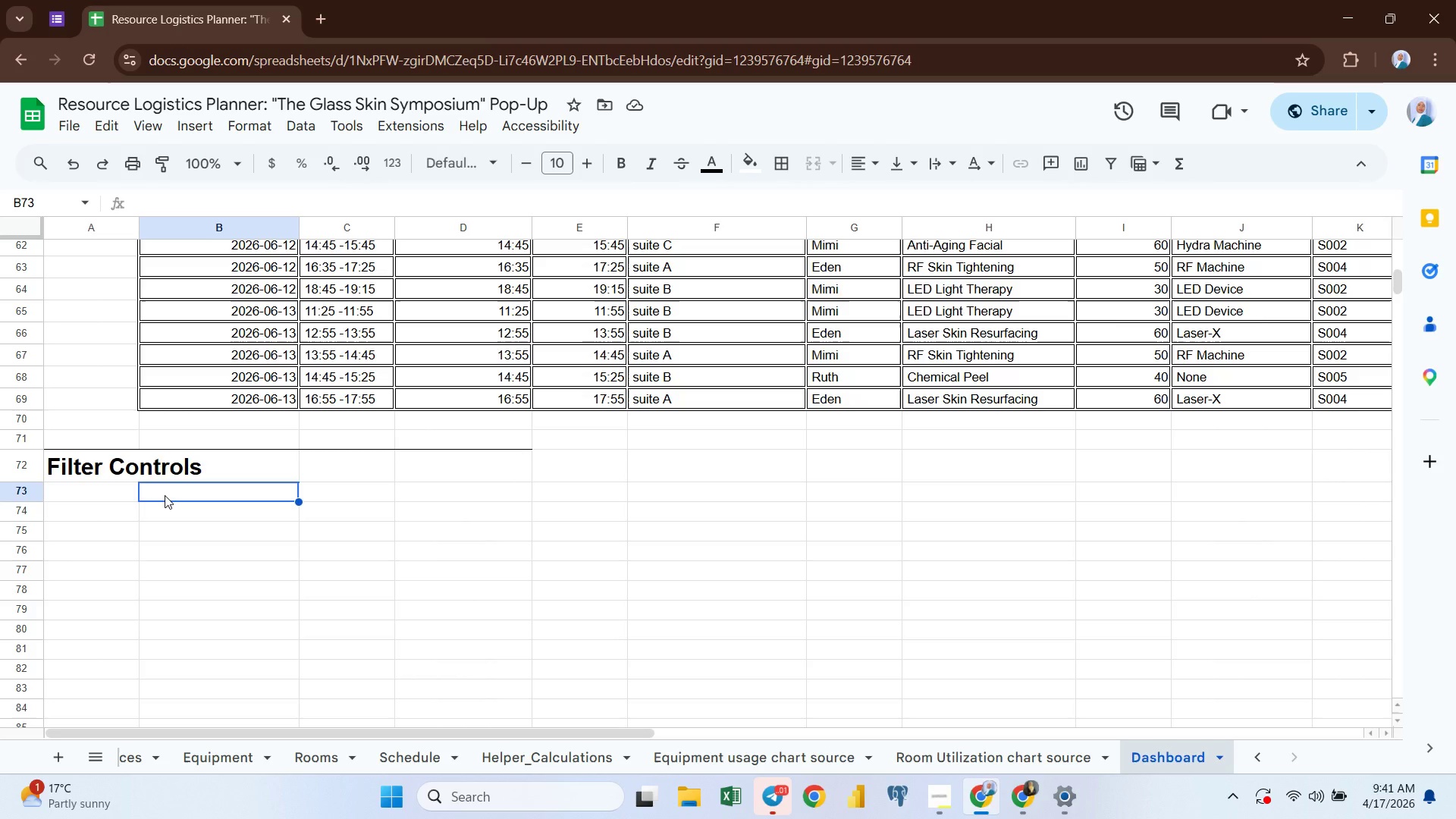 
type(Filter By Date)
 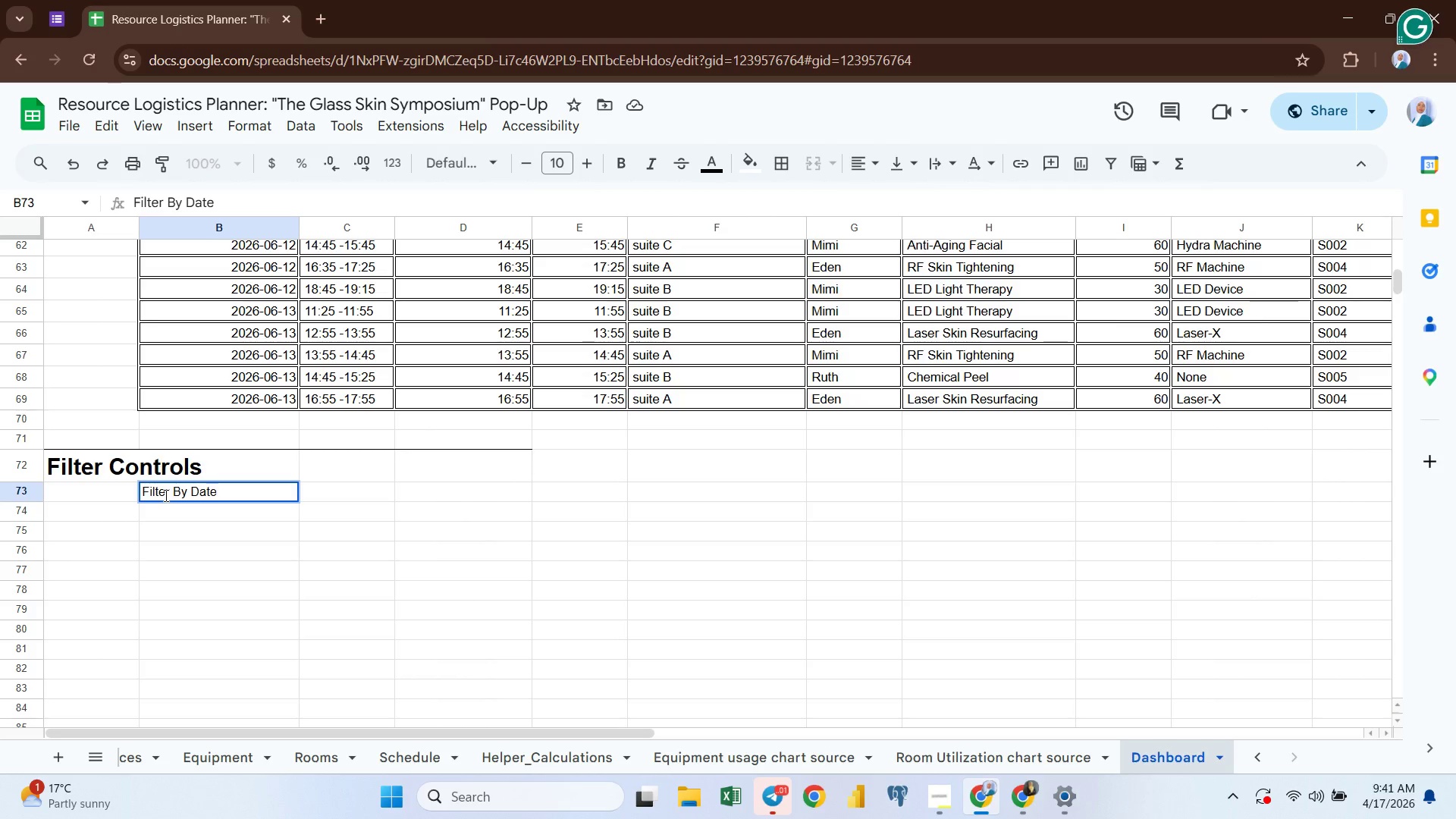 
key(Enter)
 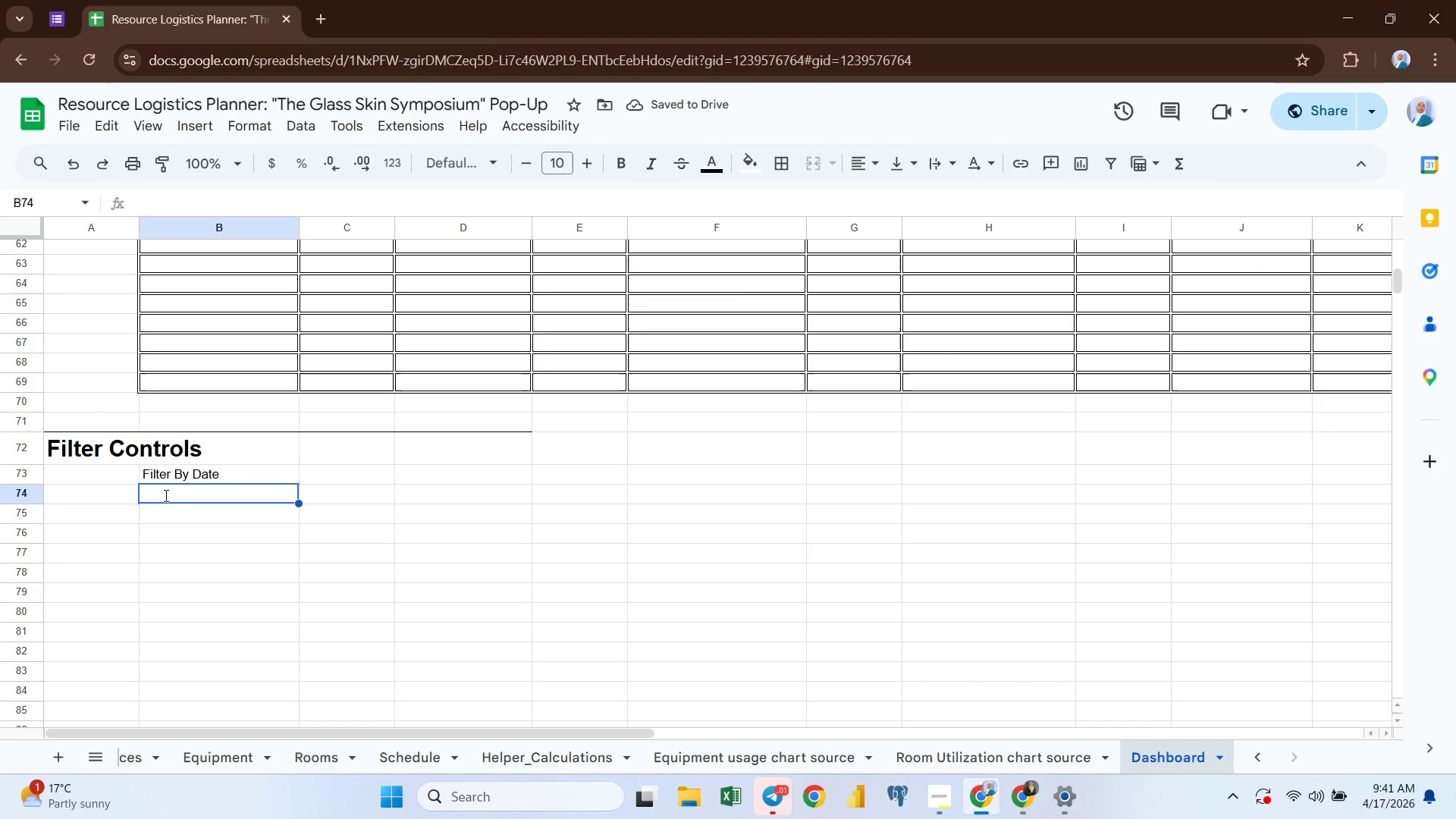 
wait(5.09)
 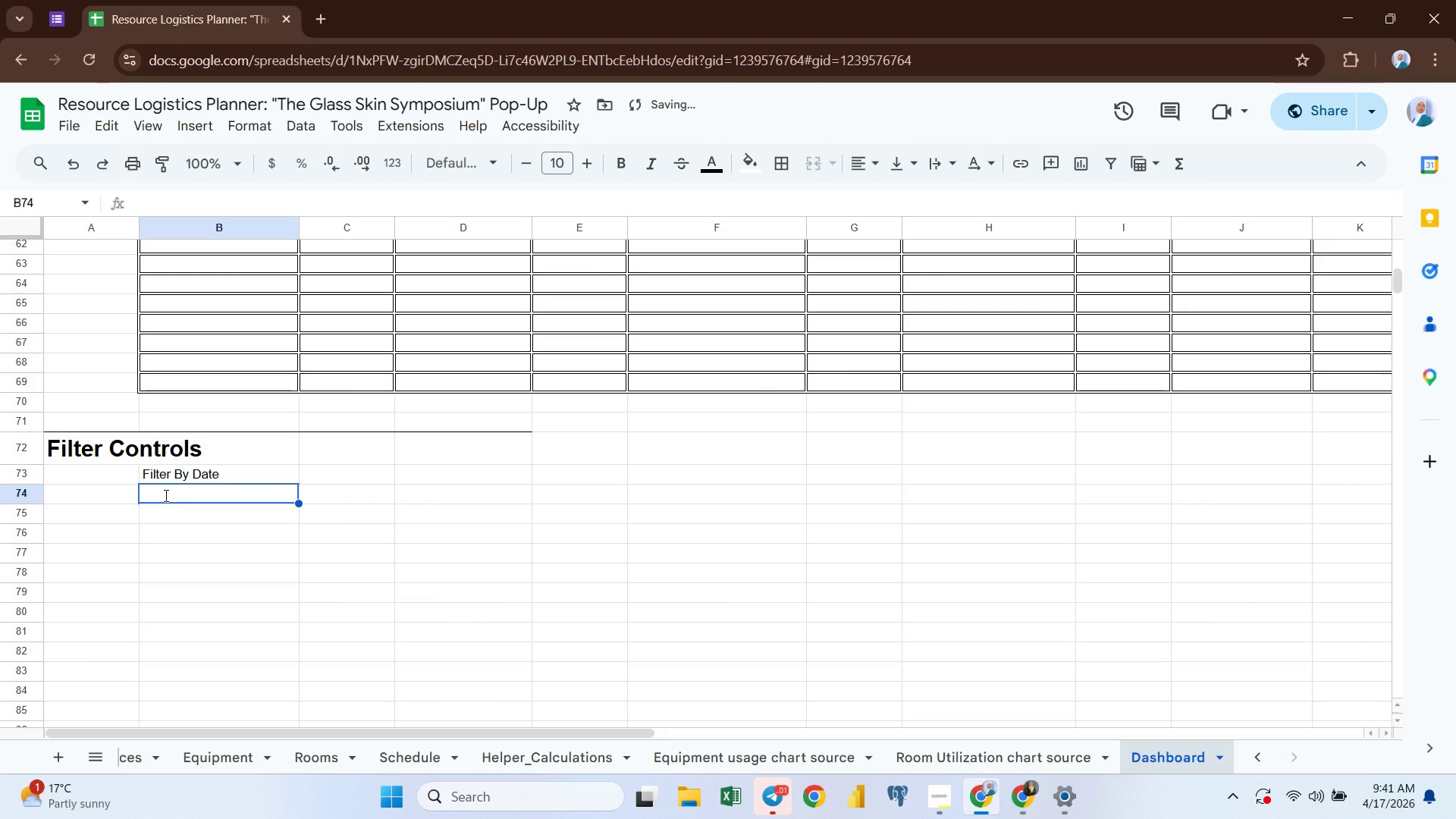 
left_click([337, 486])
 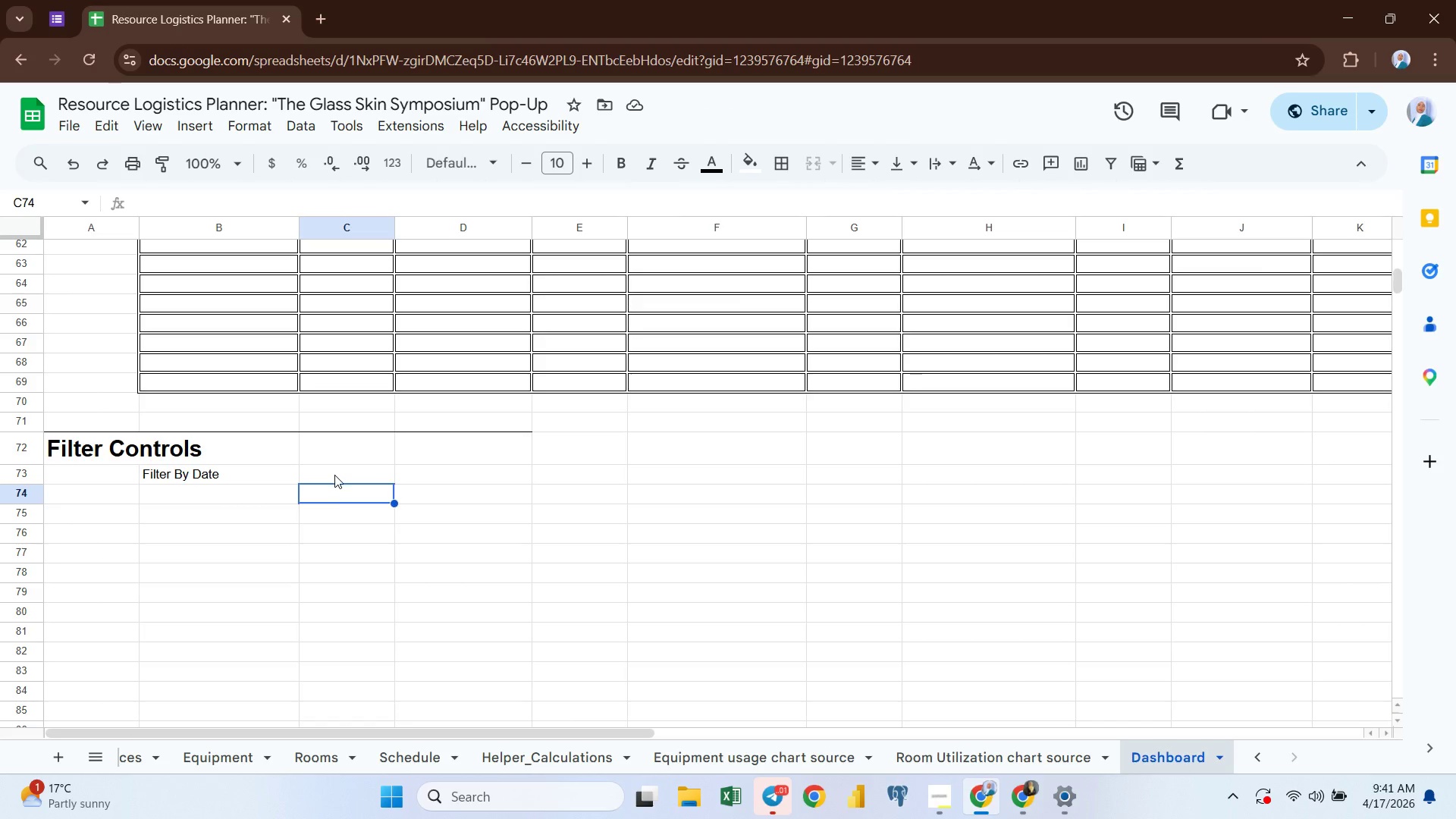 
left_click([334, 475])
 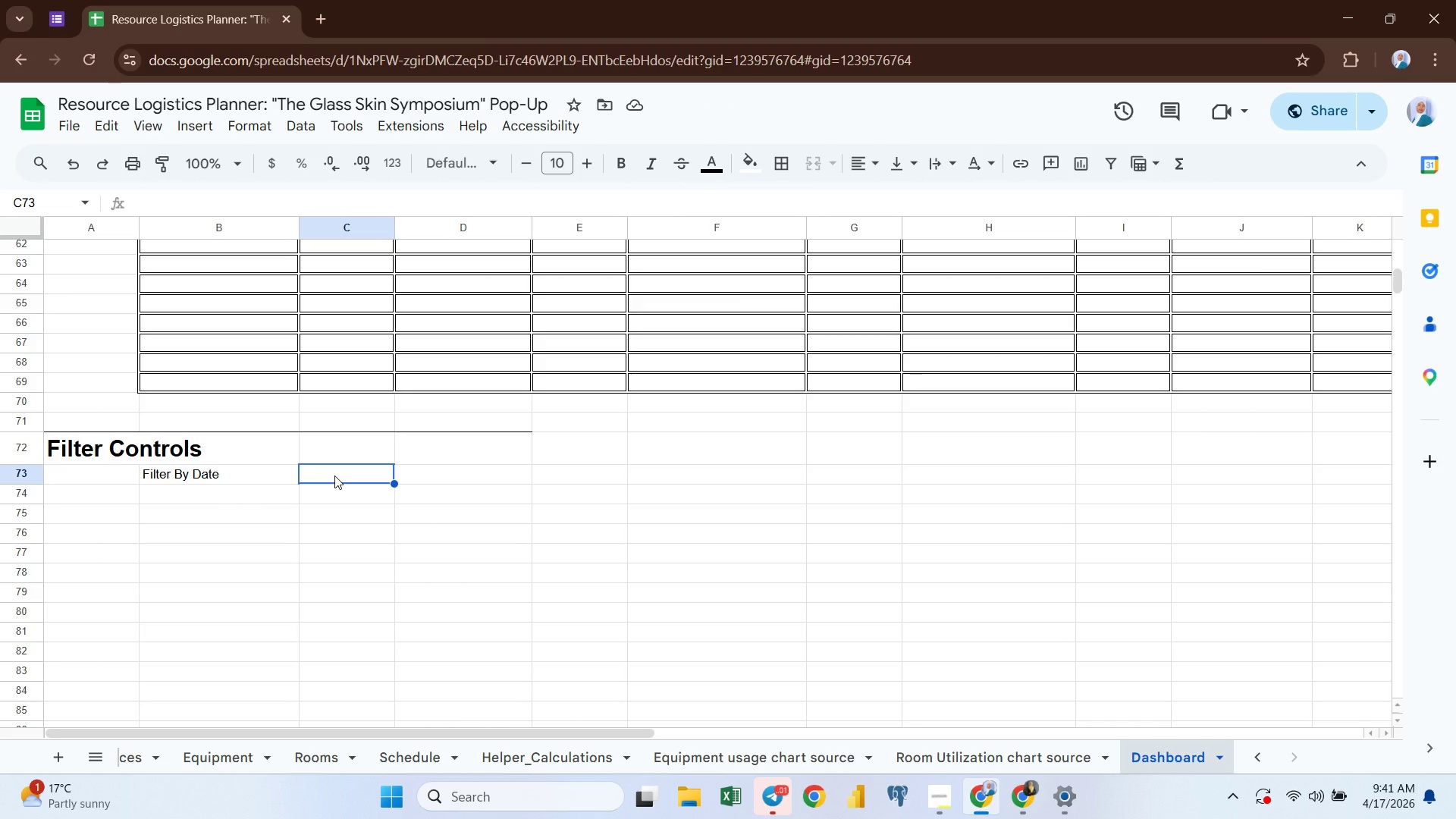 
type(=uni)
 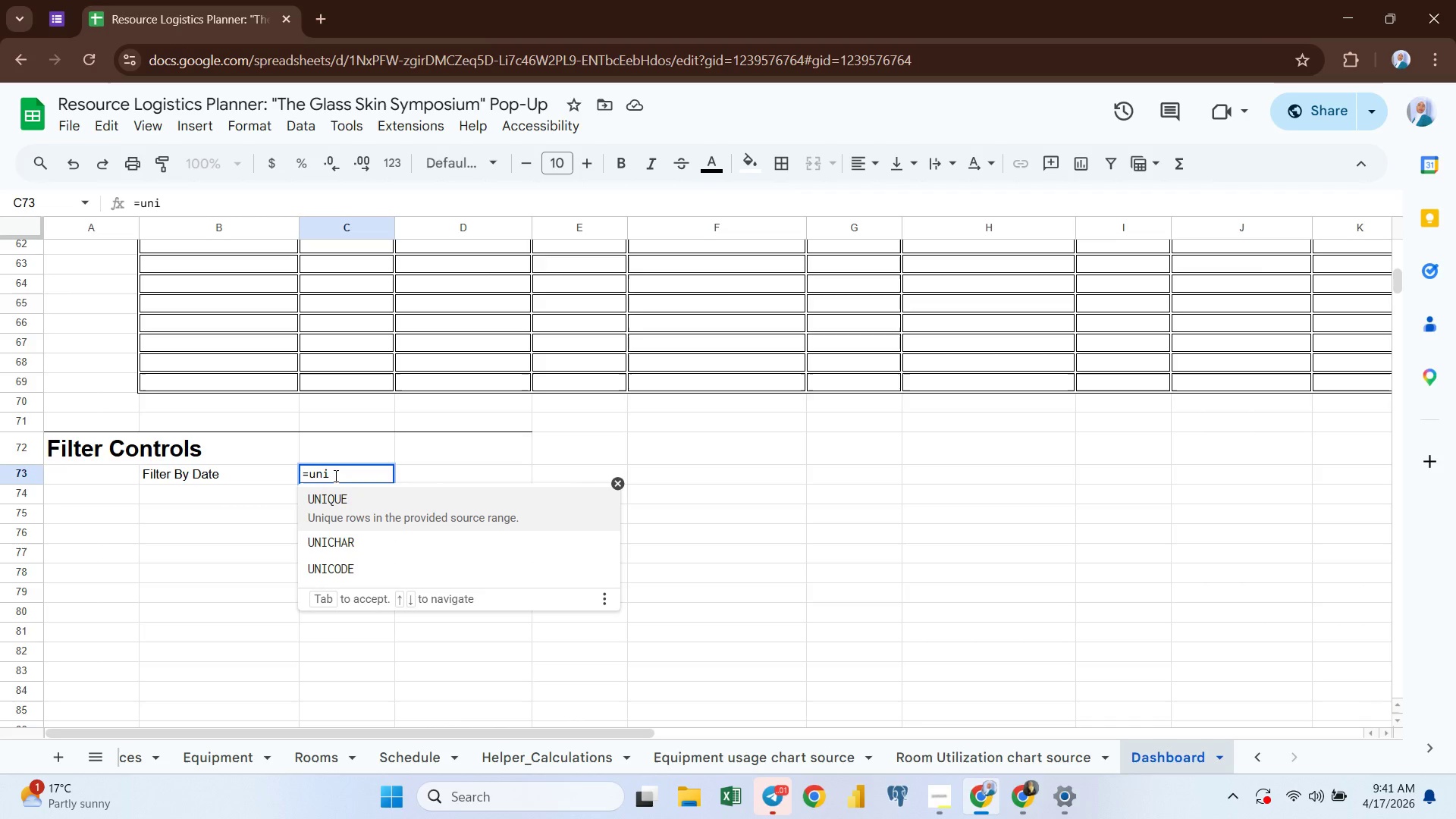 
key(Enter)
 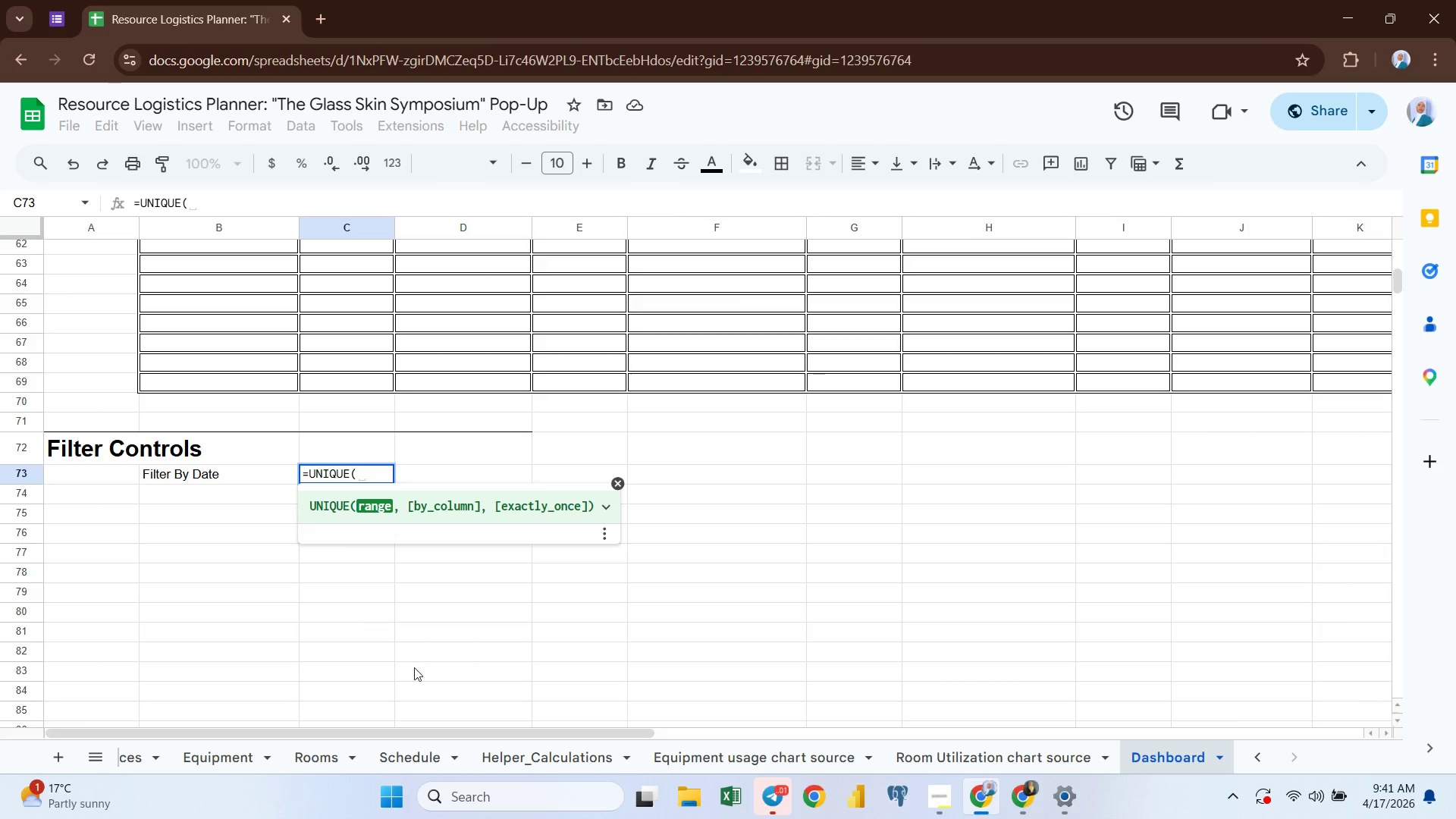 
left_click([407, 755])
 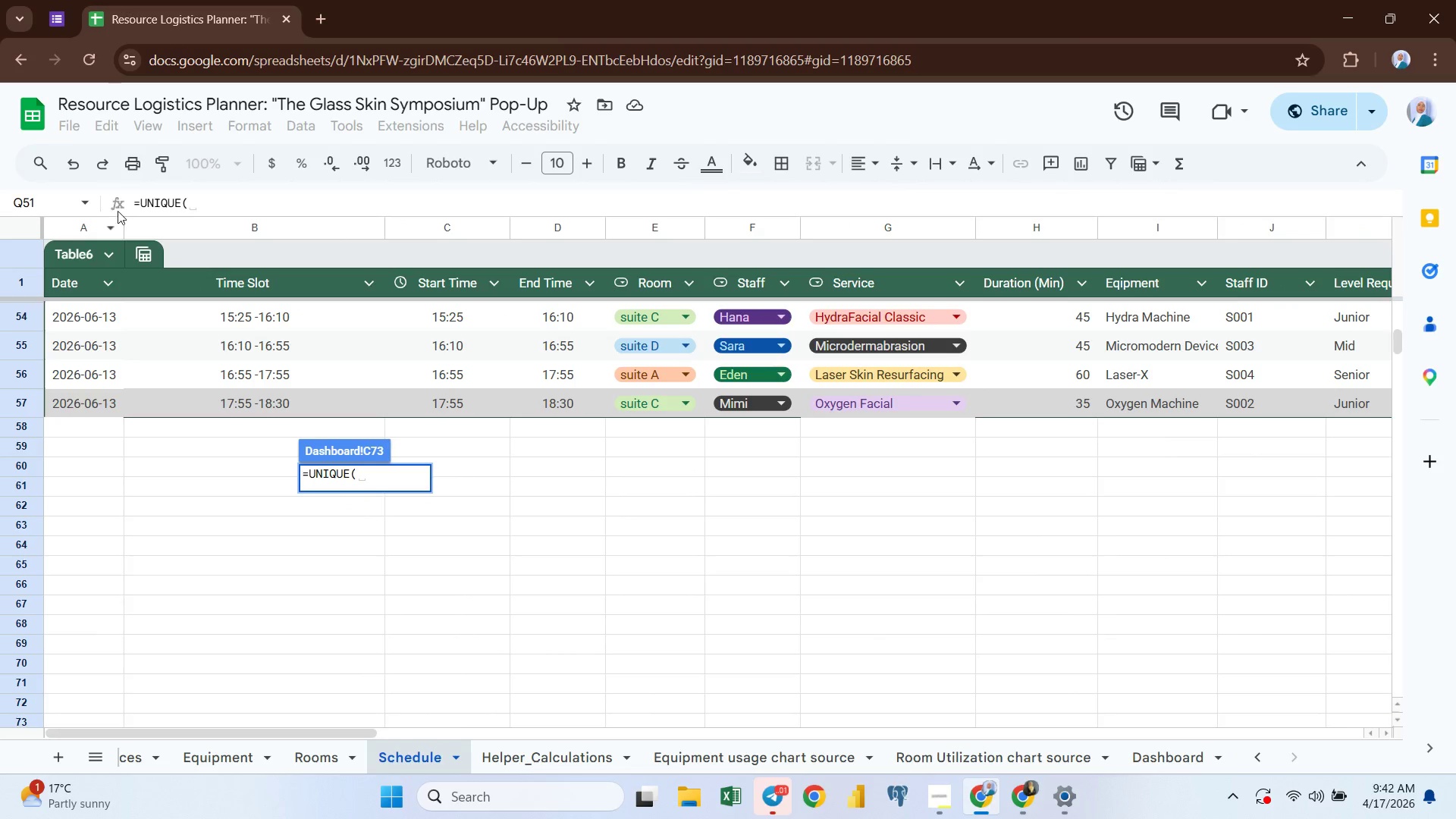 
left_click([97, 227])
 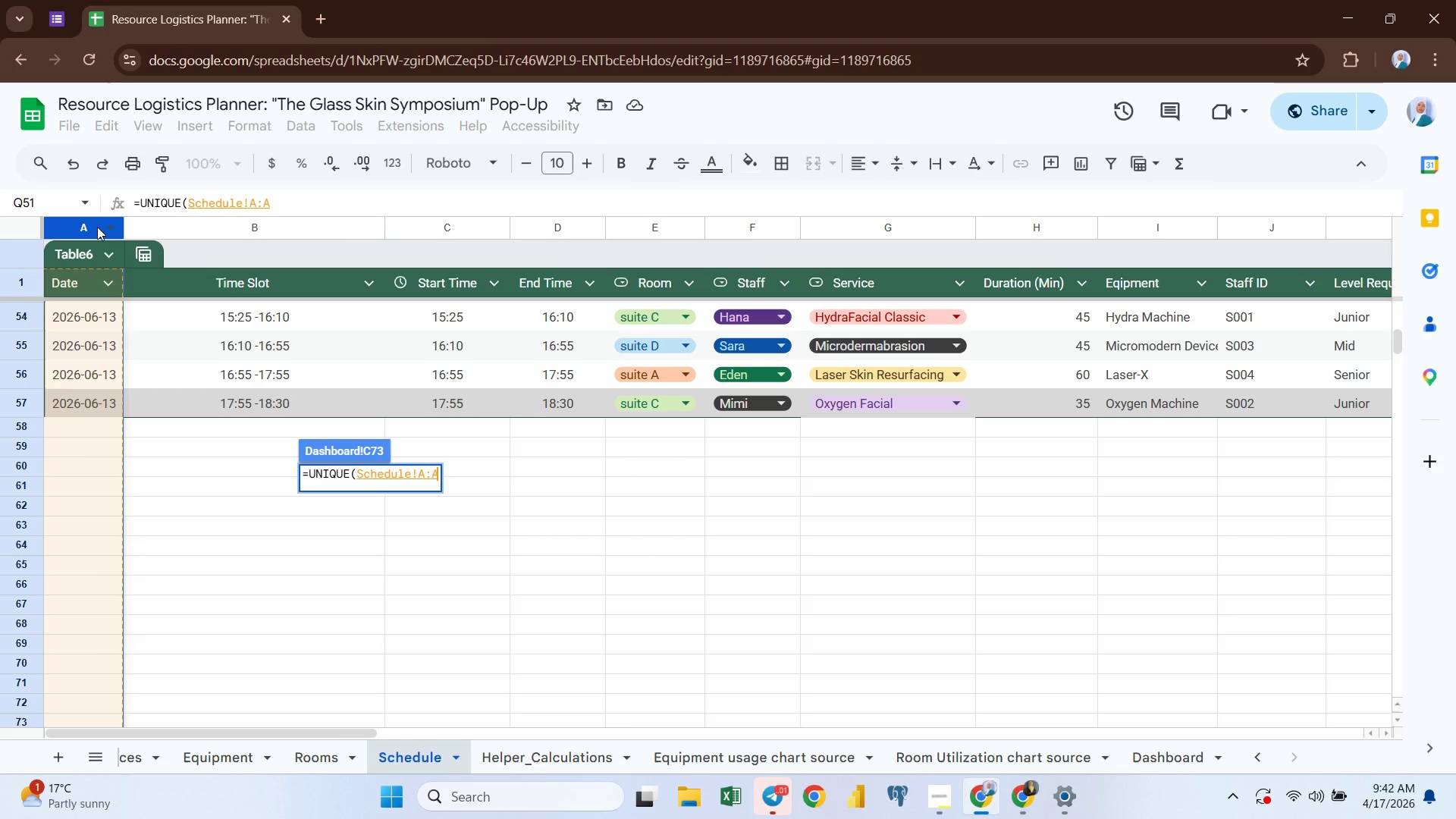 
wait(7.47)
 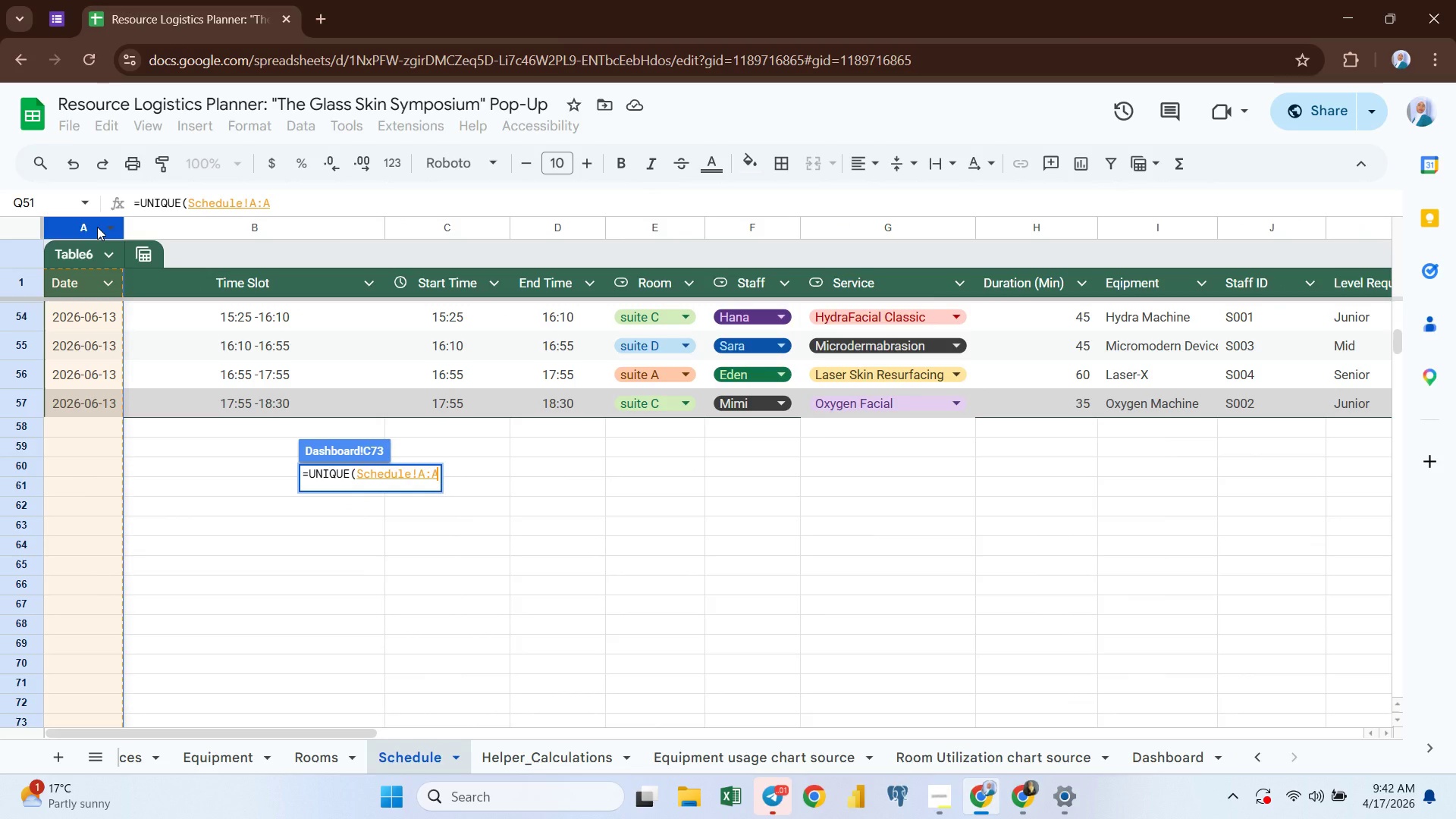 
key(Enter)
 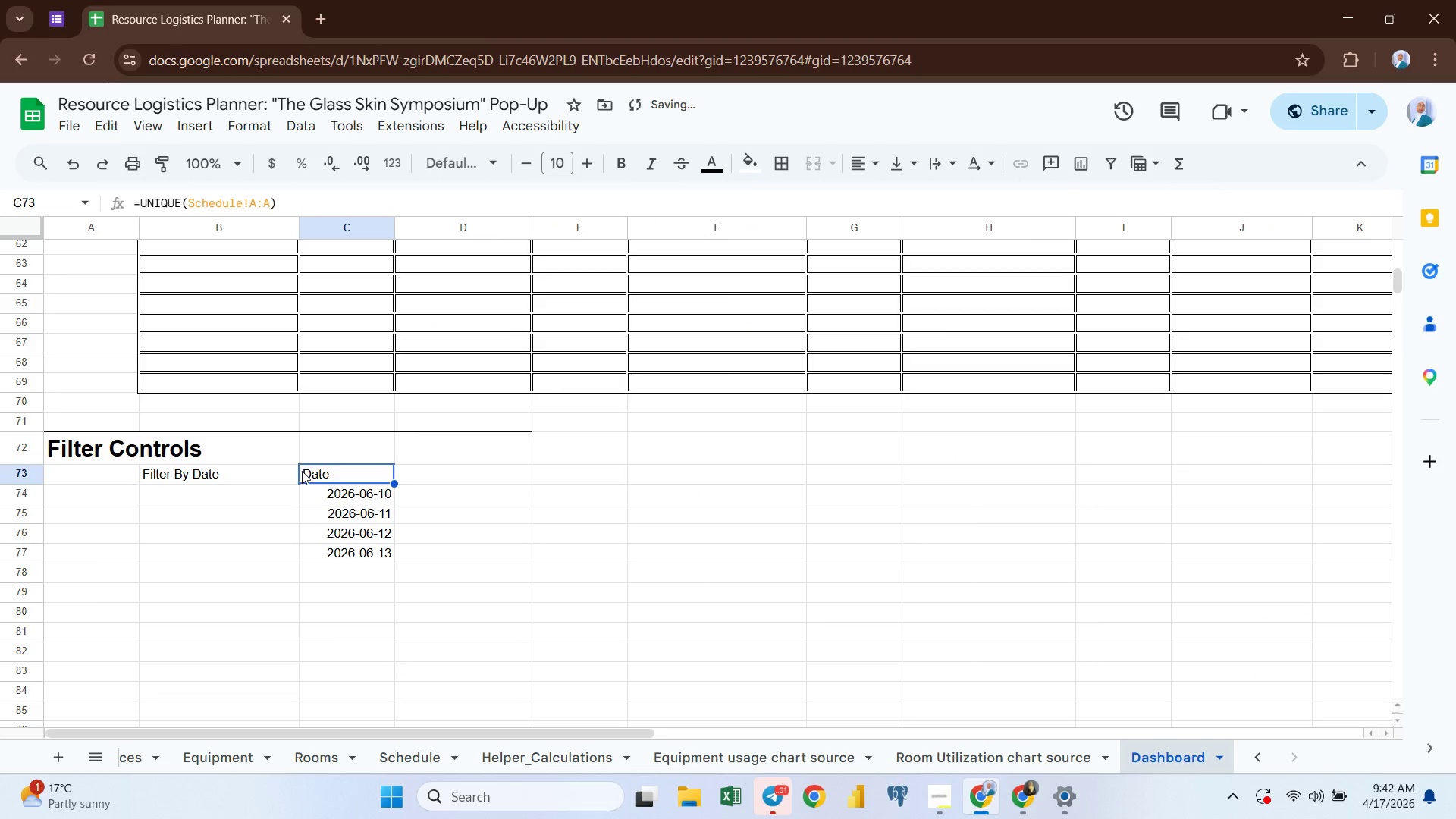 
left_click([320, 498])
 